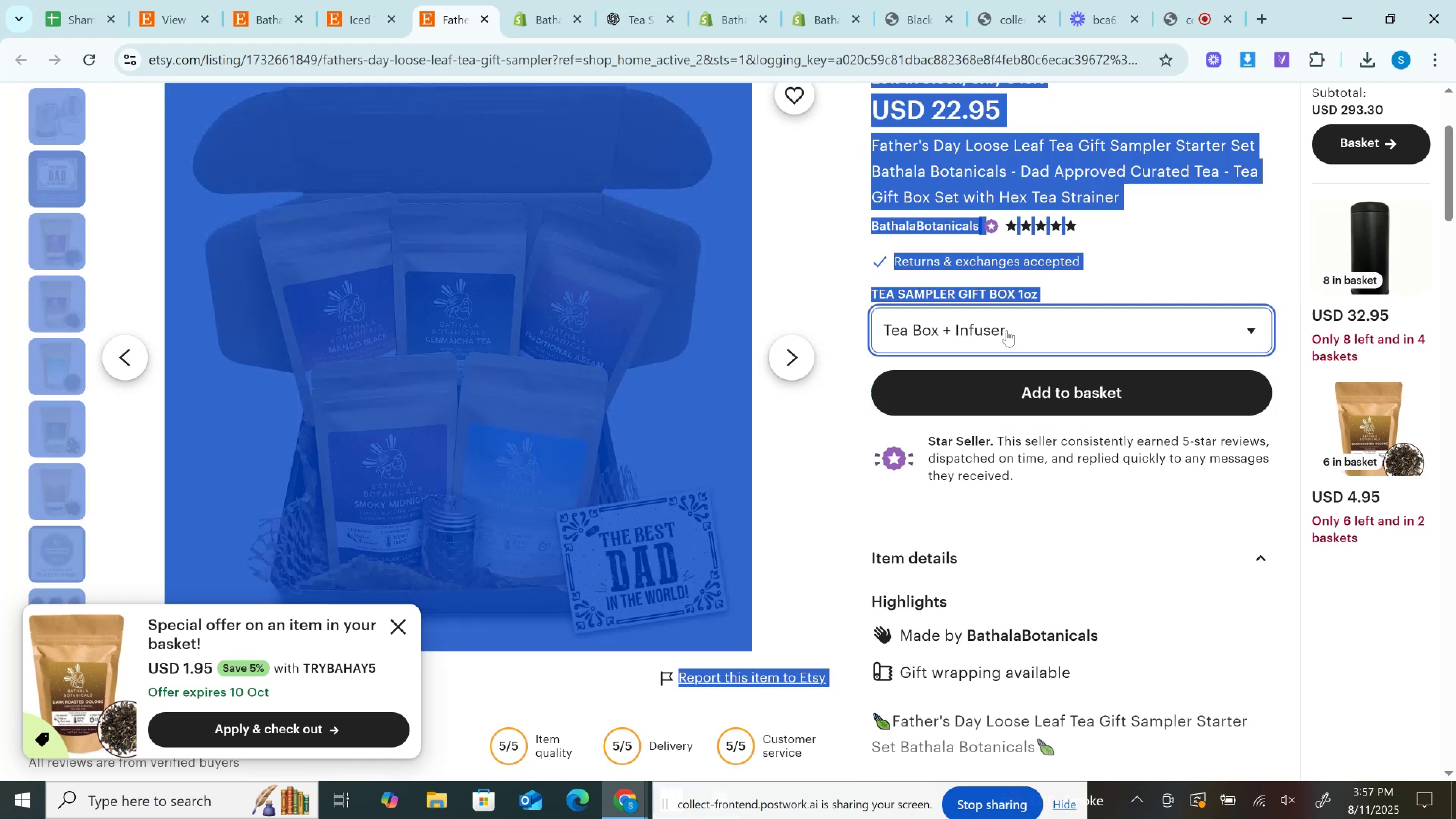 
right_click([1007, 330])
 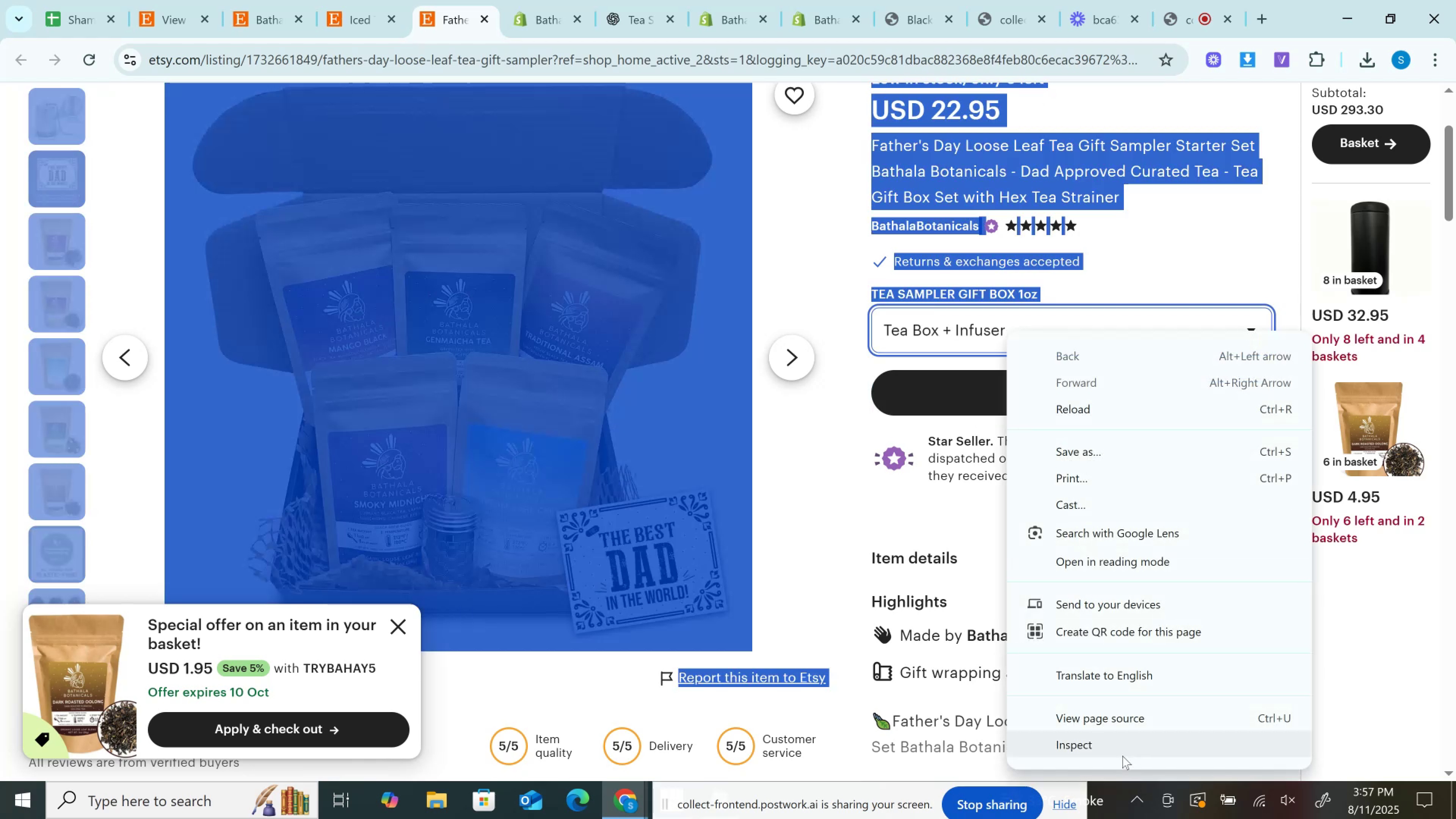 
left_click([1122, 756])
 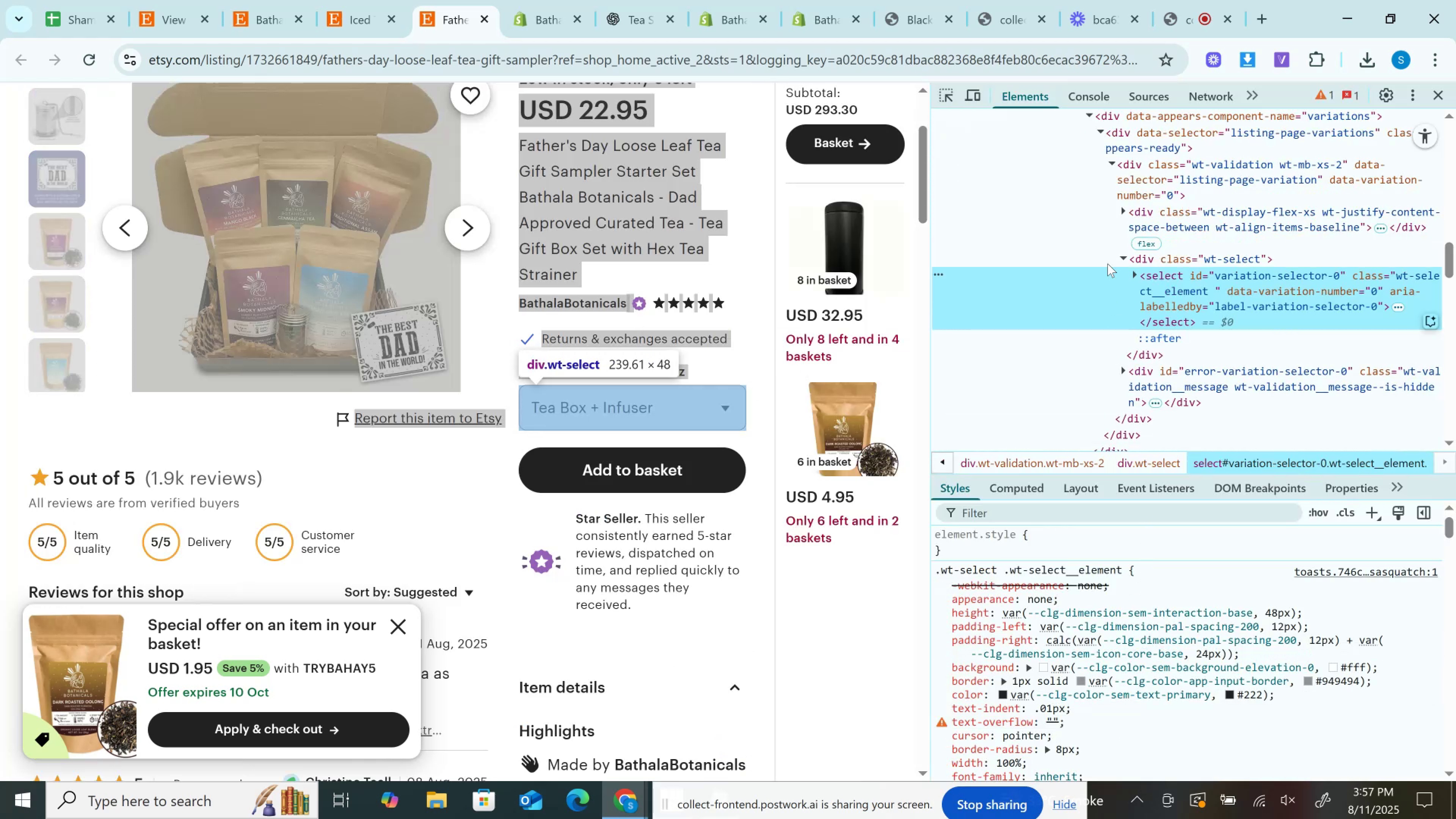 
left_click([1135, 274])
 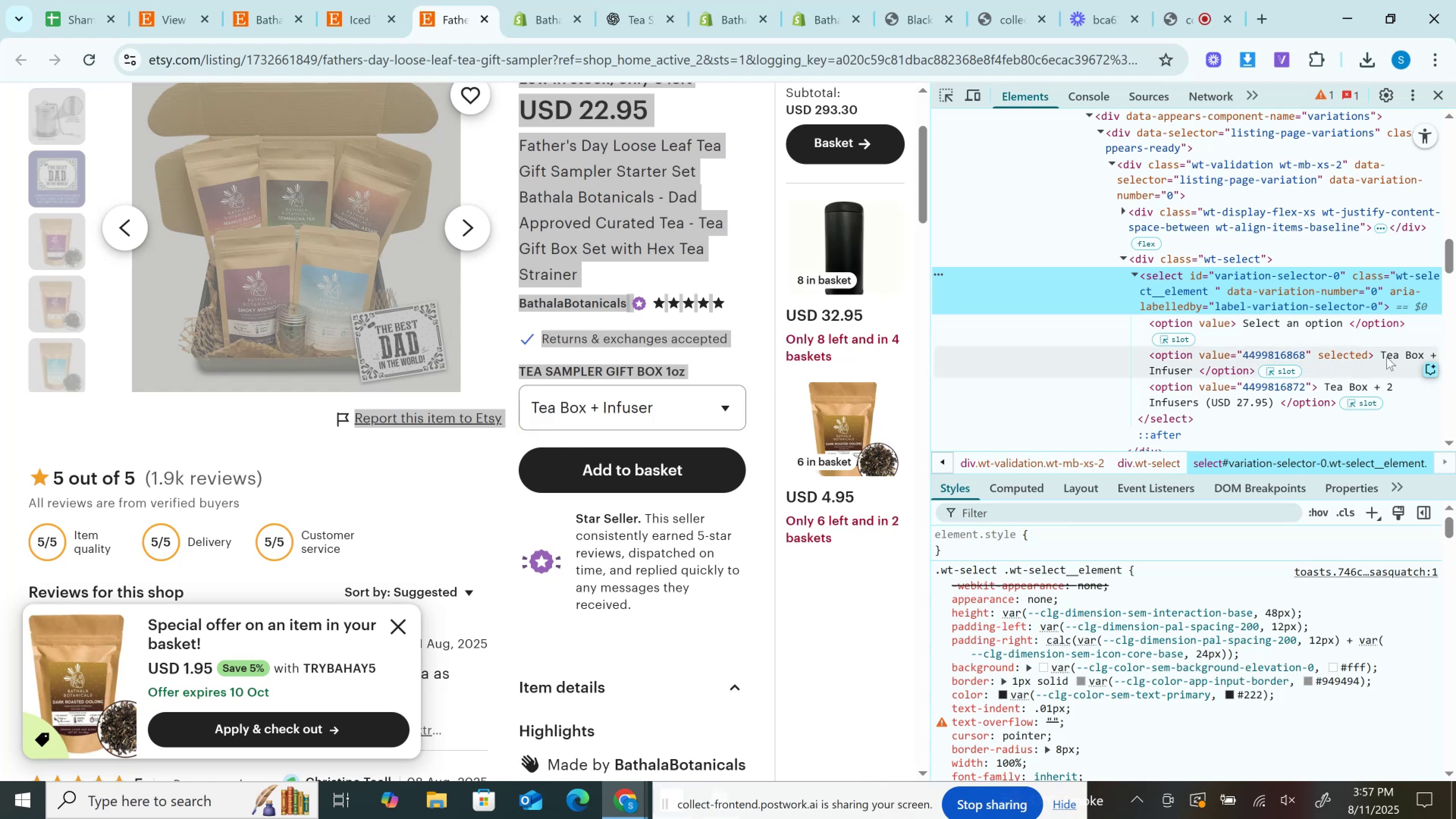 
left_click([1401, 354])
 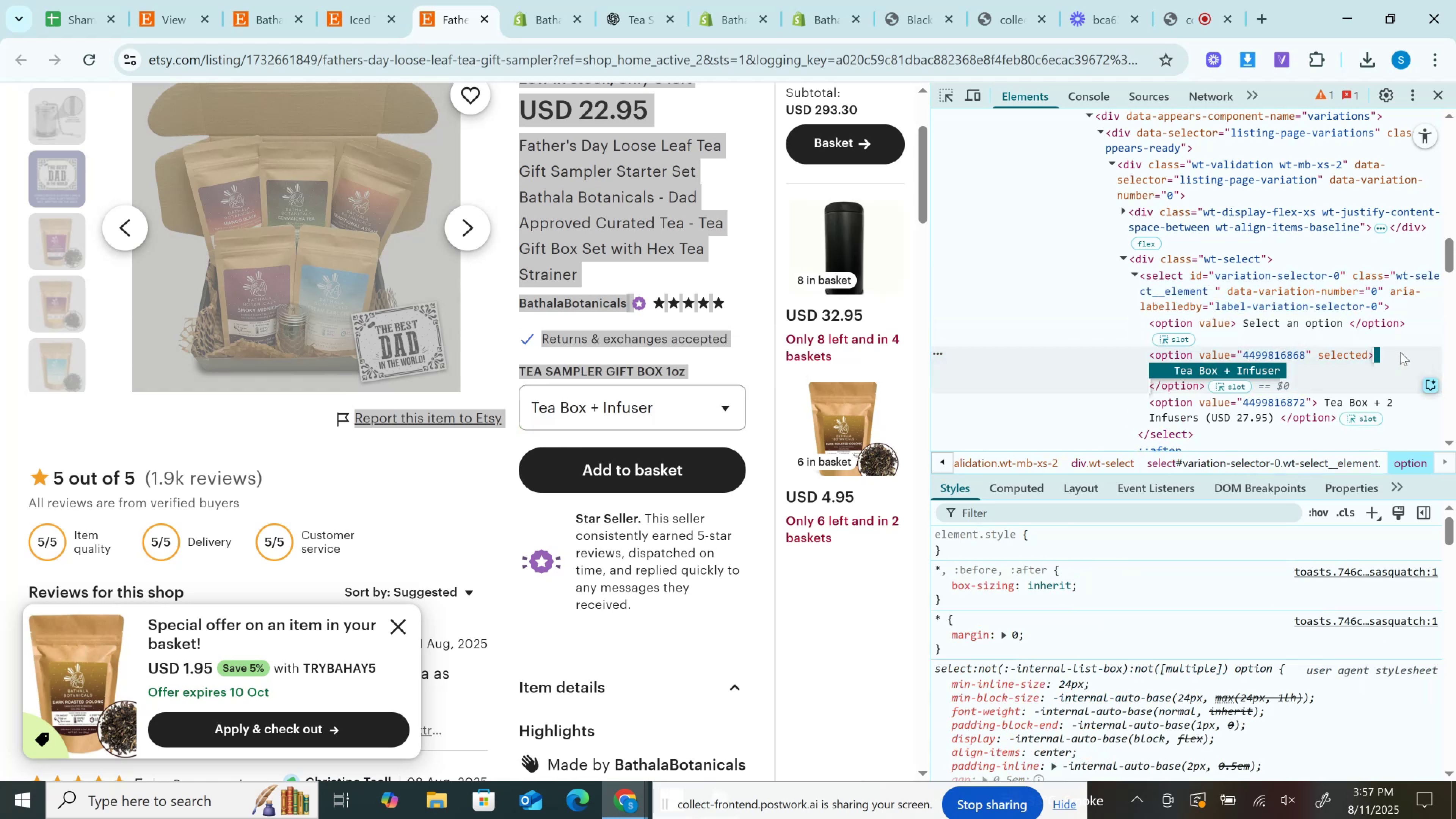 
key(Control+C)
 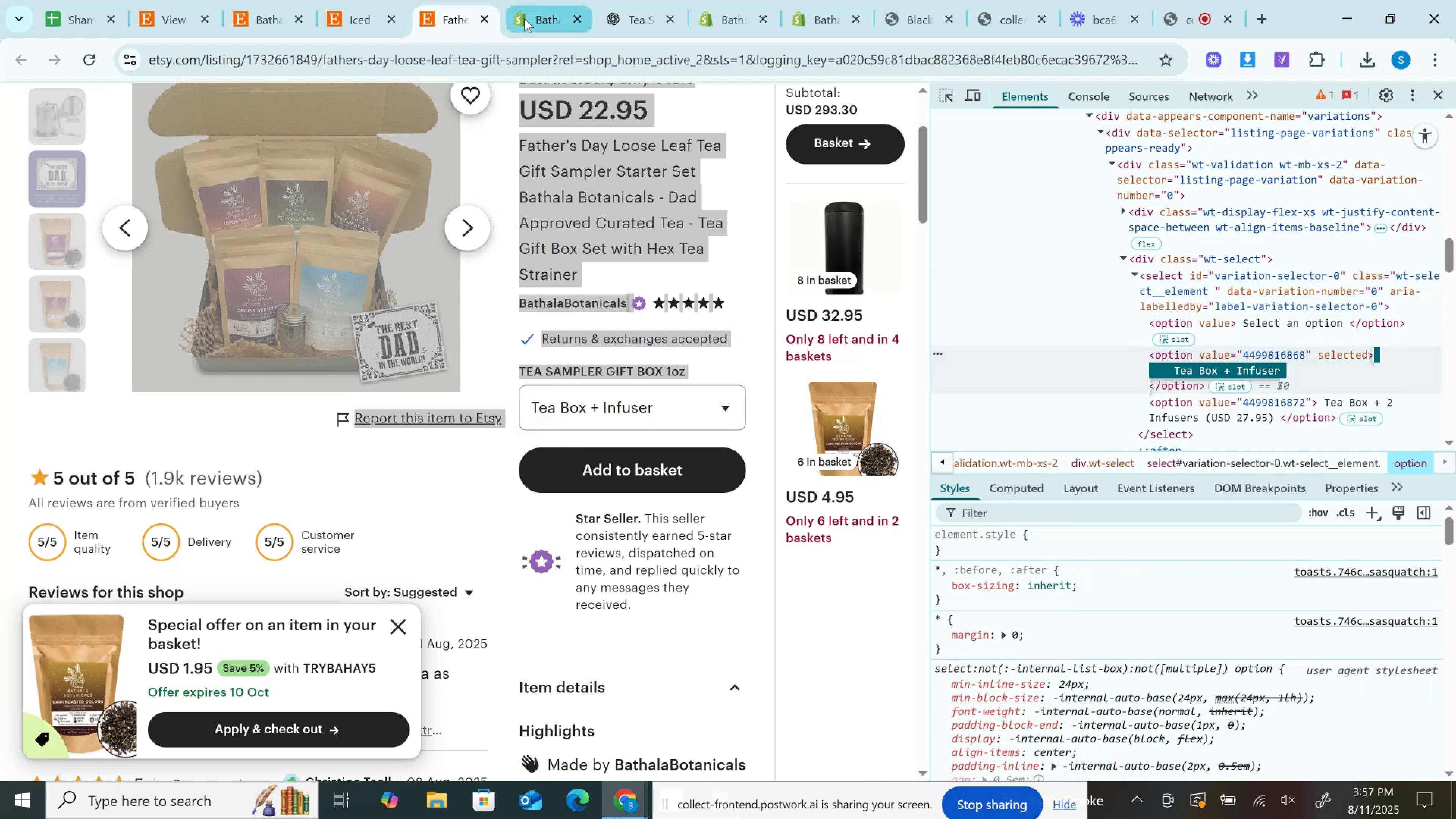 
left_click([551, 0])
 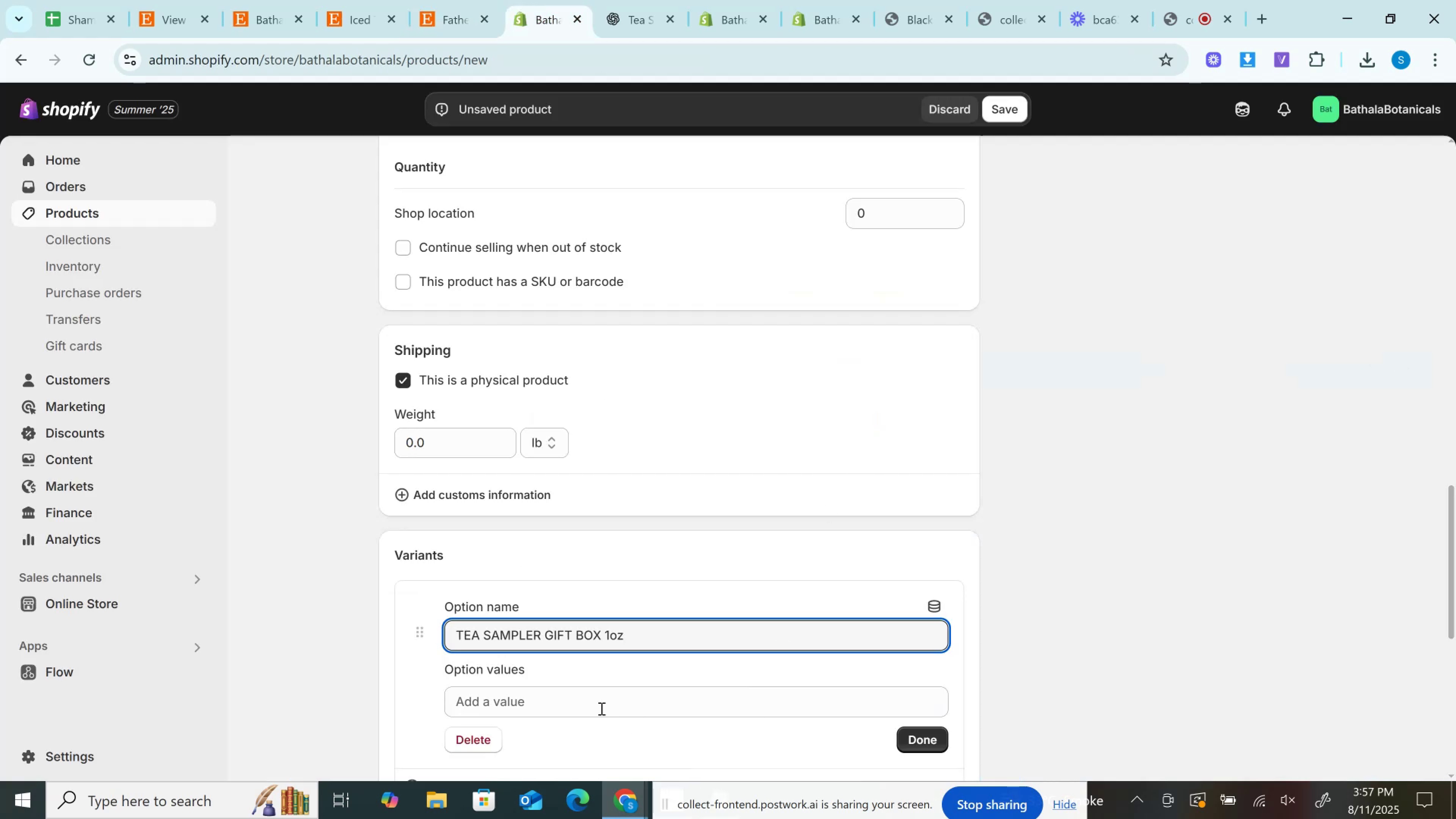 
left_click([595, 706])
 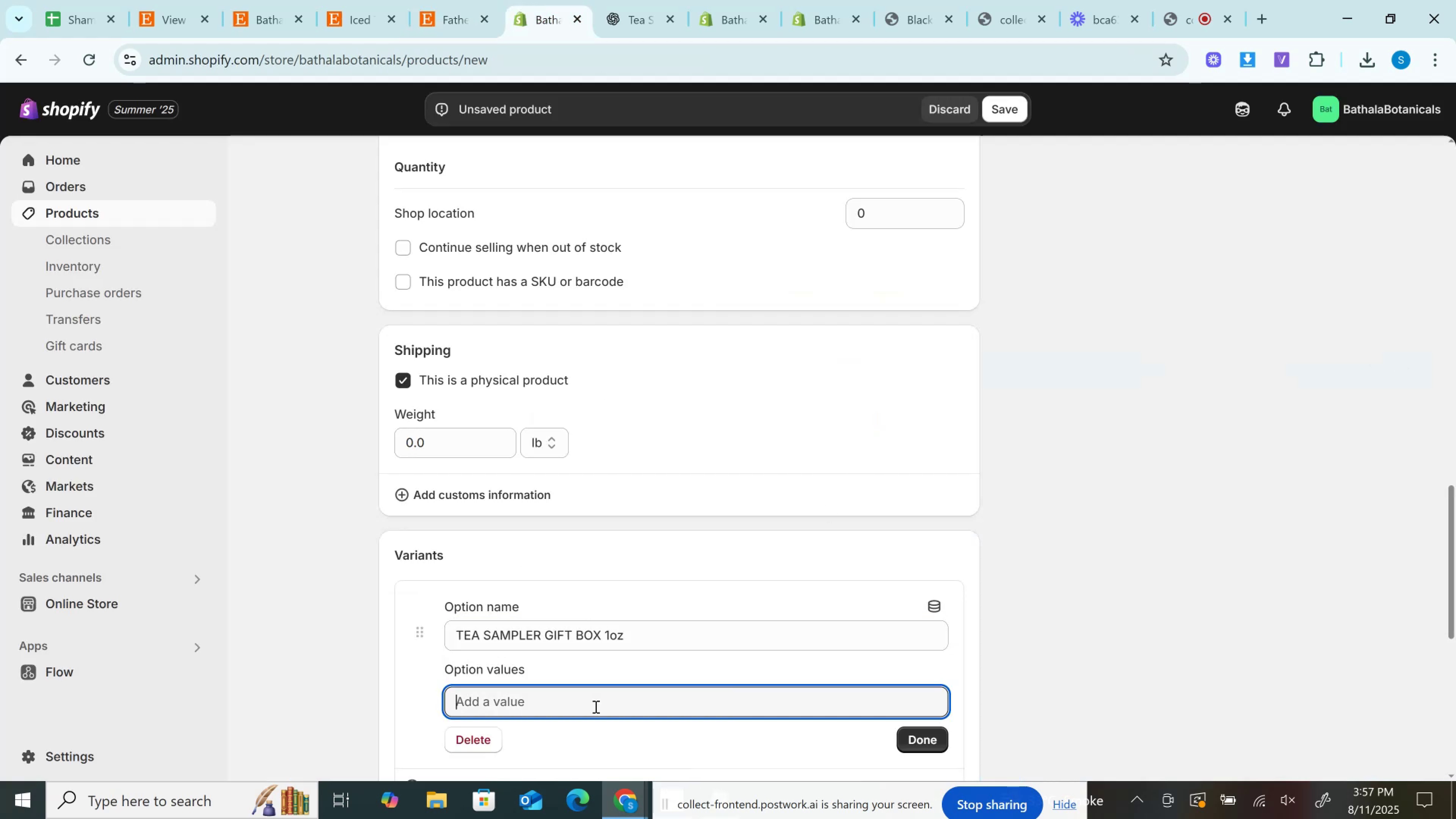 
key(Control+V)
 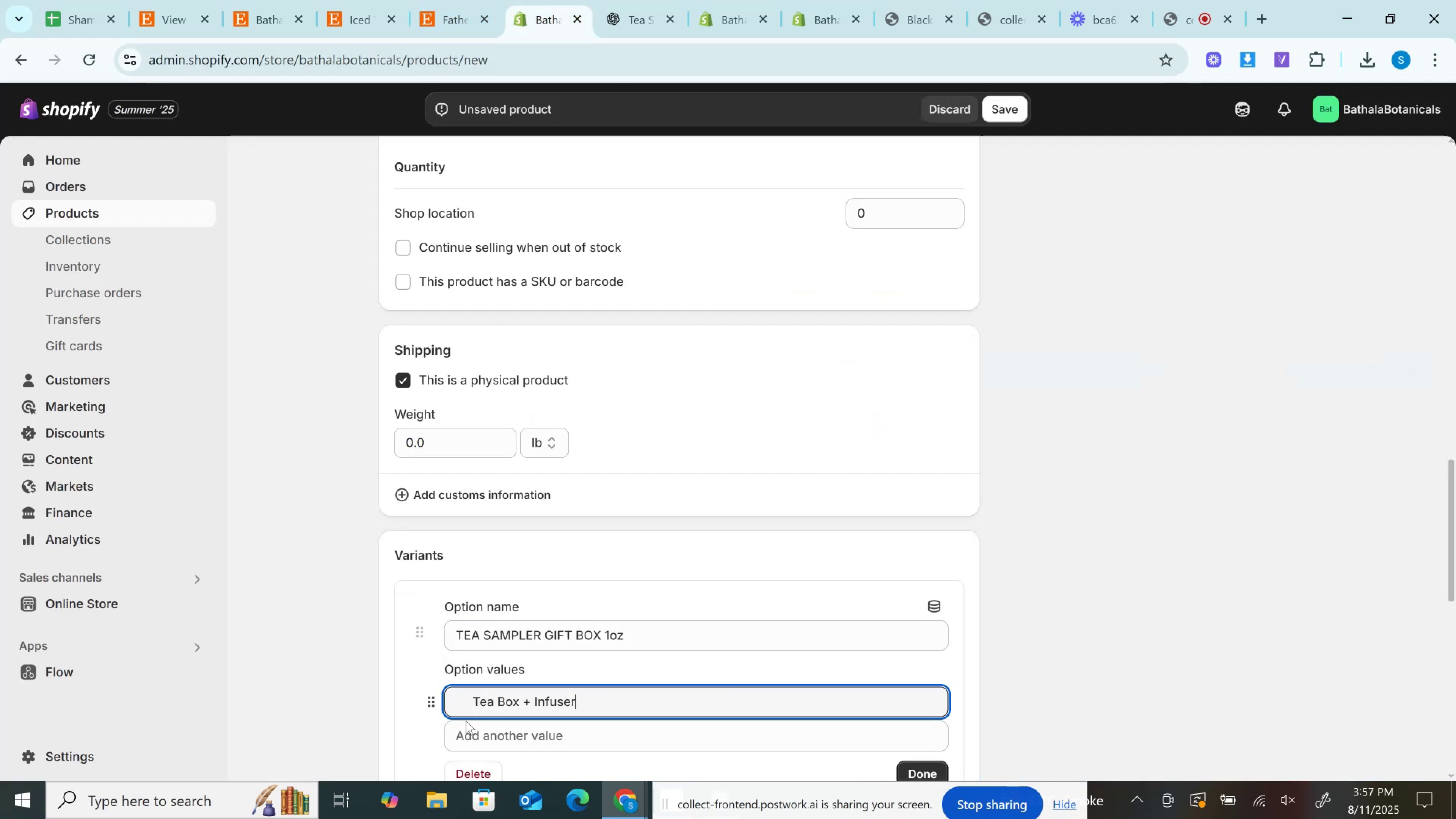 
left_click([470, 696])
 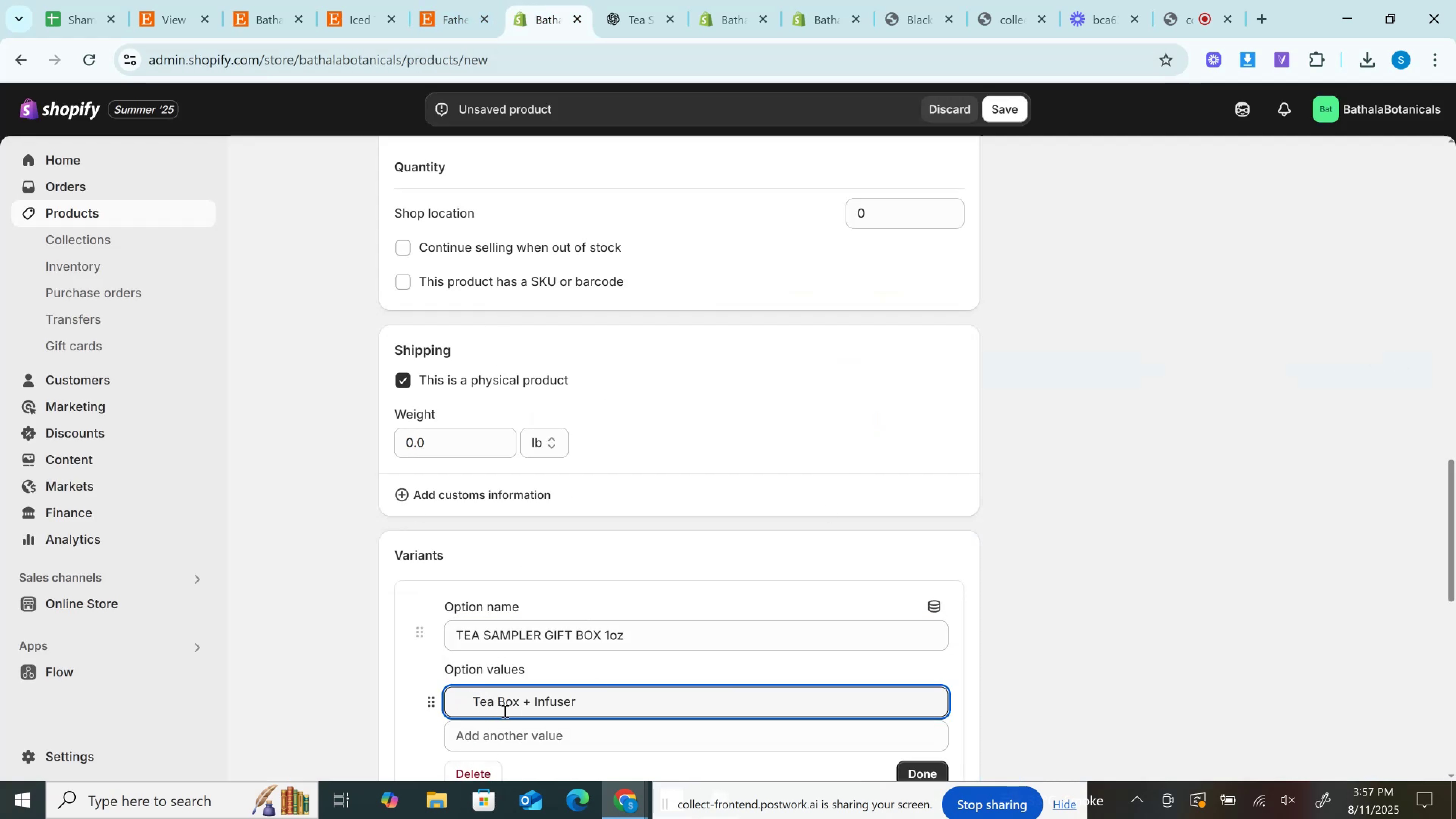 
key(ArrowRight)
 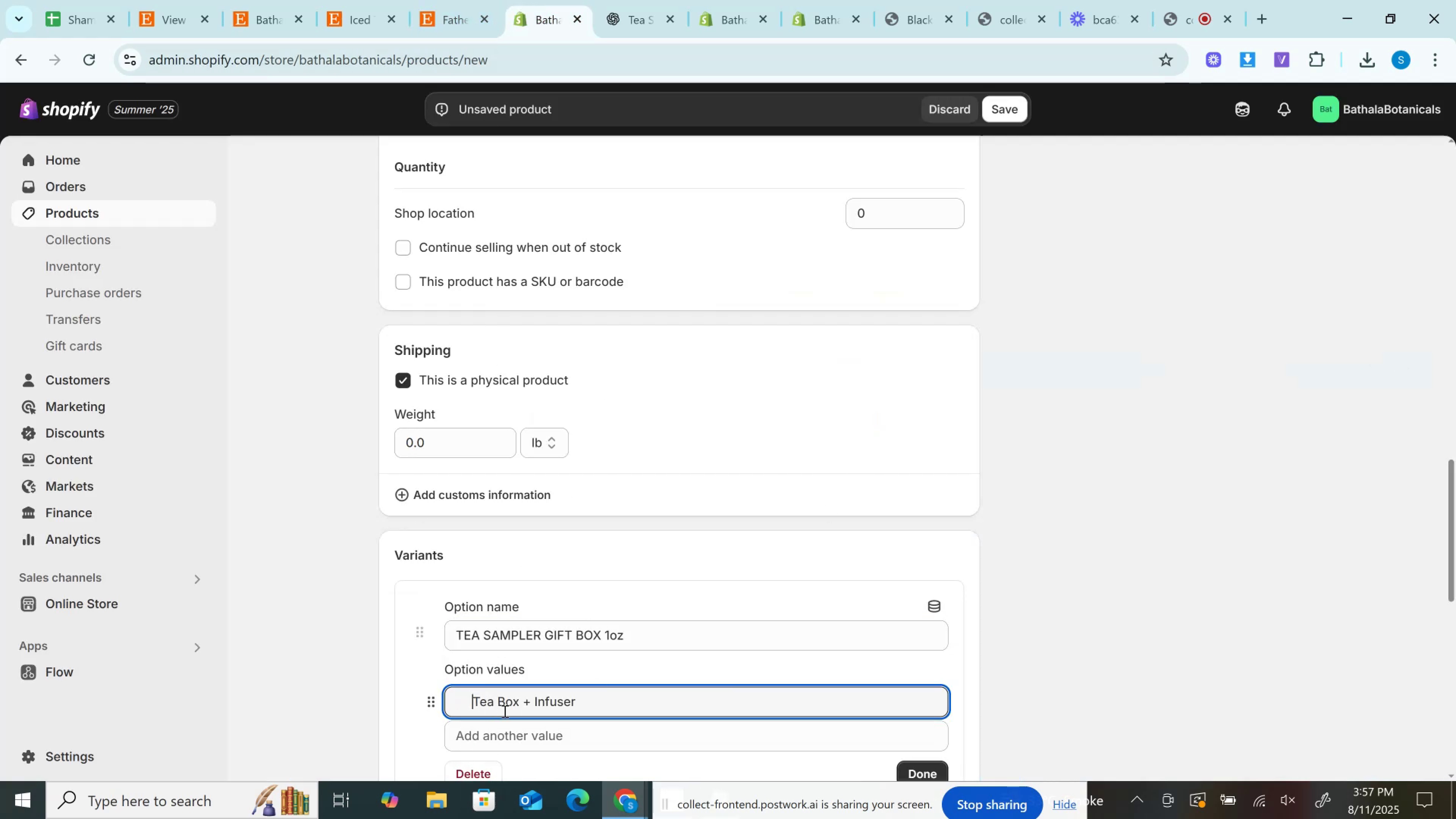 
key(Backspace)
 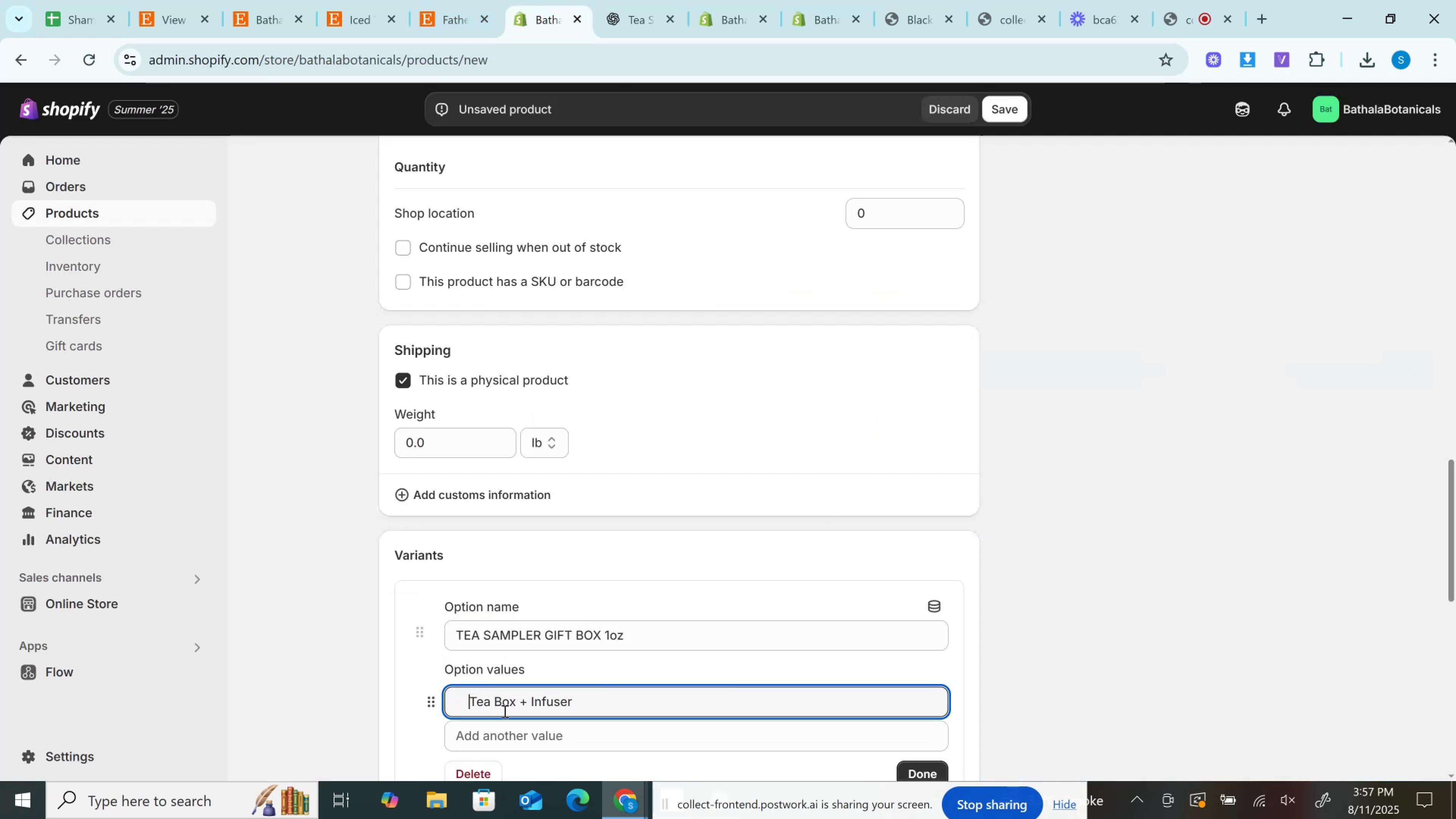 
key(Backspace)
 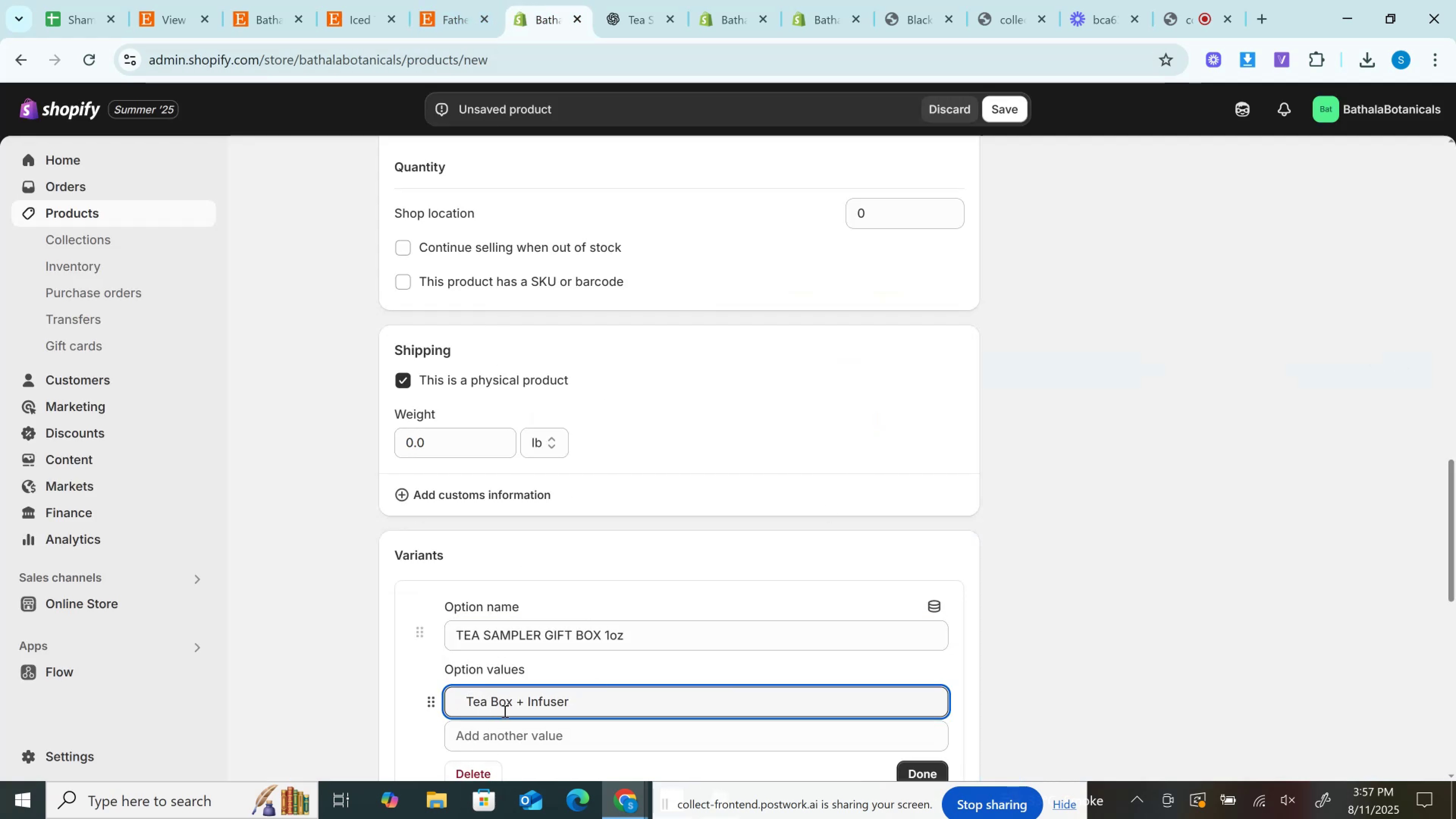 
key(Backspace)
 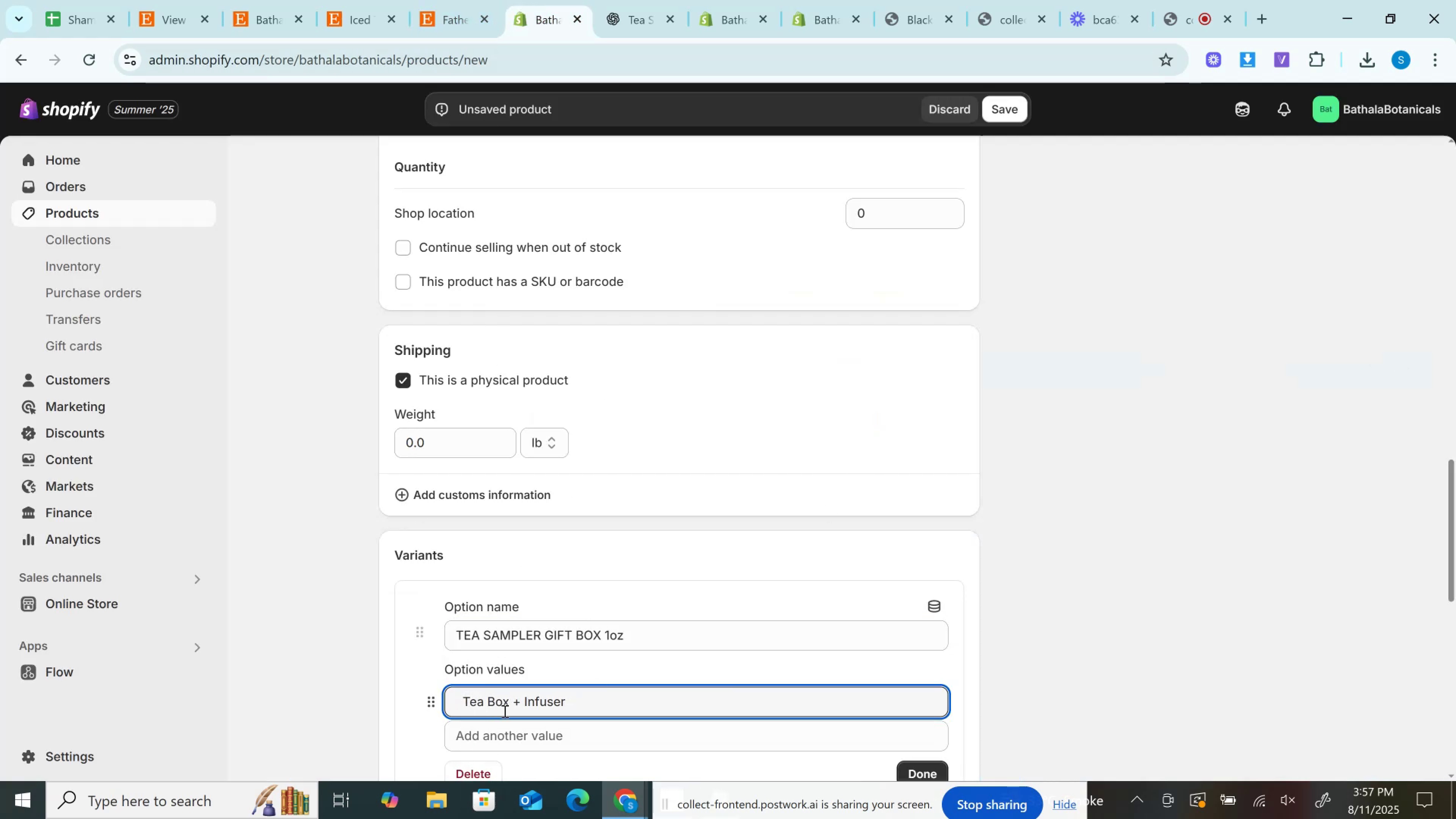 
key(Backspace)
 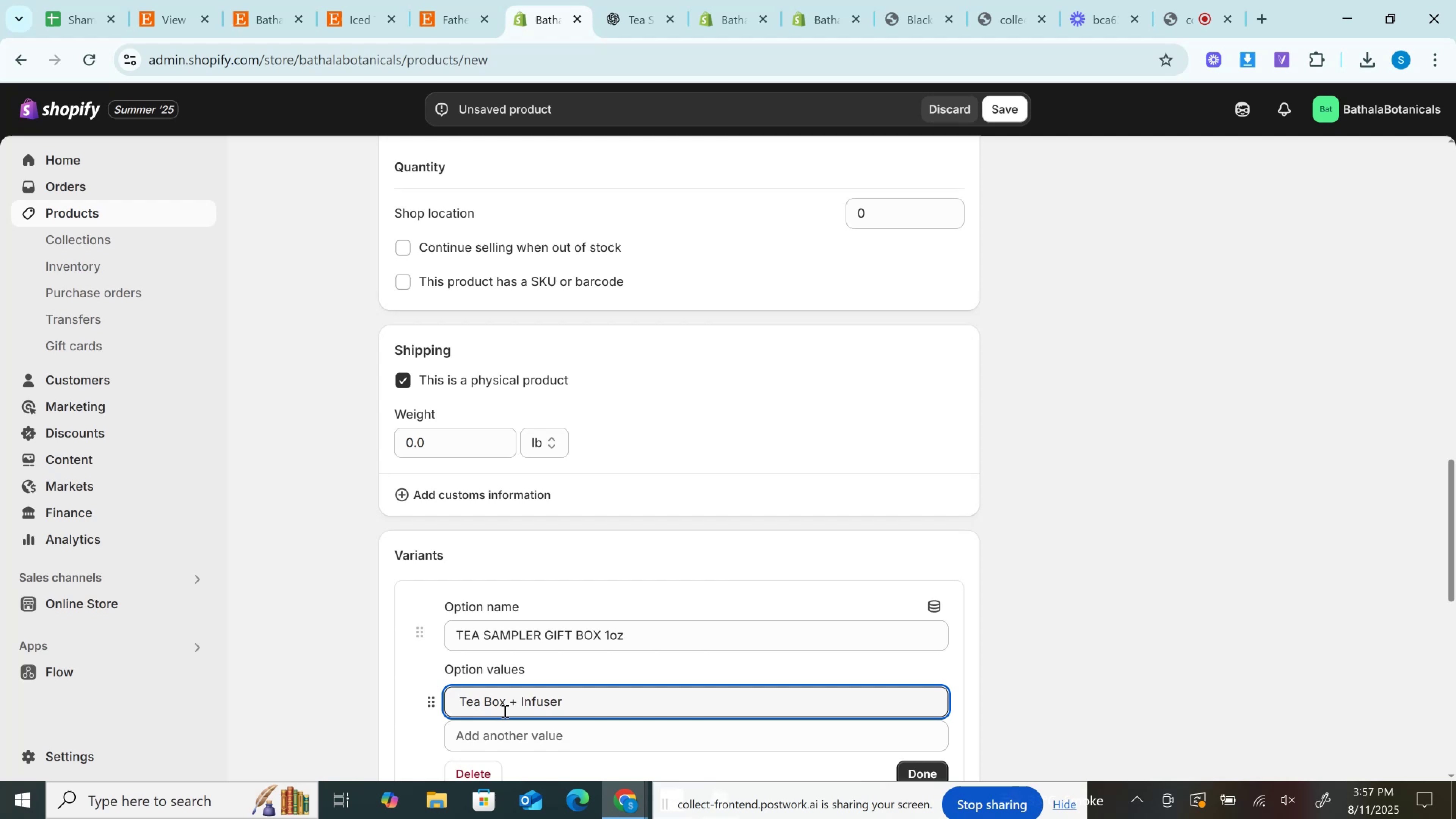 
key(Backspace)
 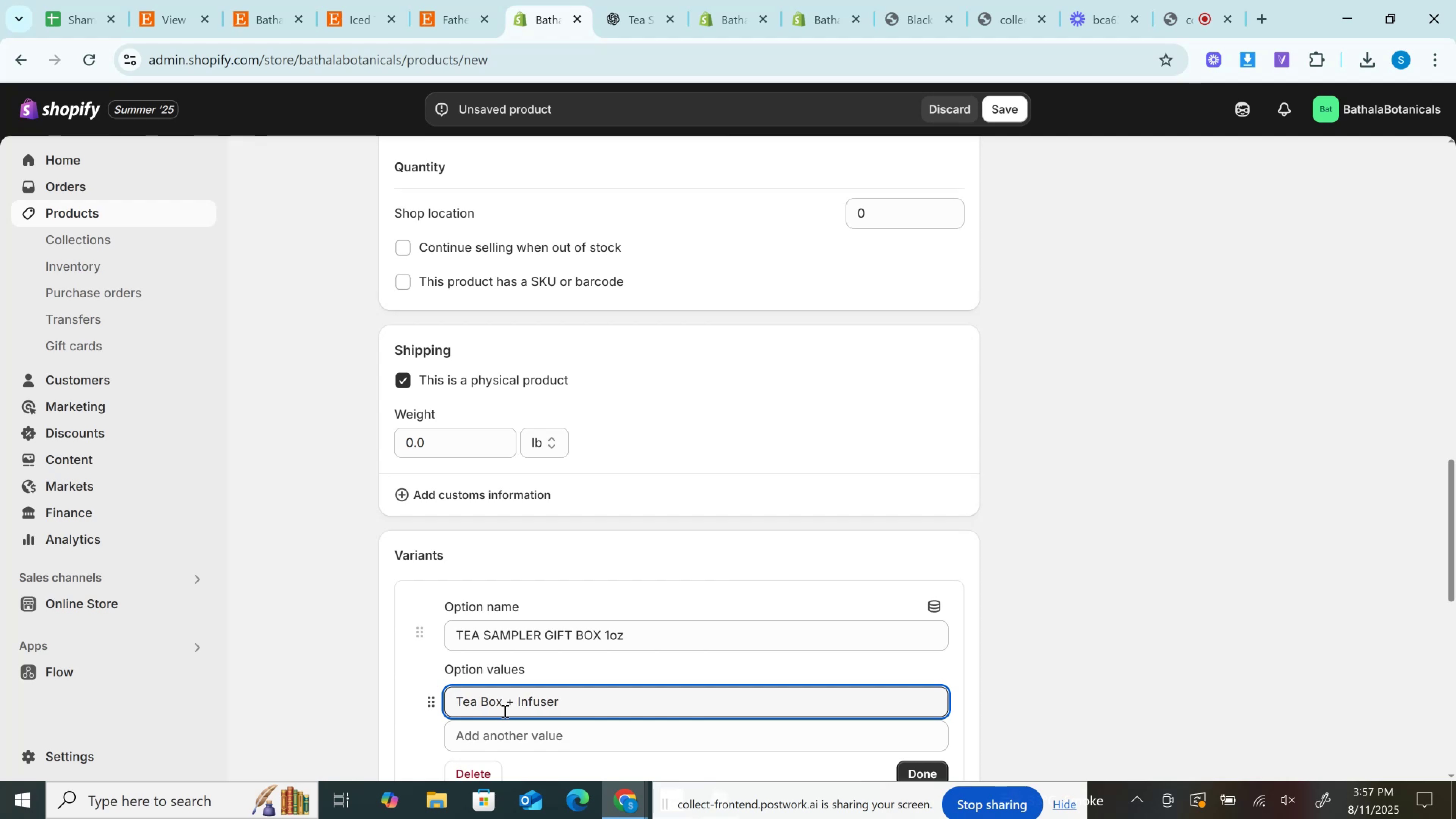 
key(Backspace)
 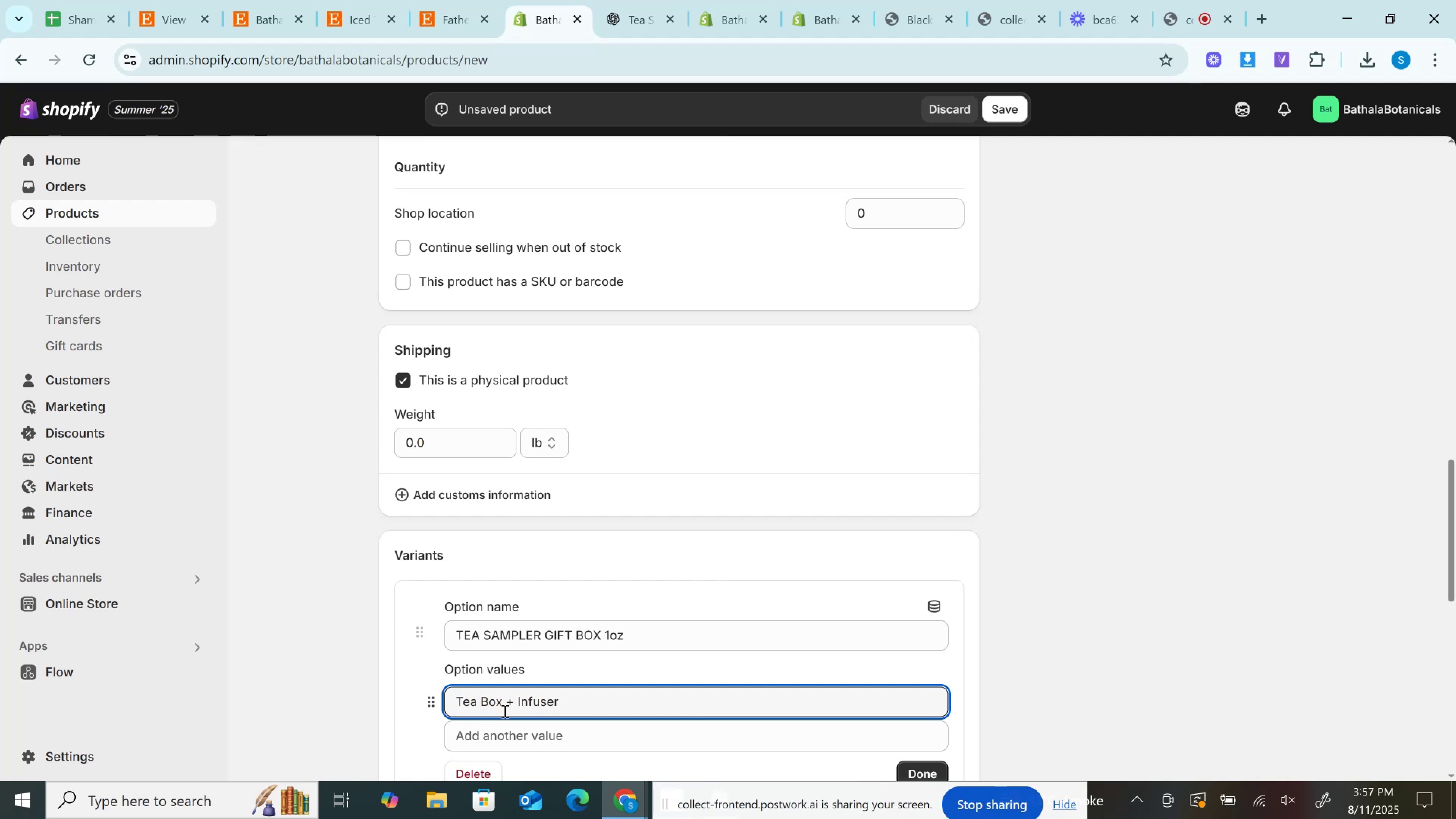 
key(Backspace)
 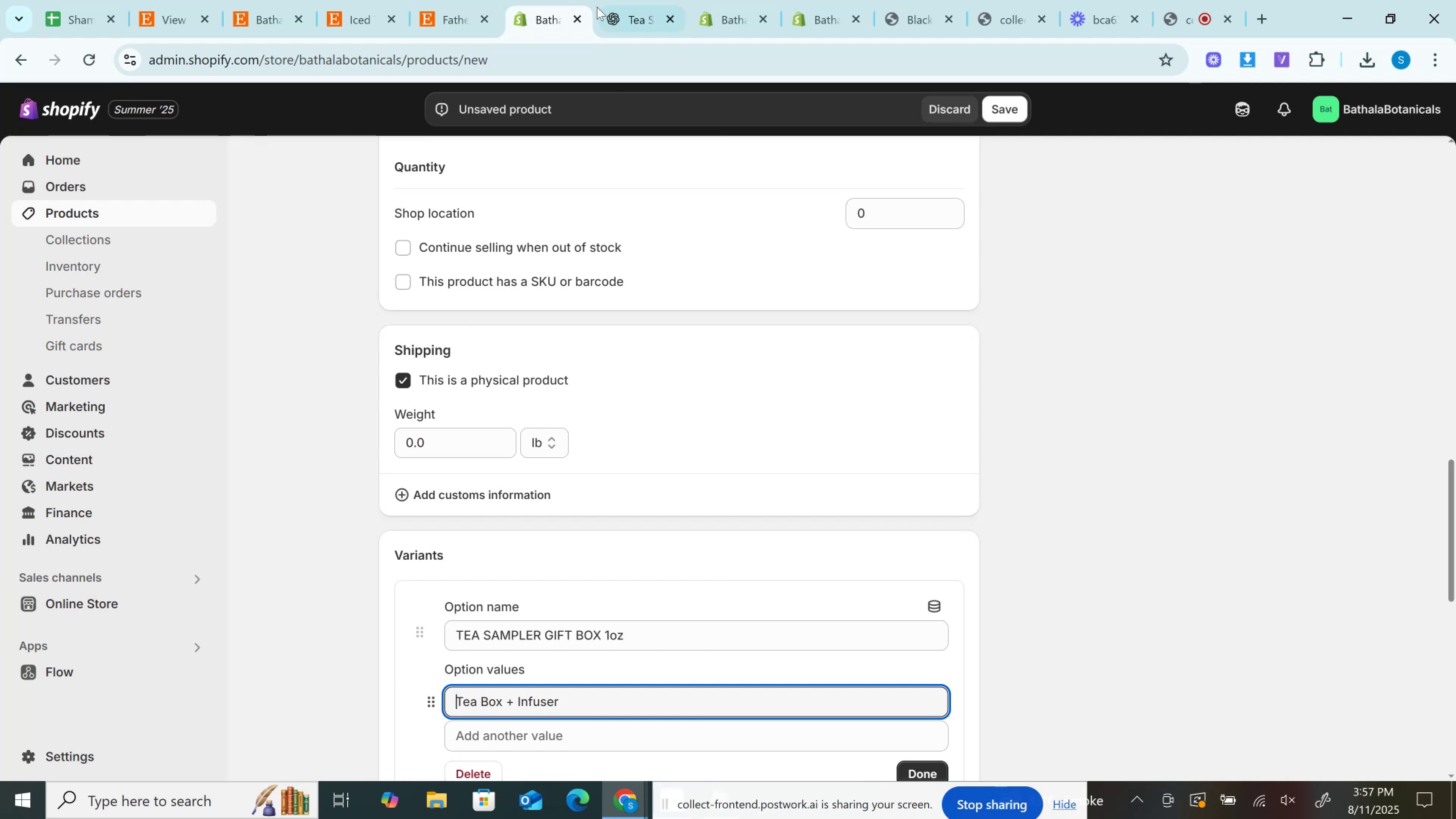 
left_click([462, 0])
 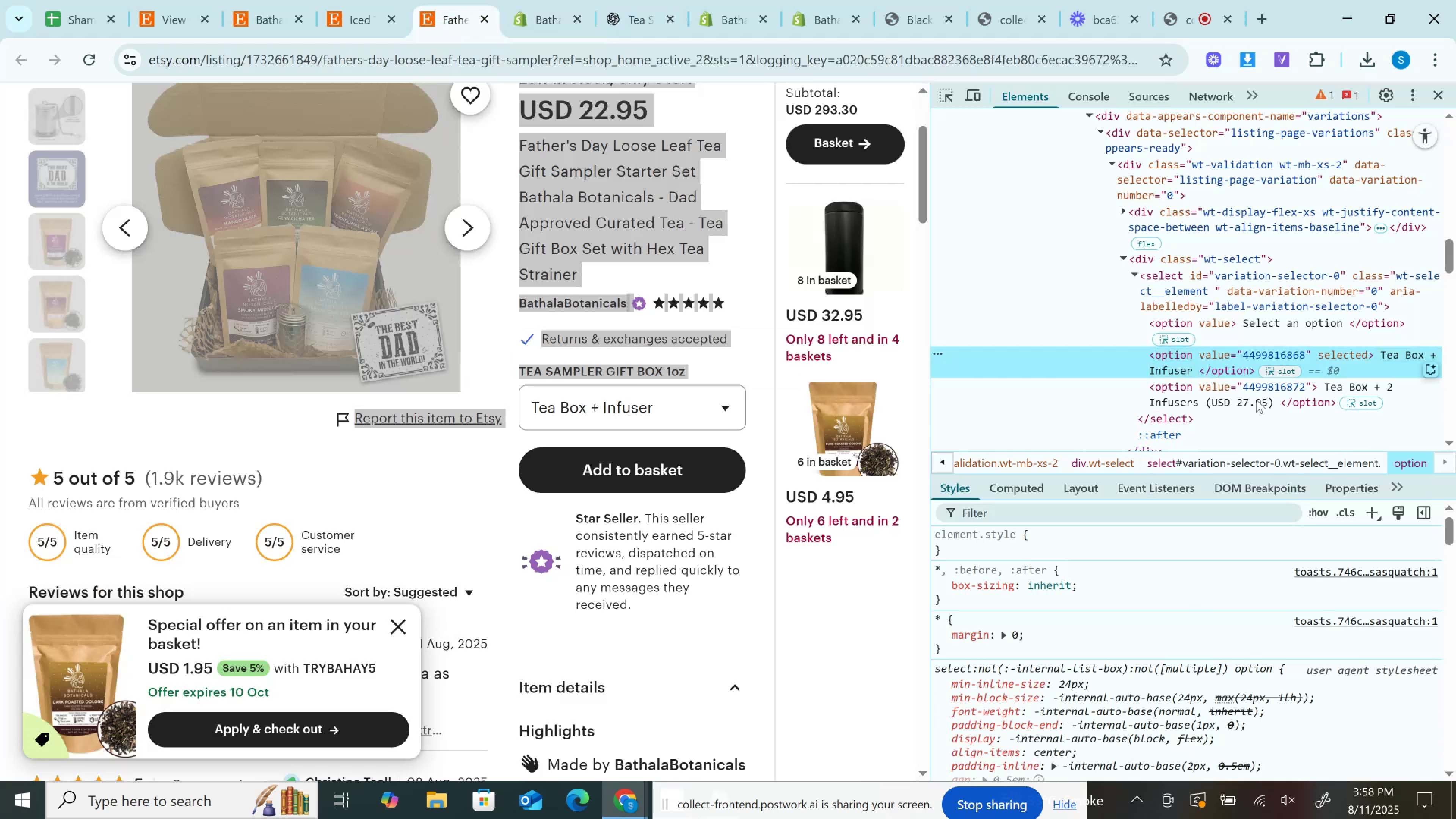 
left_click([1237, 398])
 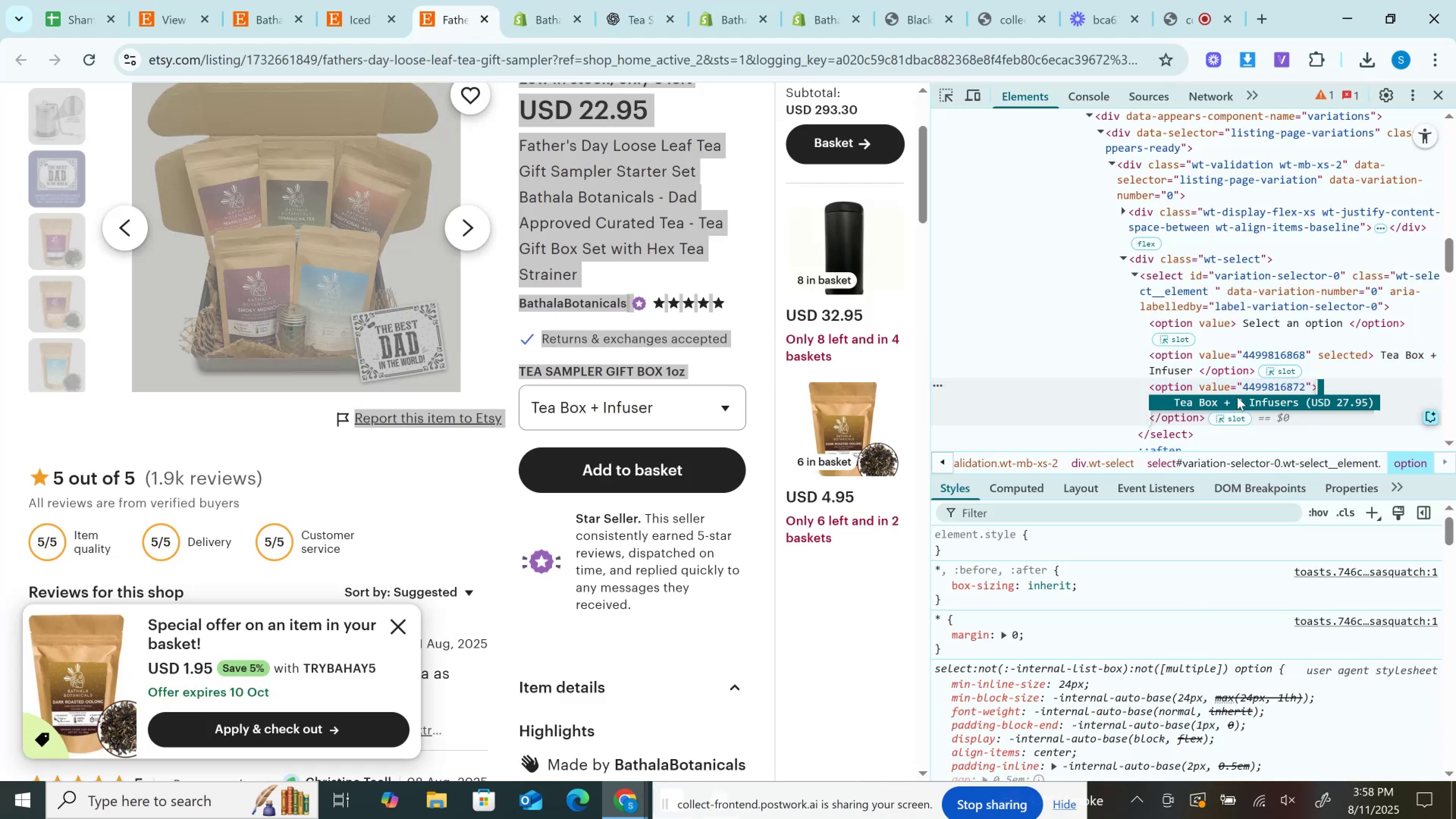 
key(Control+C)
 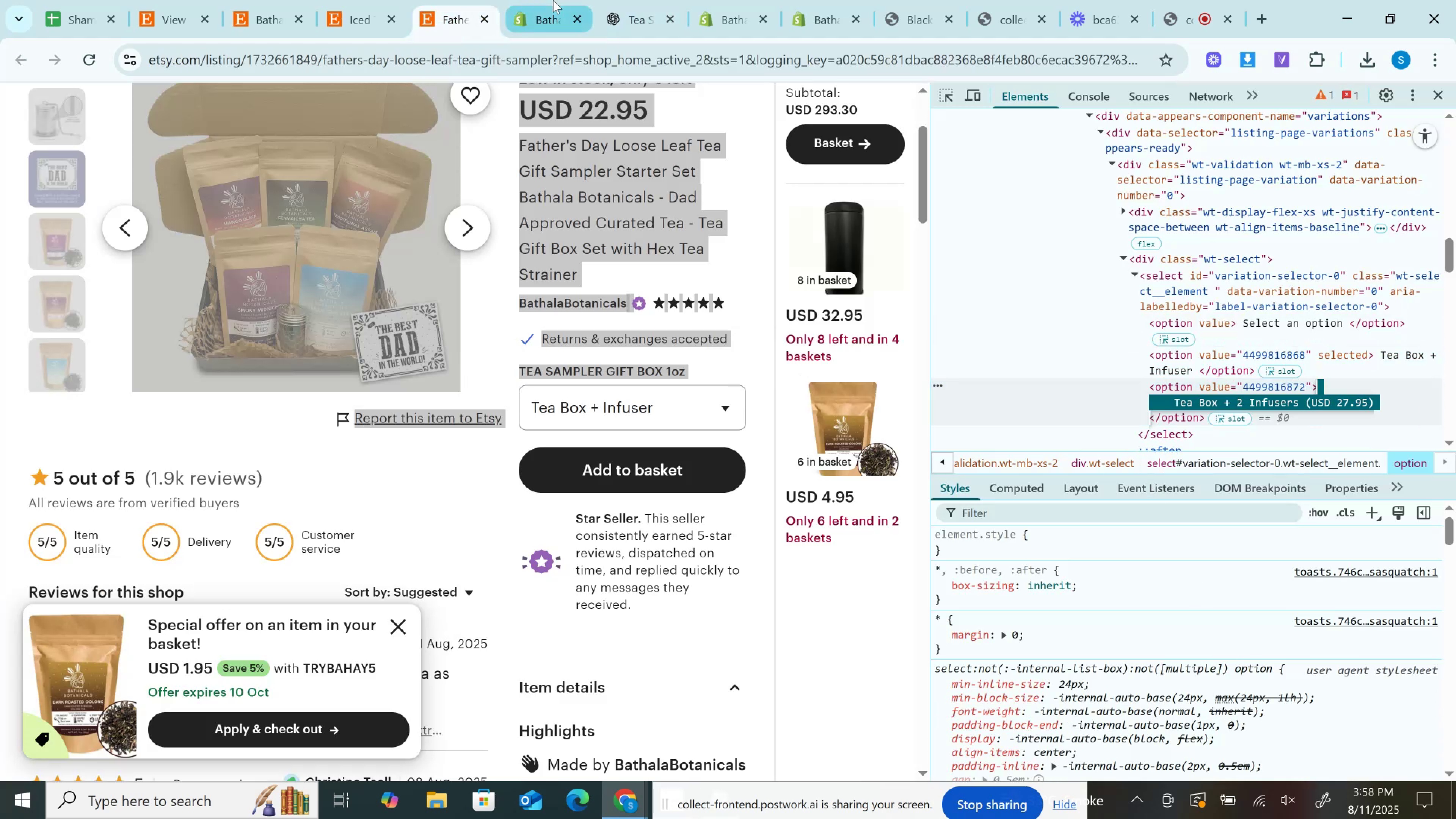 
left_click([553, 0])
 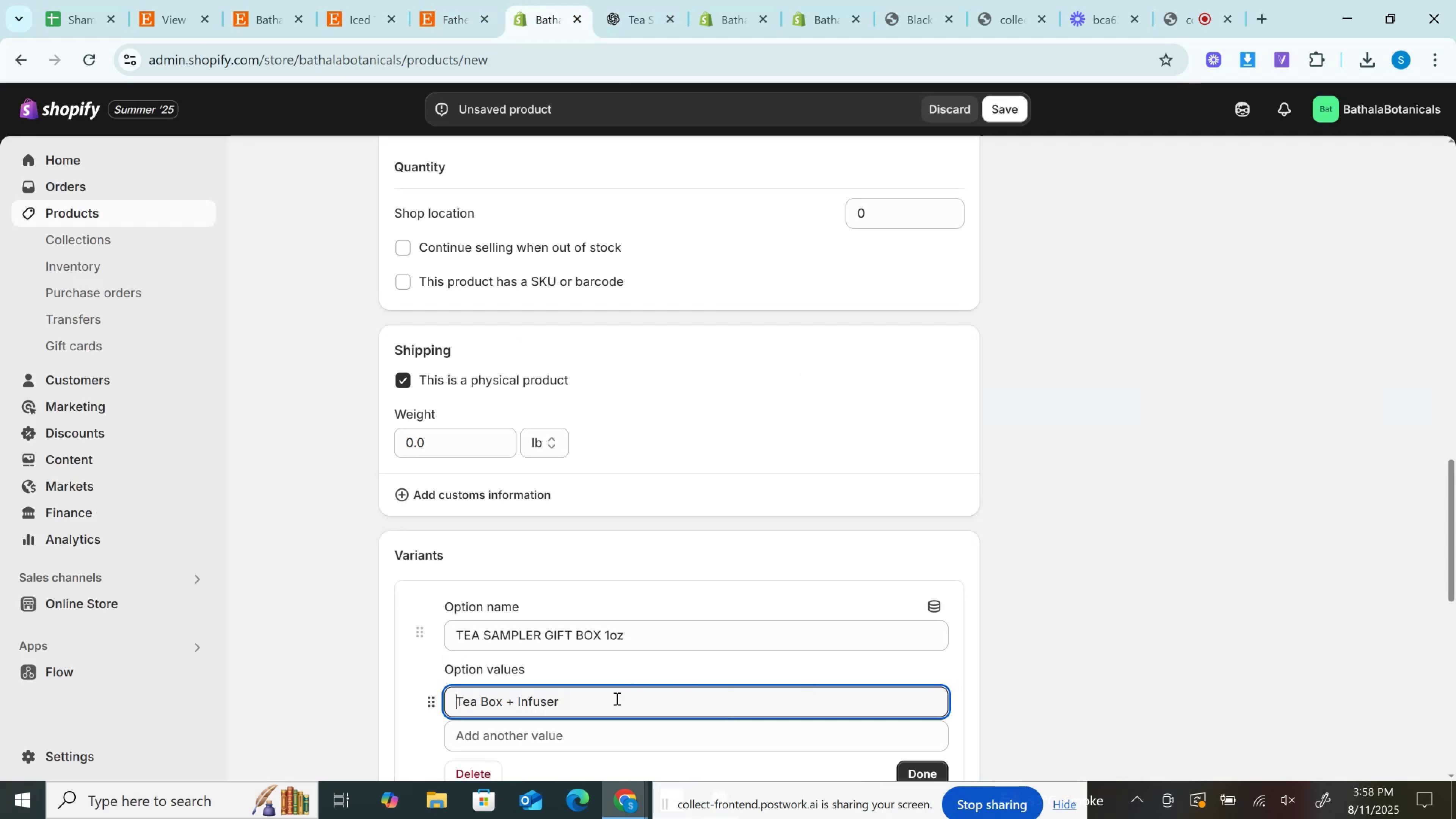 
scroll: coordinate [609, 752], scroll_direction: down, amount: 3.0
 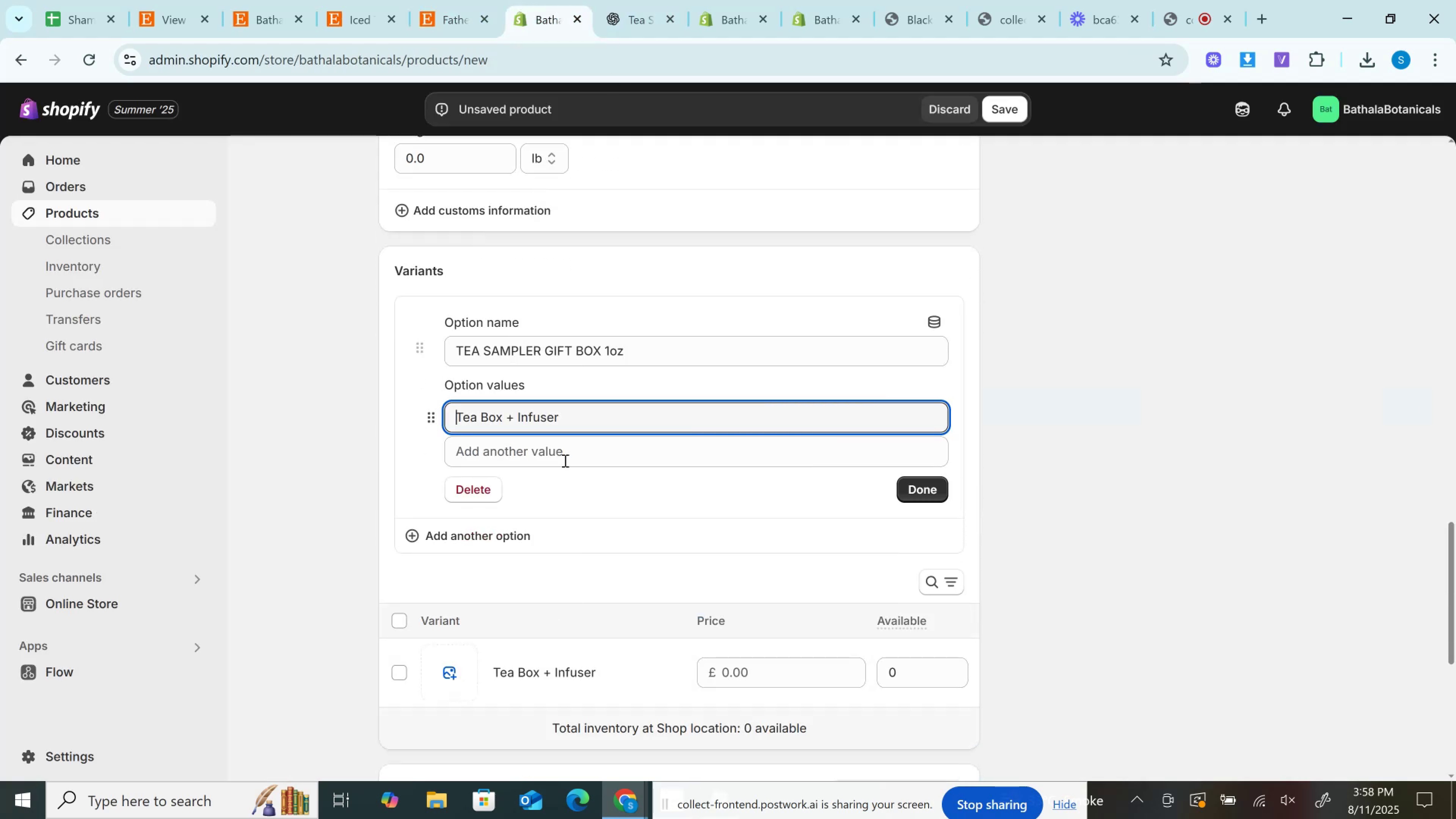 
left_click([564, 460])
 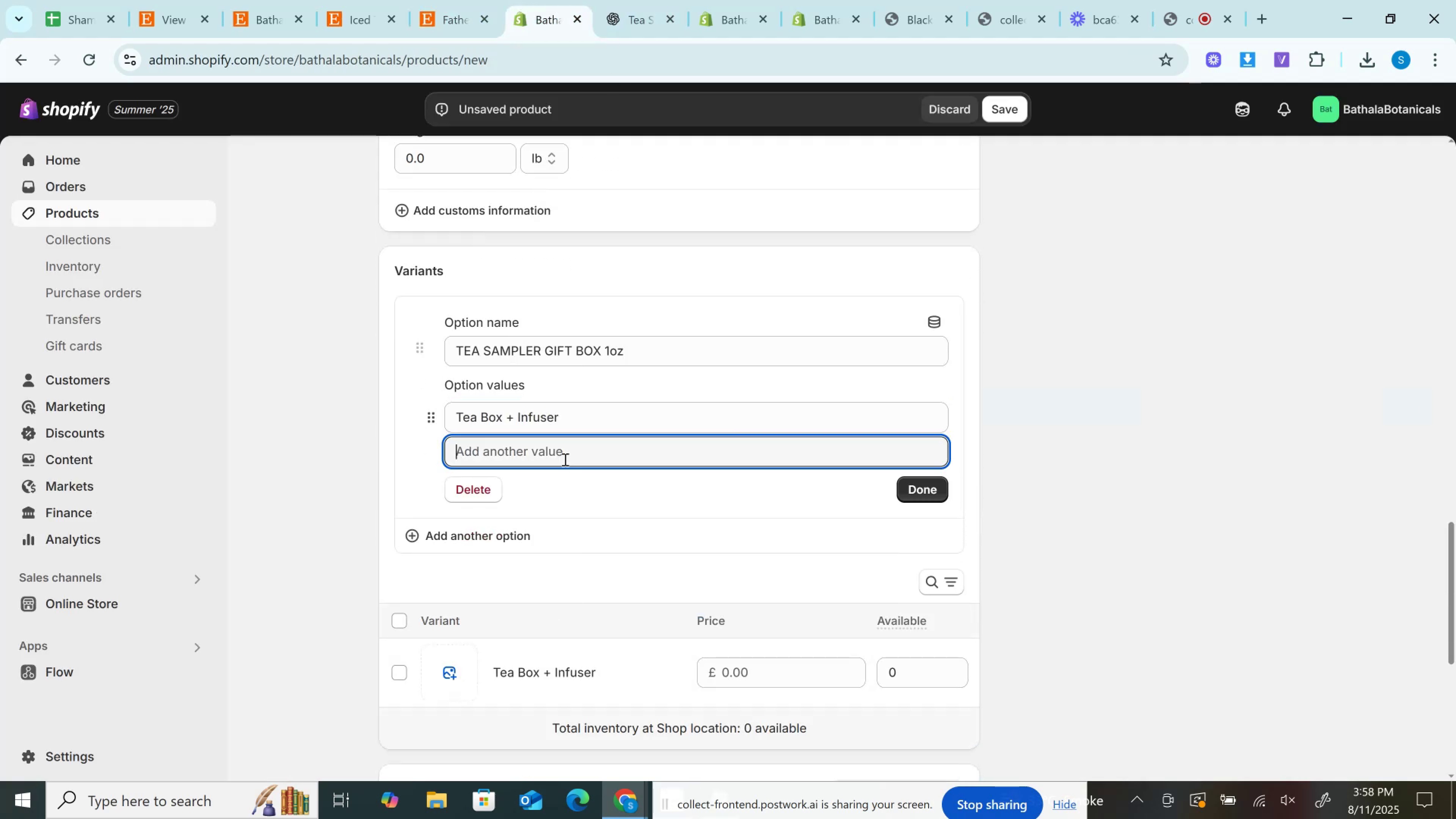 
key(Control+V)
 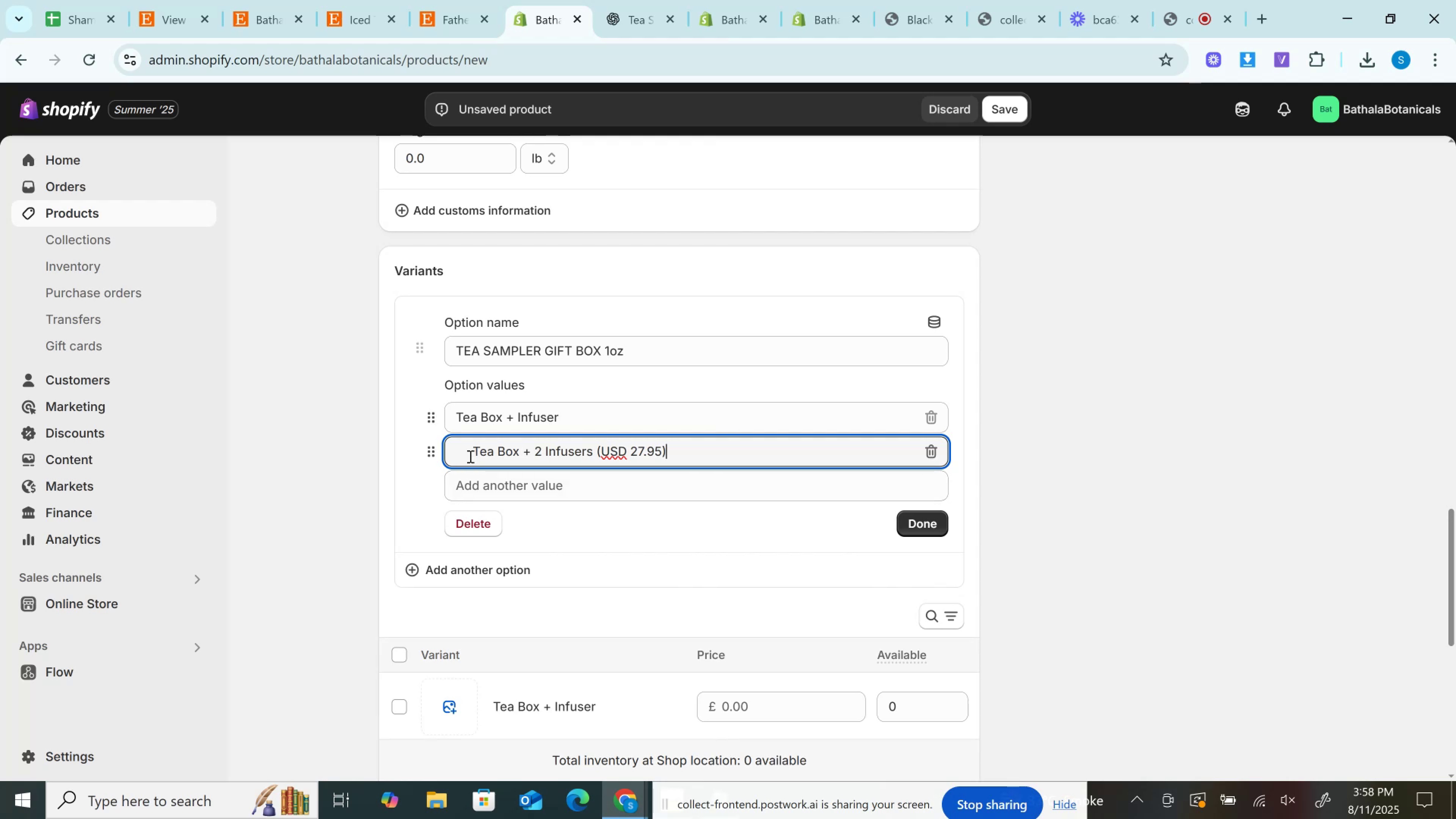 
left_click([474, 443])
 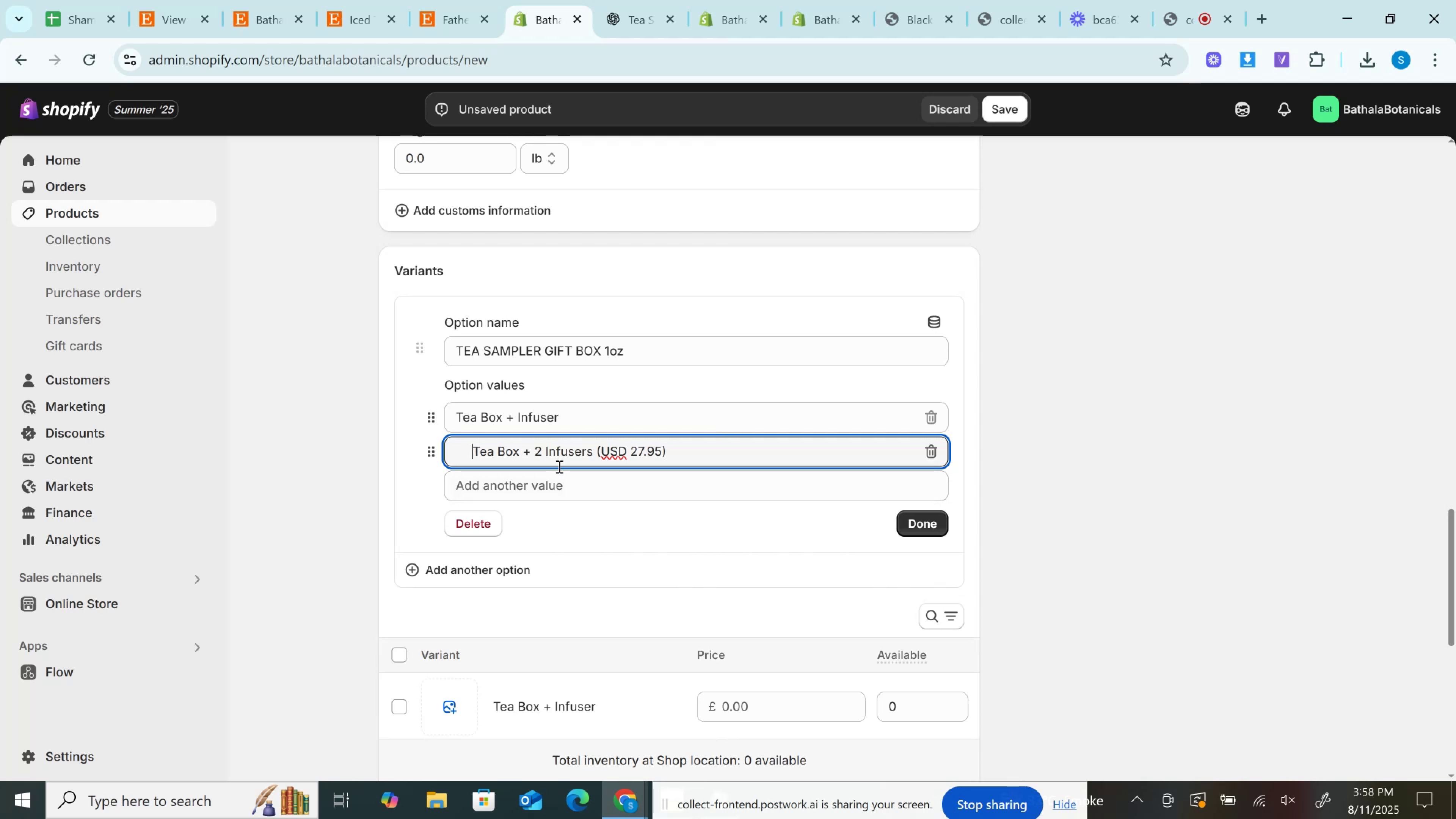 
key(Backspace)
 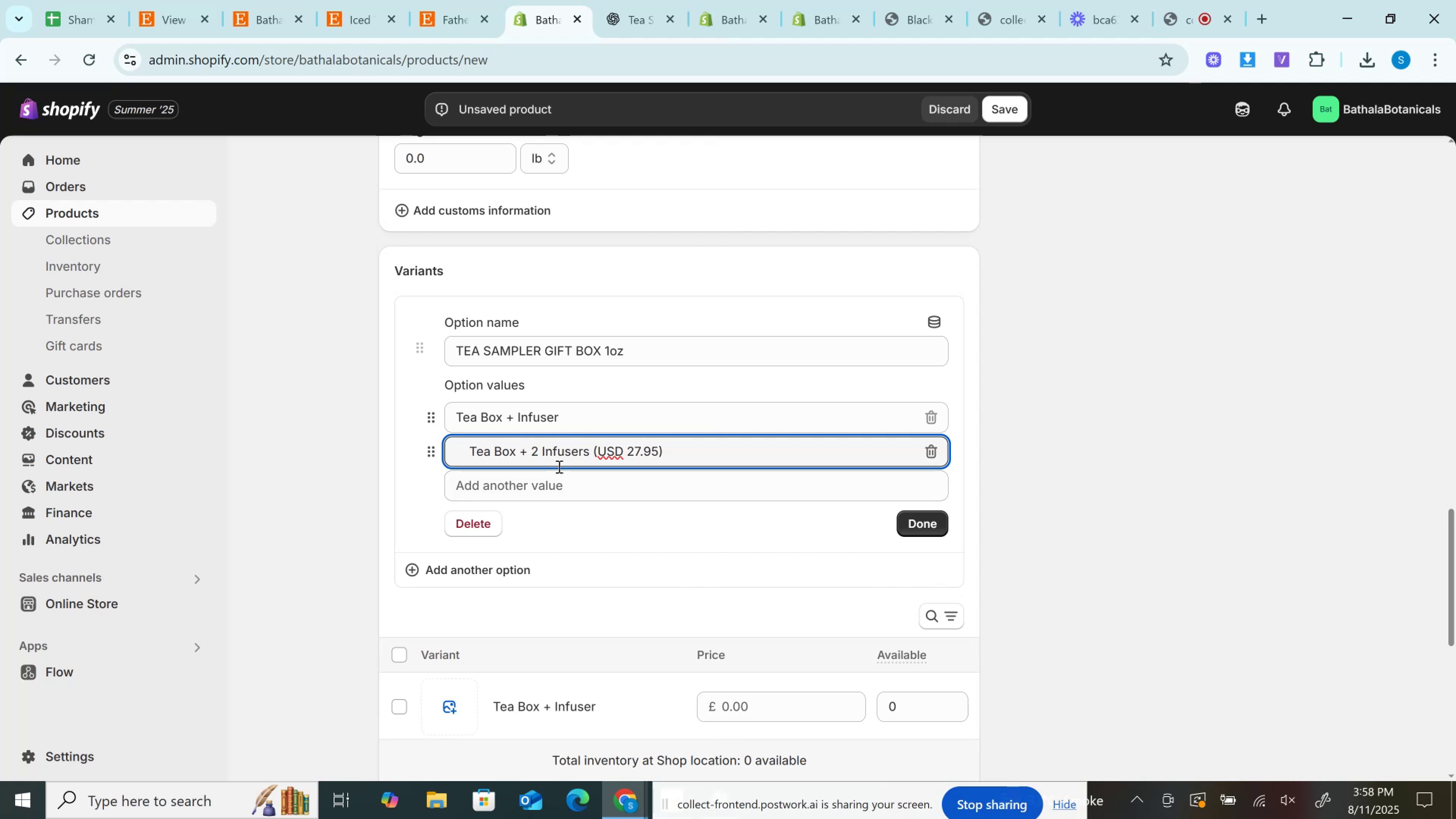 
key(Backspace)
 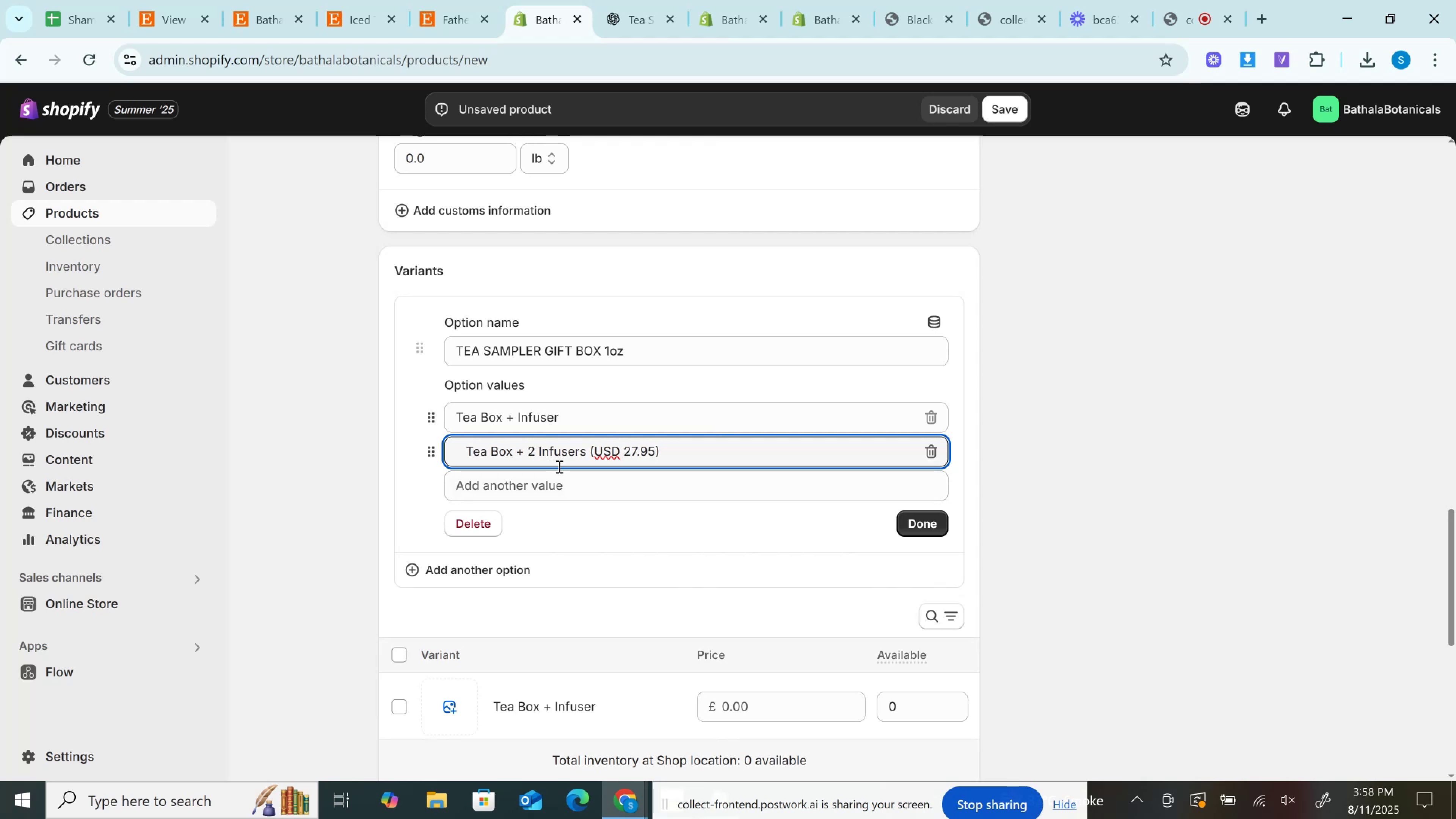 
key(Backspace)
 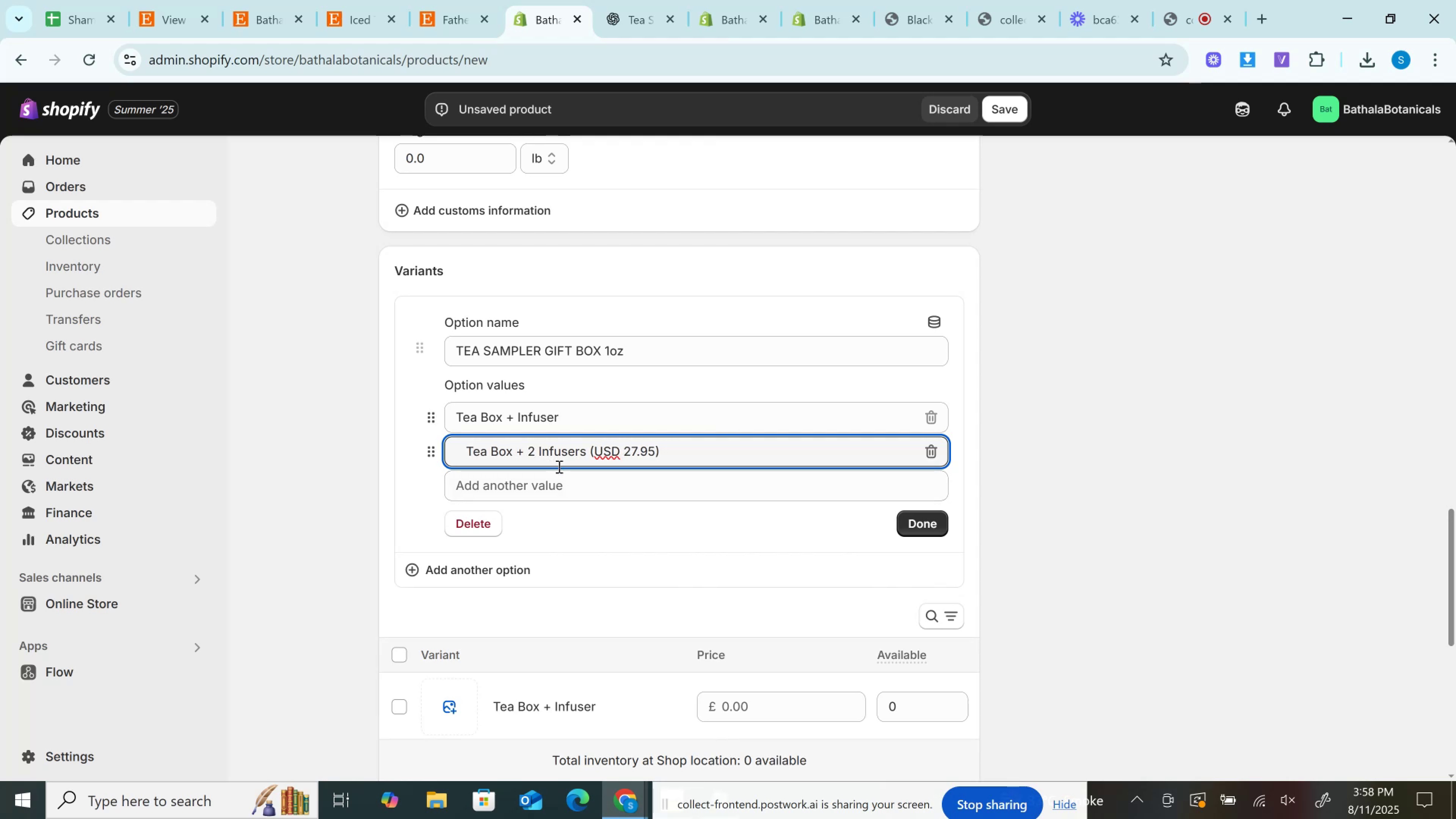 
key(Backspace)
 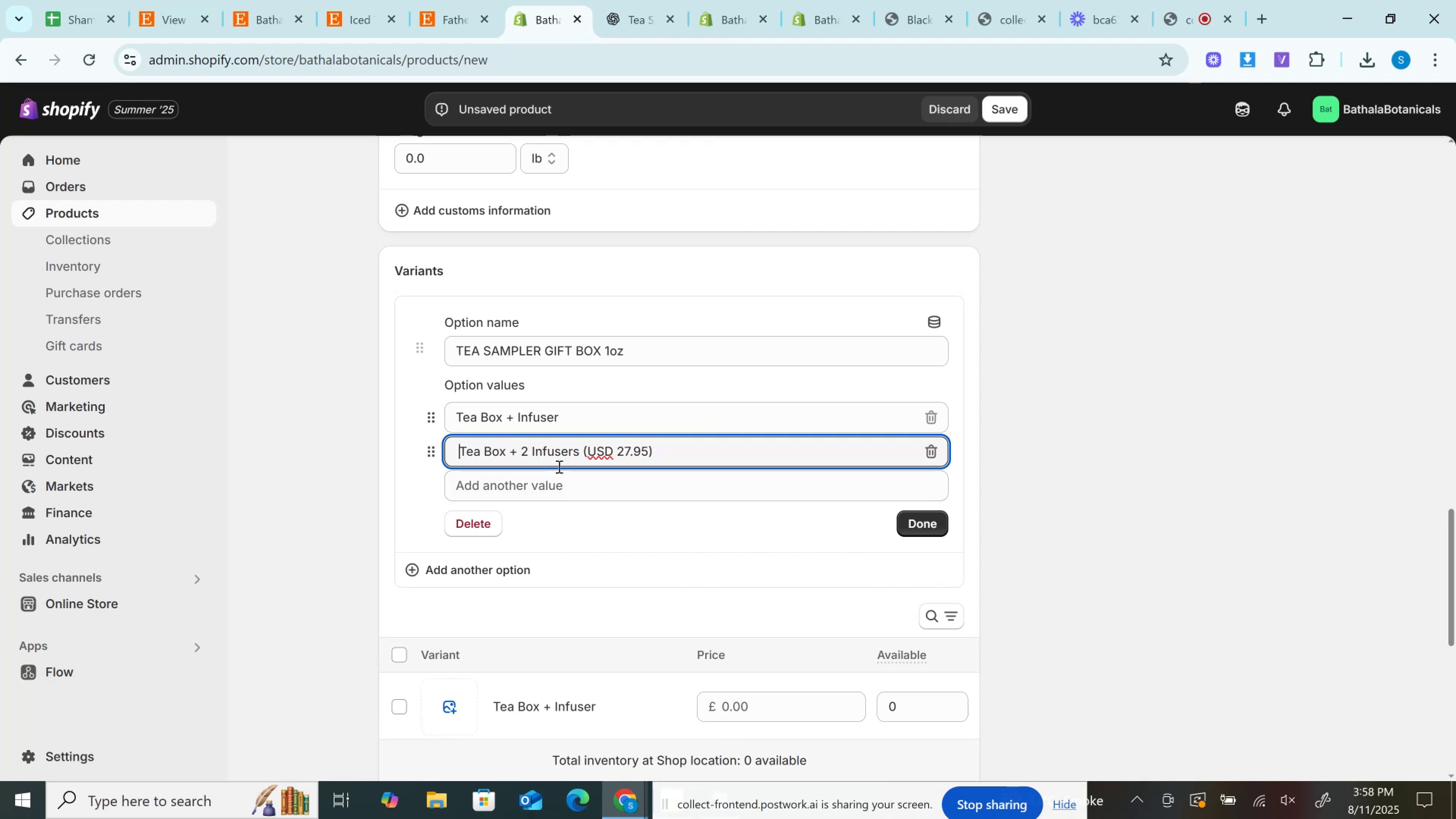 
hold_key(key=Backspace, duration=0.77)
 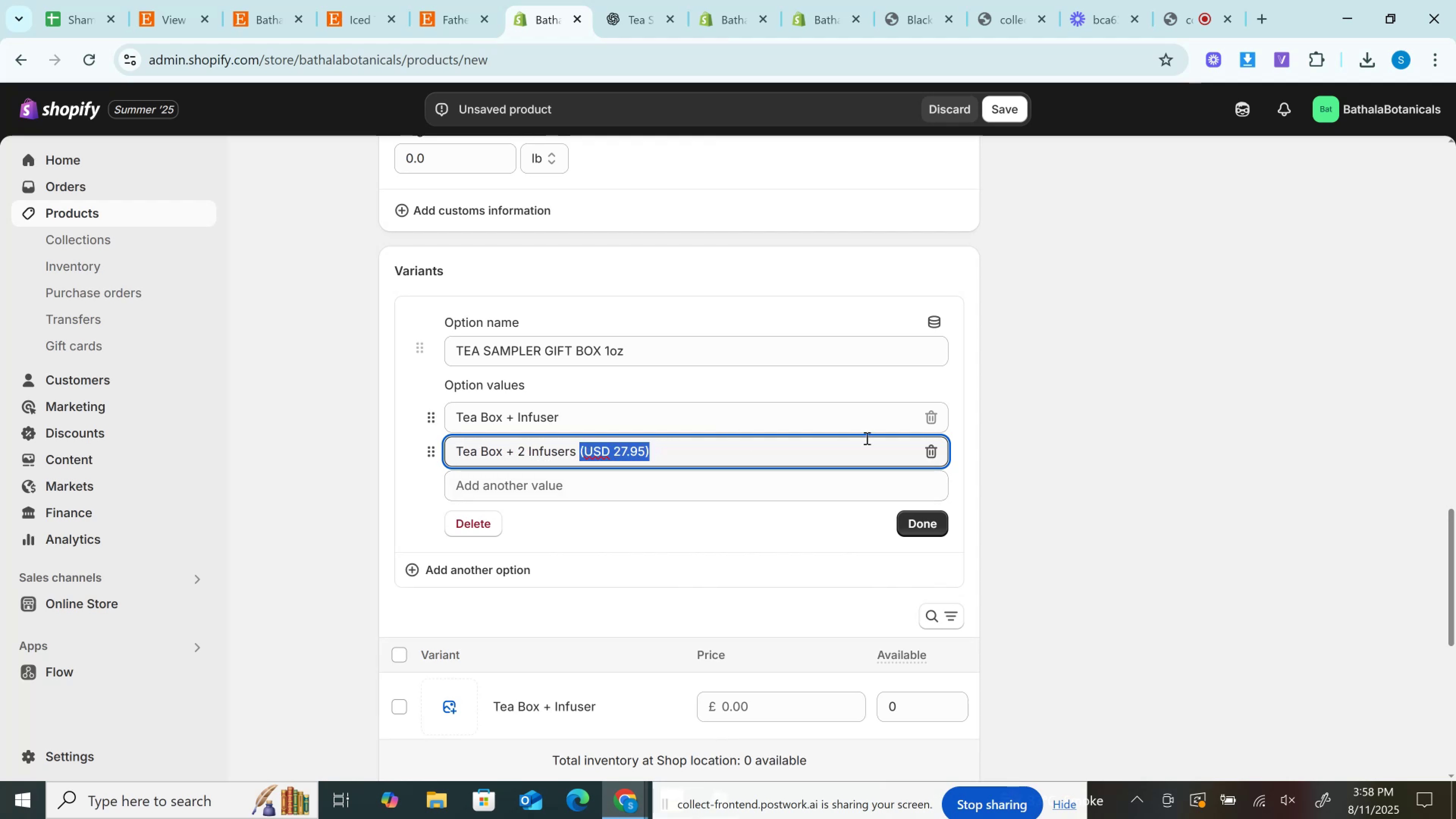 
key(Backspace)
 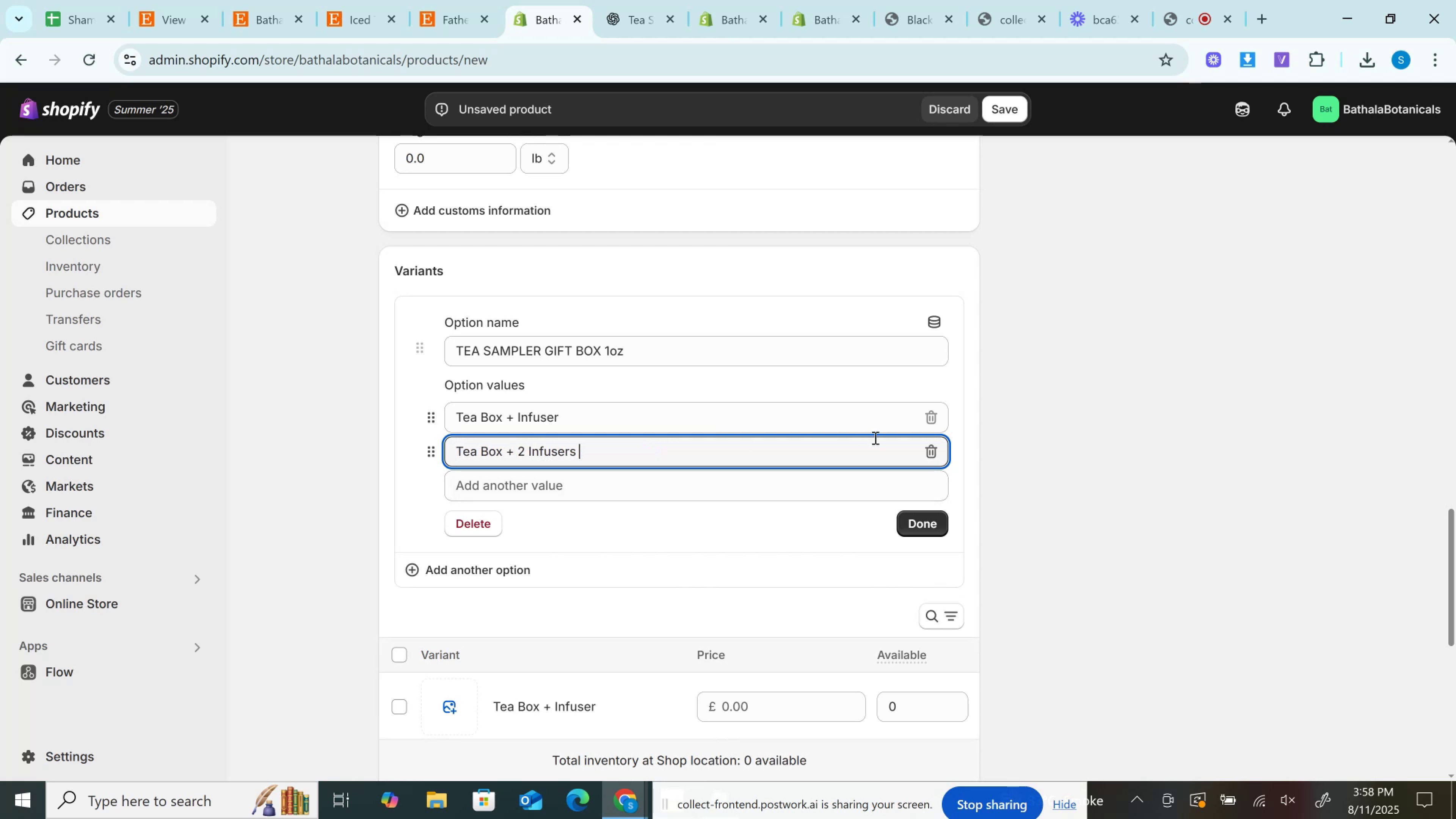 
key(Backspace)
 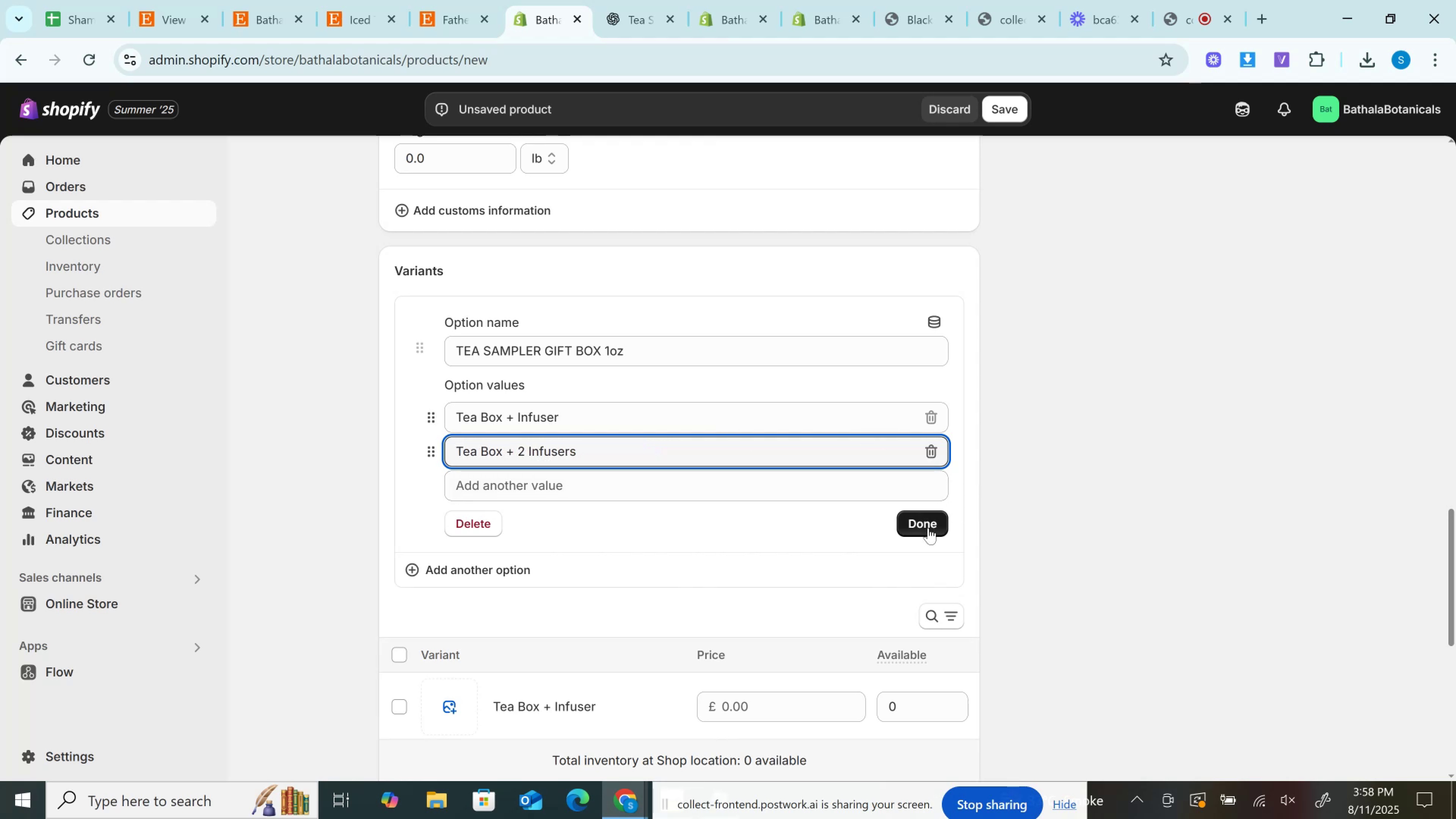 
left_click([927, 531])
 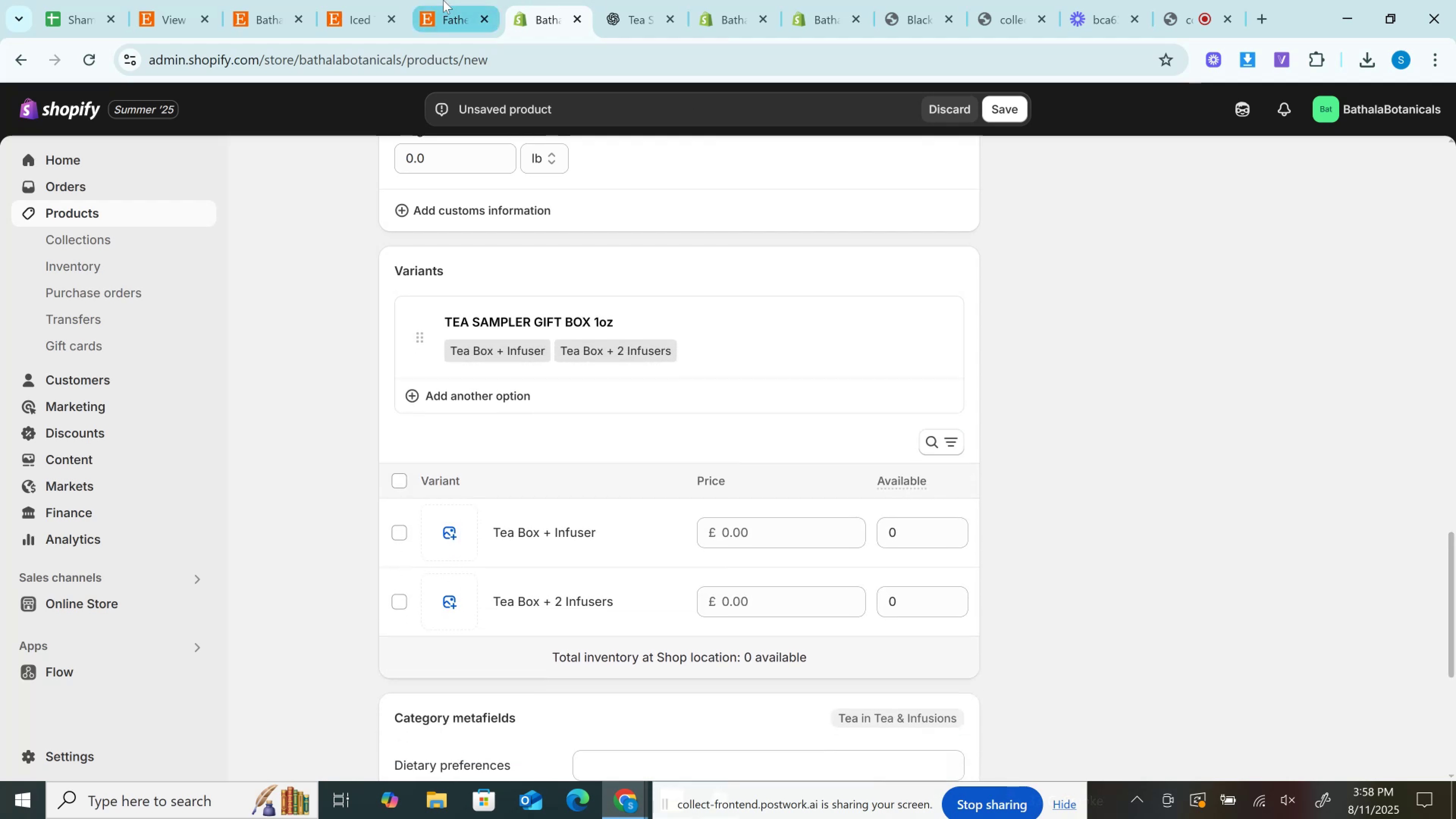 
left_click([443, 0])
 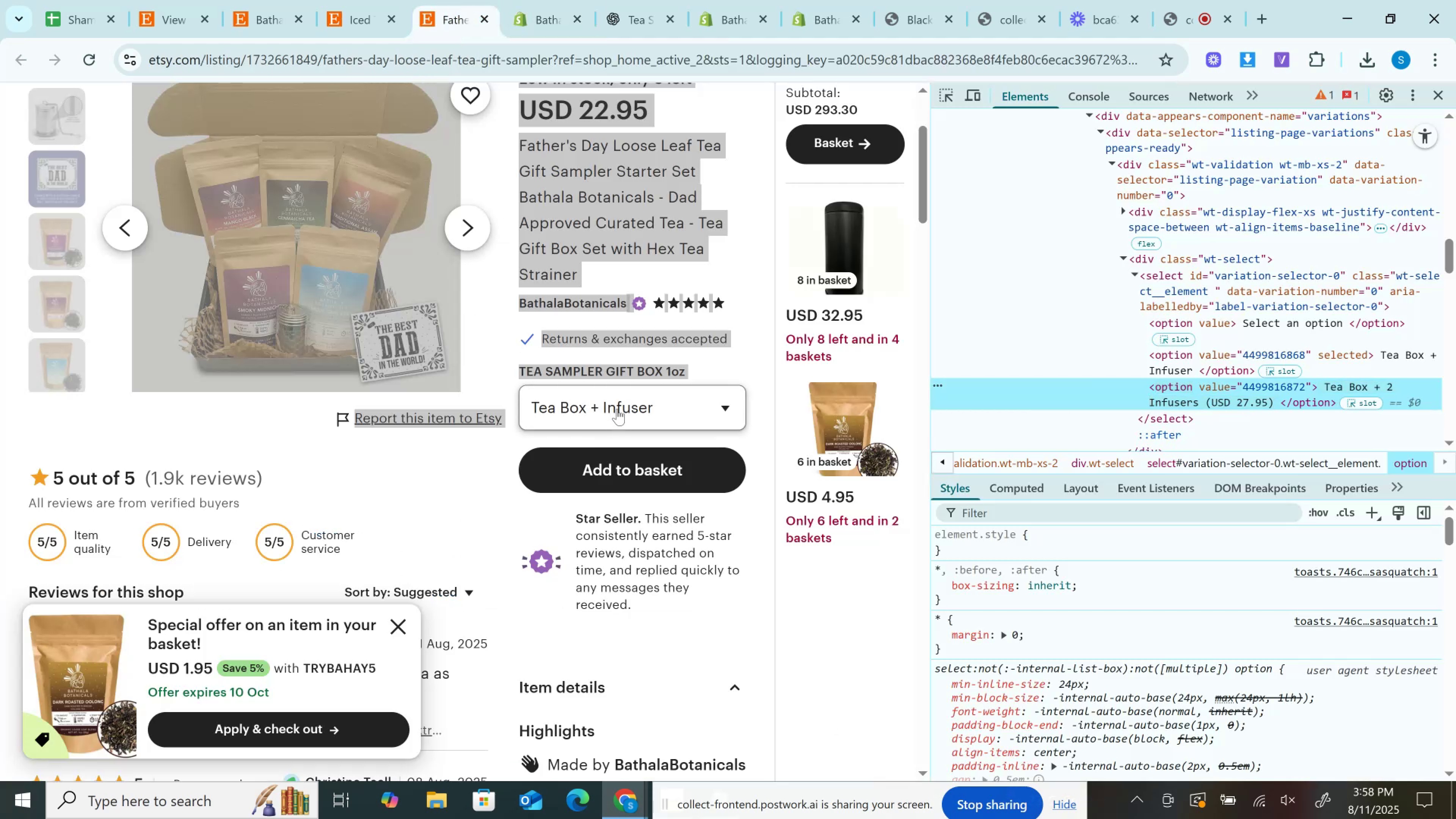 
left_click([617, 409])
 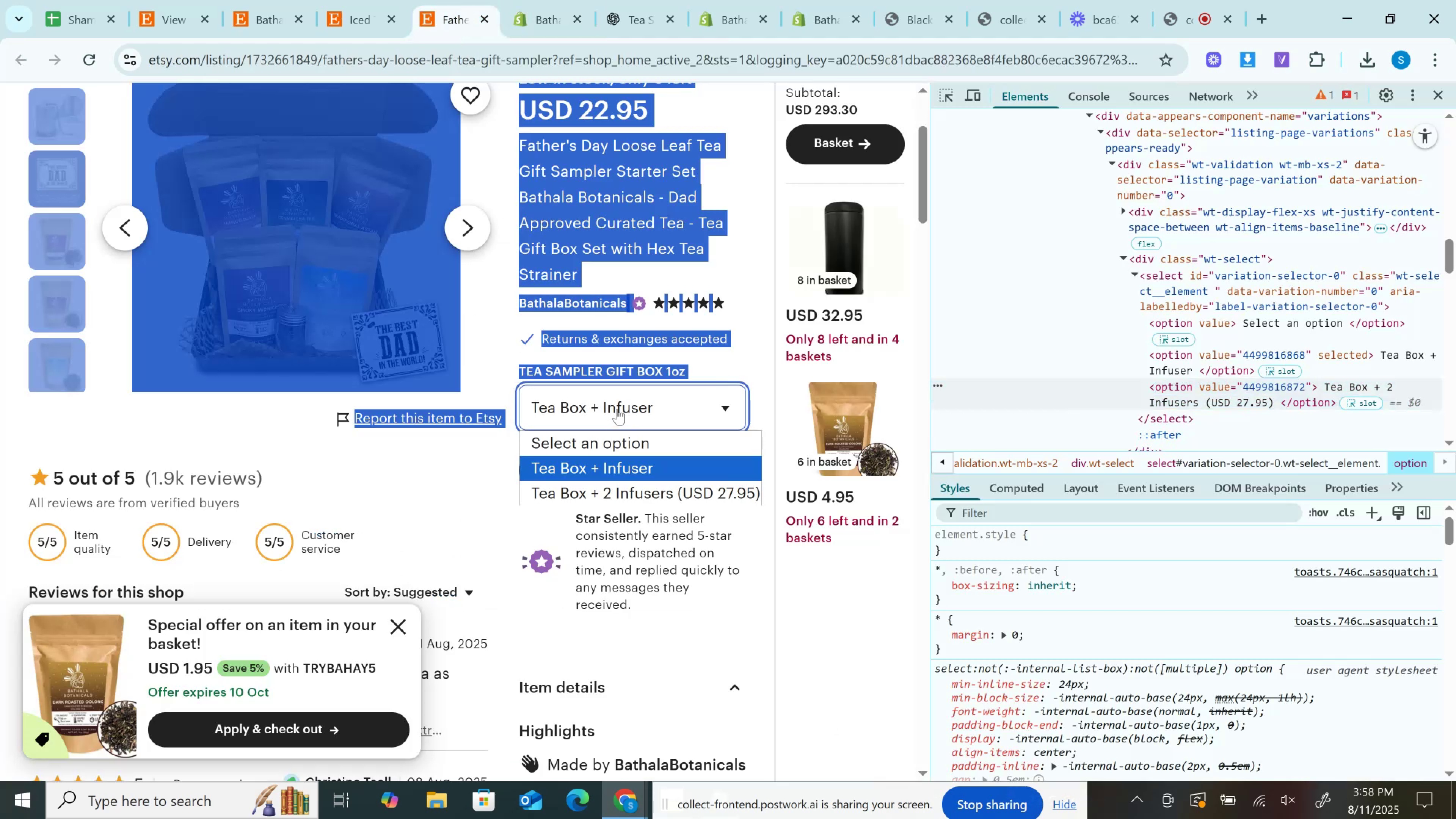 
left_click([617, 409])
 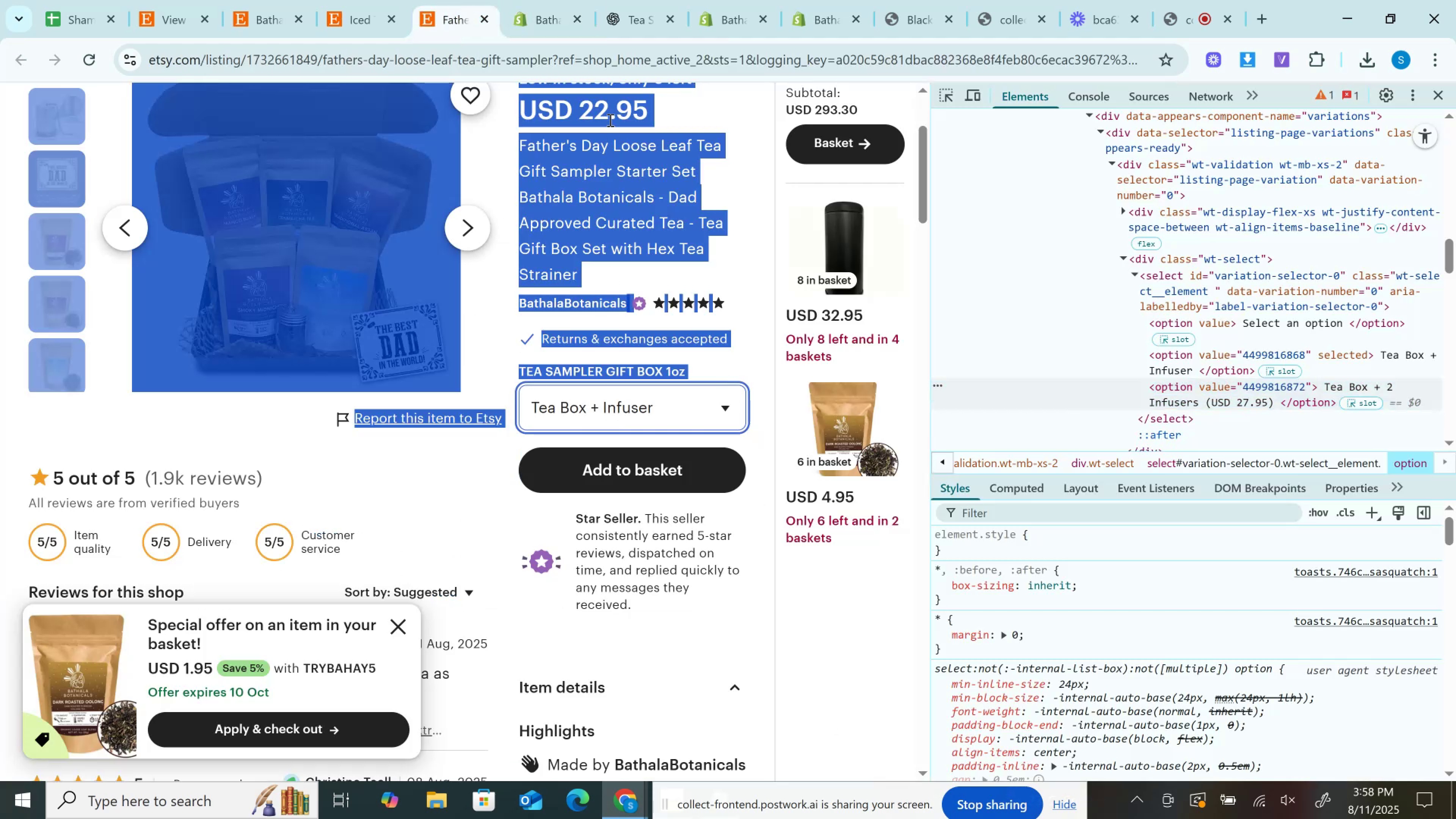 
left_click([609, 120])
 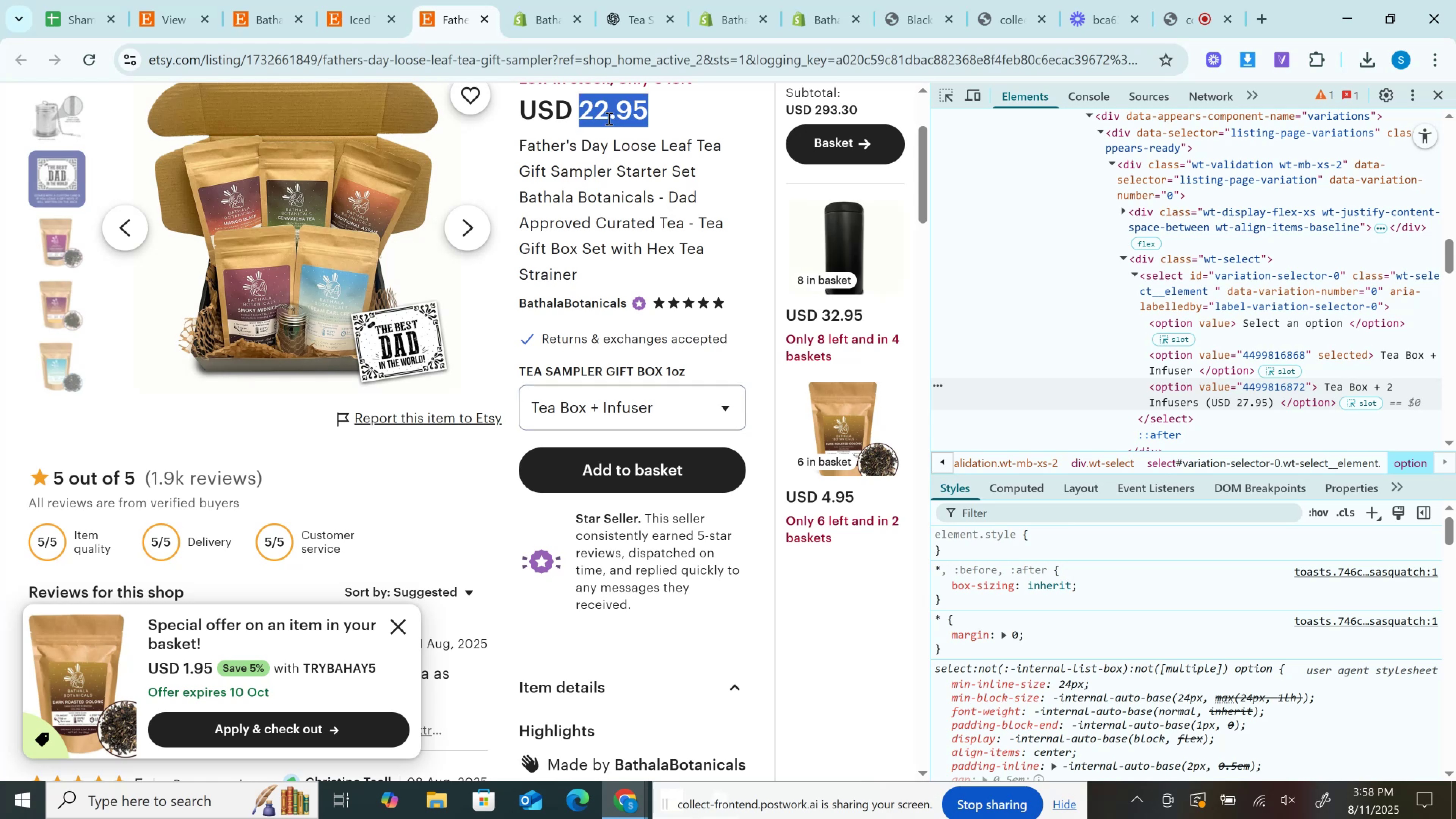 
key(Control+C)
 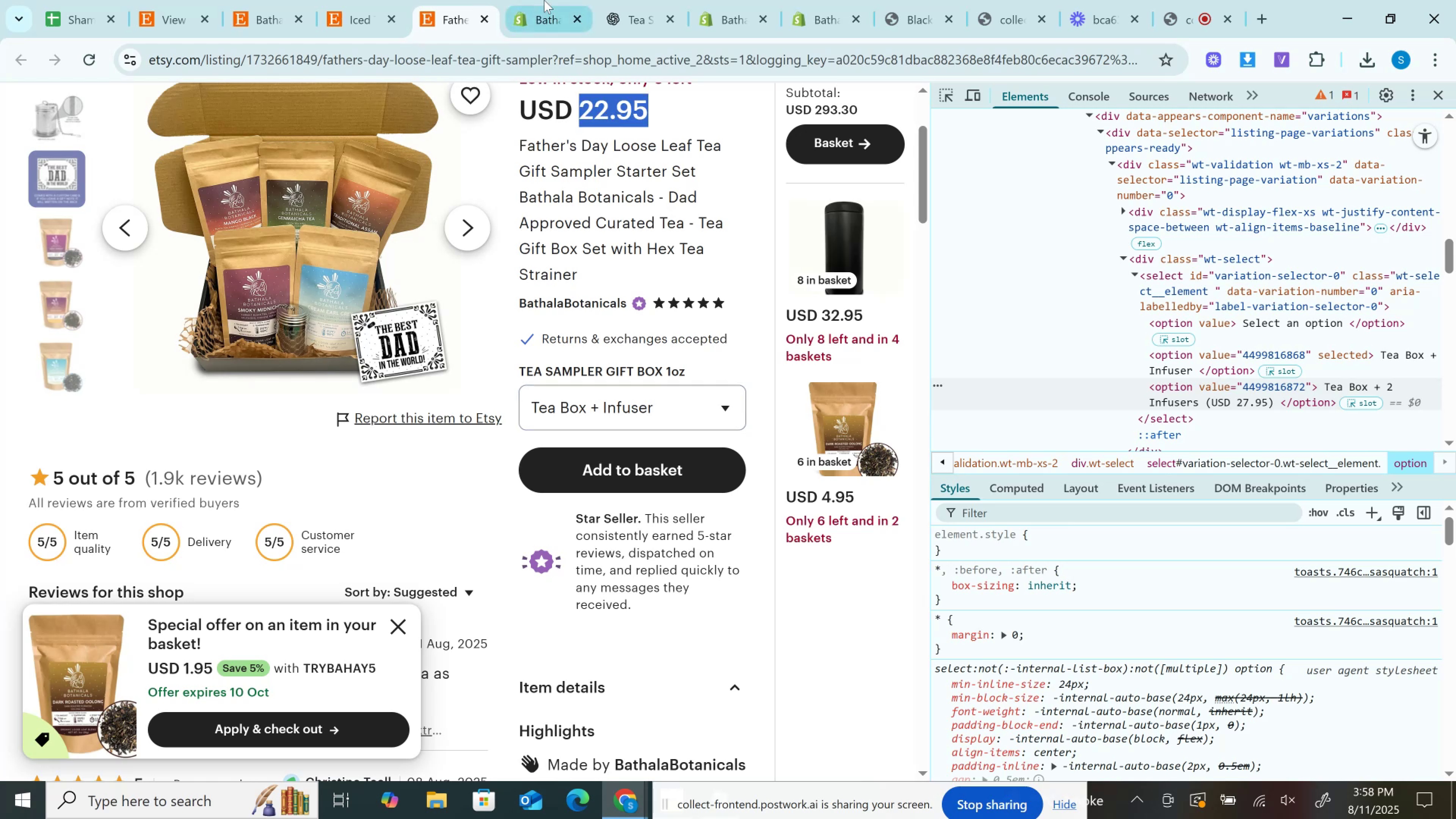 
left_click([548, 0])
 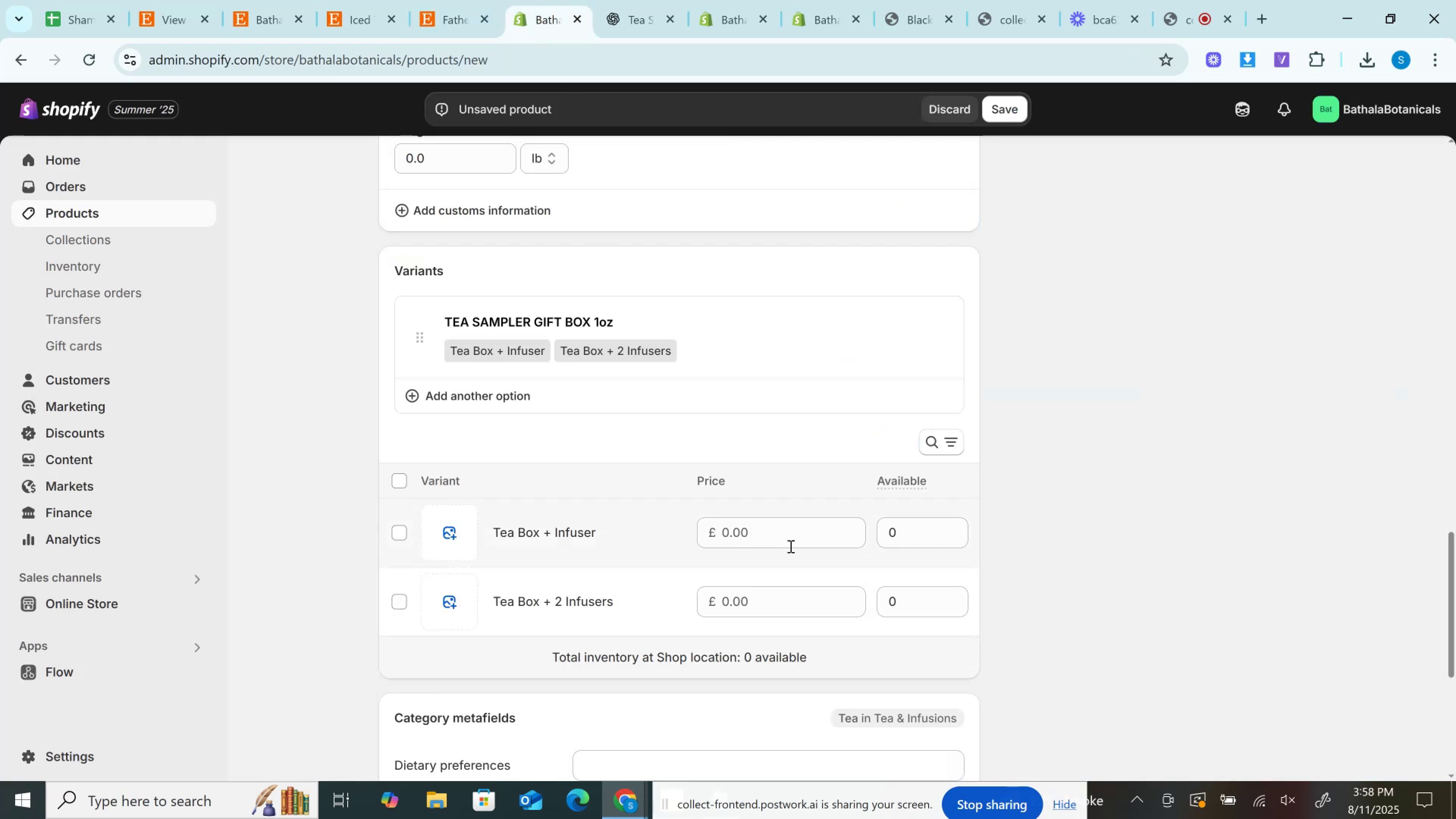 
left_click([780, 533])
 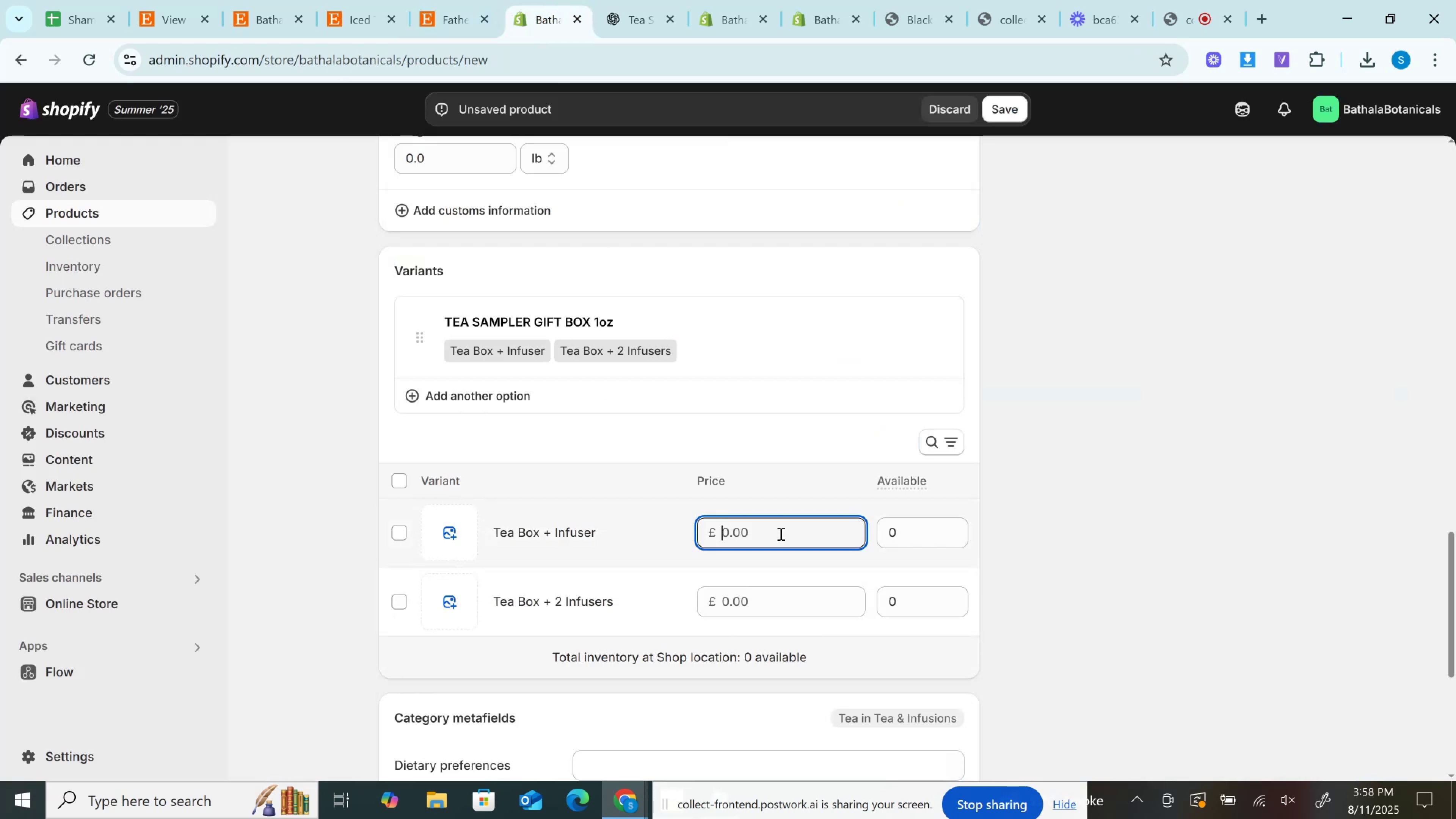 
key(Control+V)
 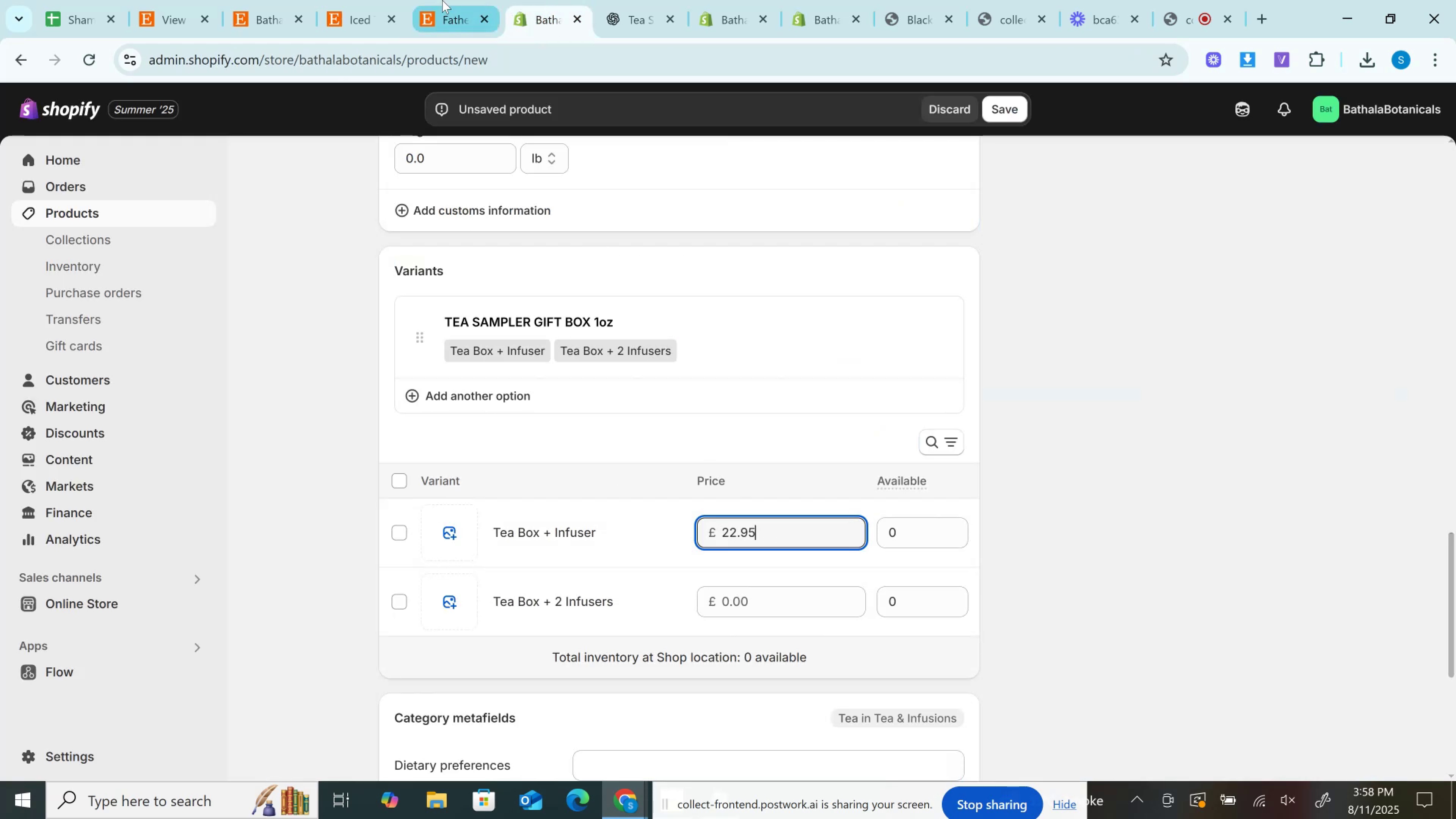 
left_click([442, 0])
 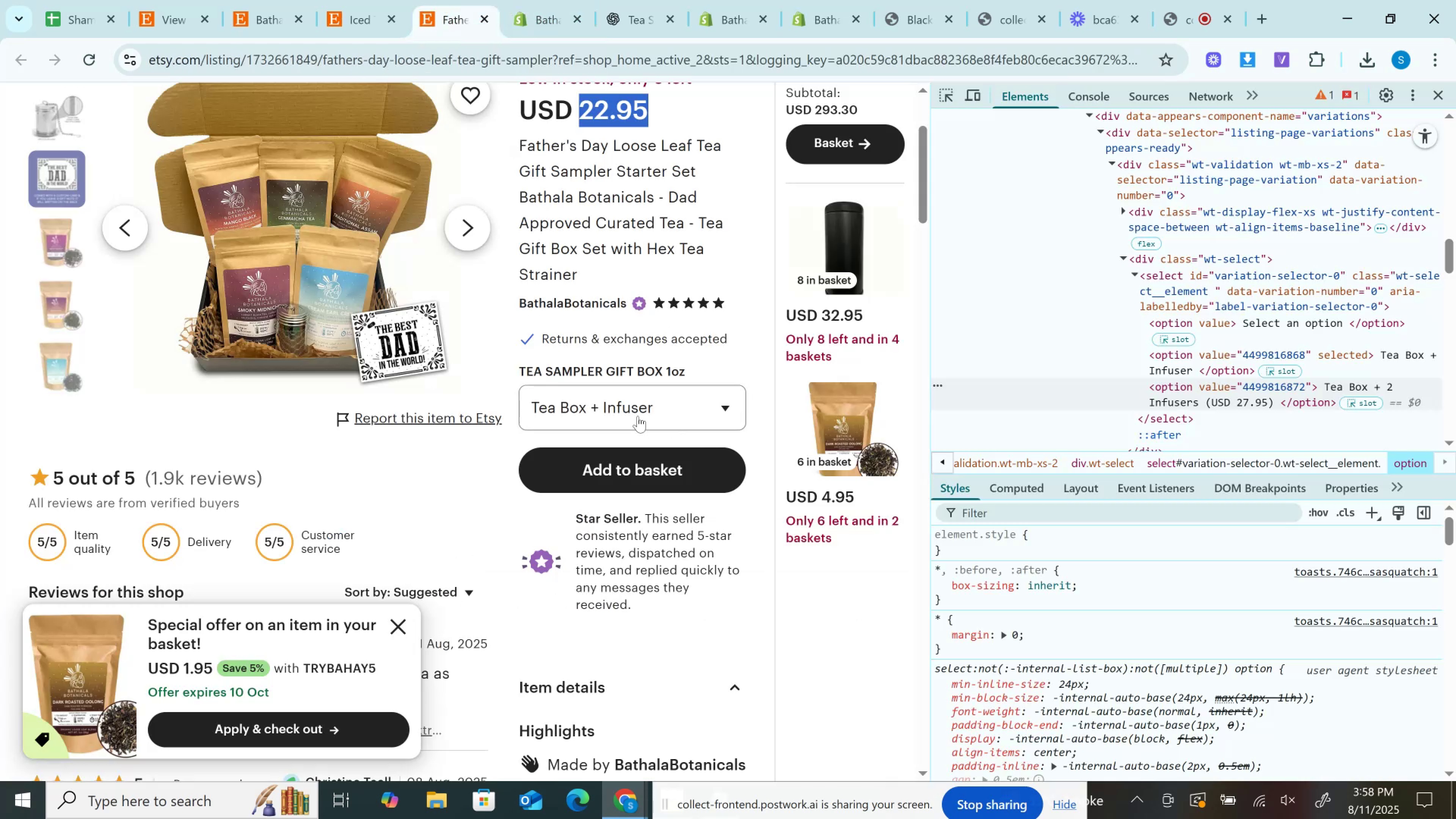 
left_click([638, 416])
 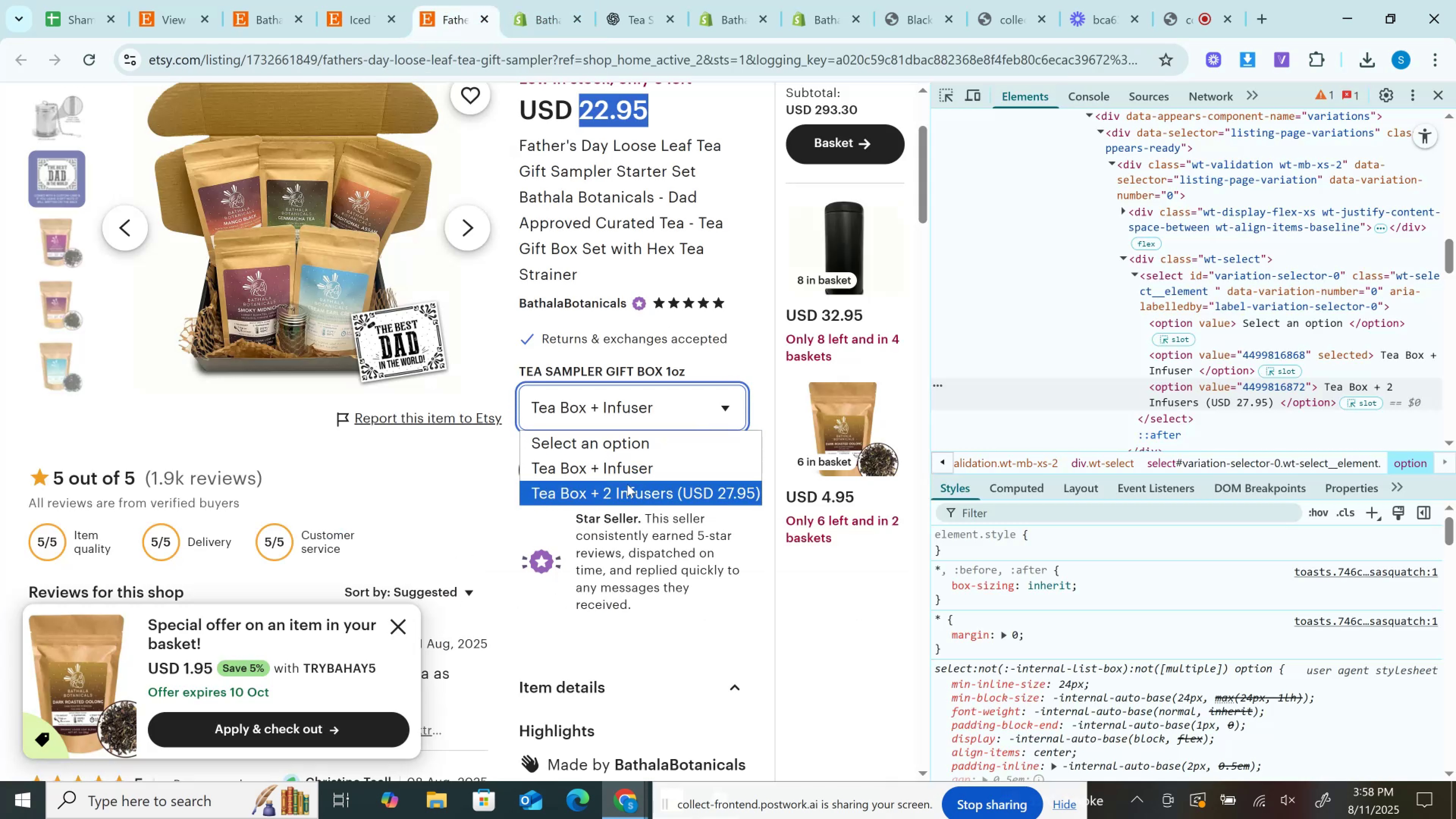 
left_click([627, 484])
 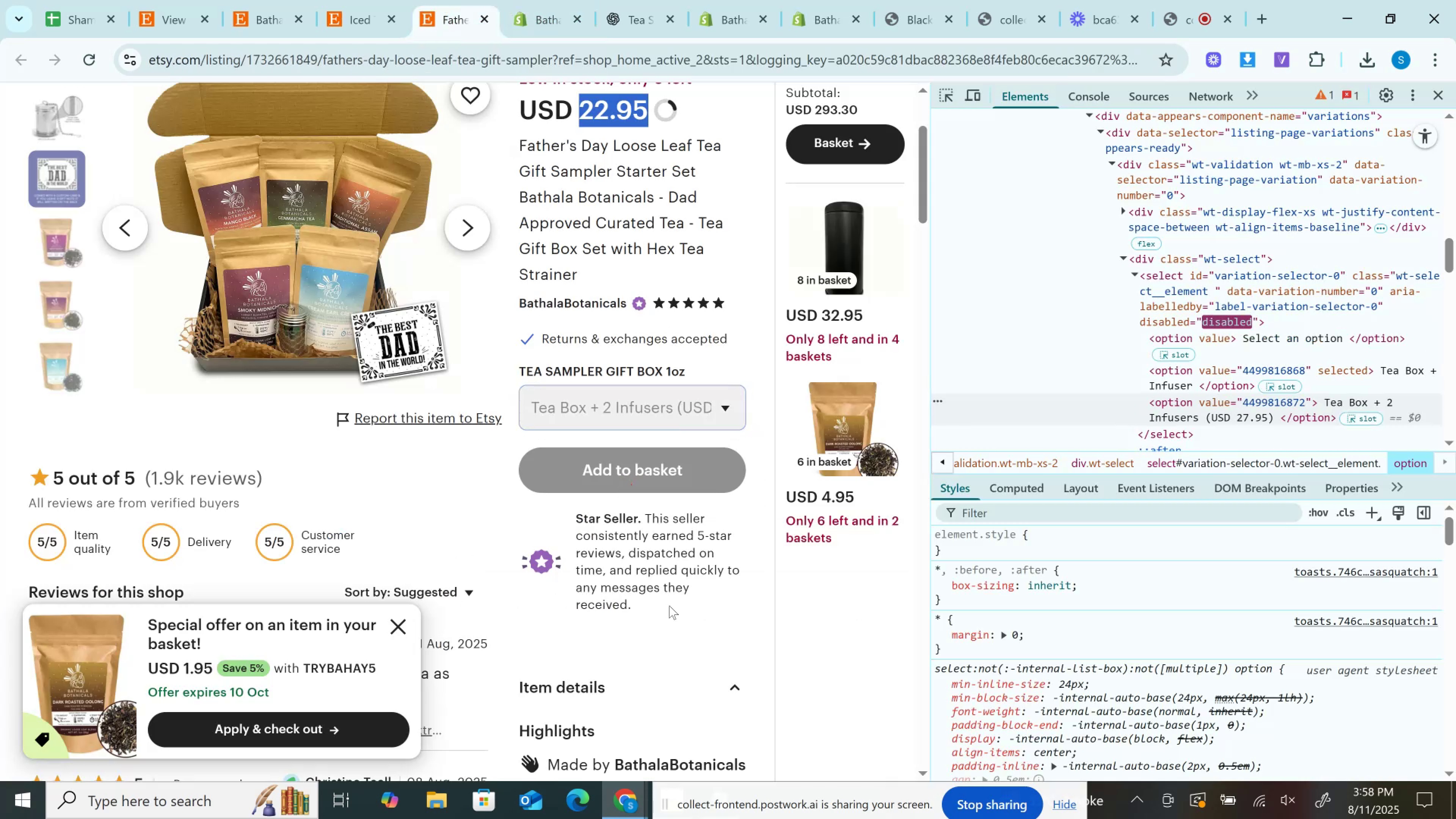 
scroll: coordinate [673, 613], scroll_direction: up, amount: 2.0
 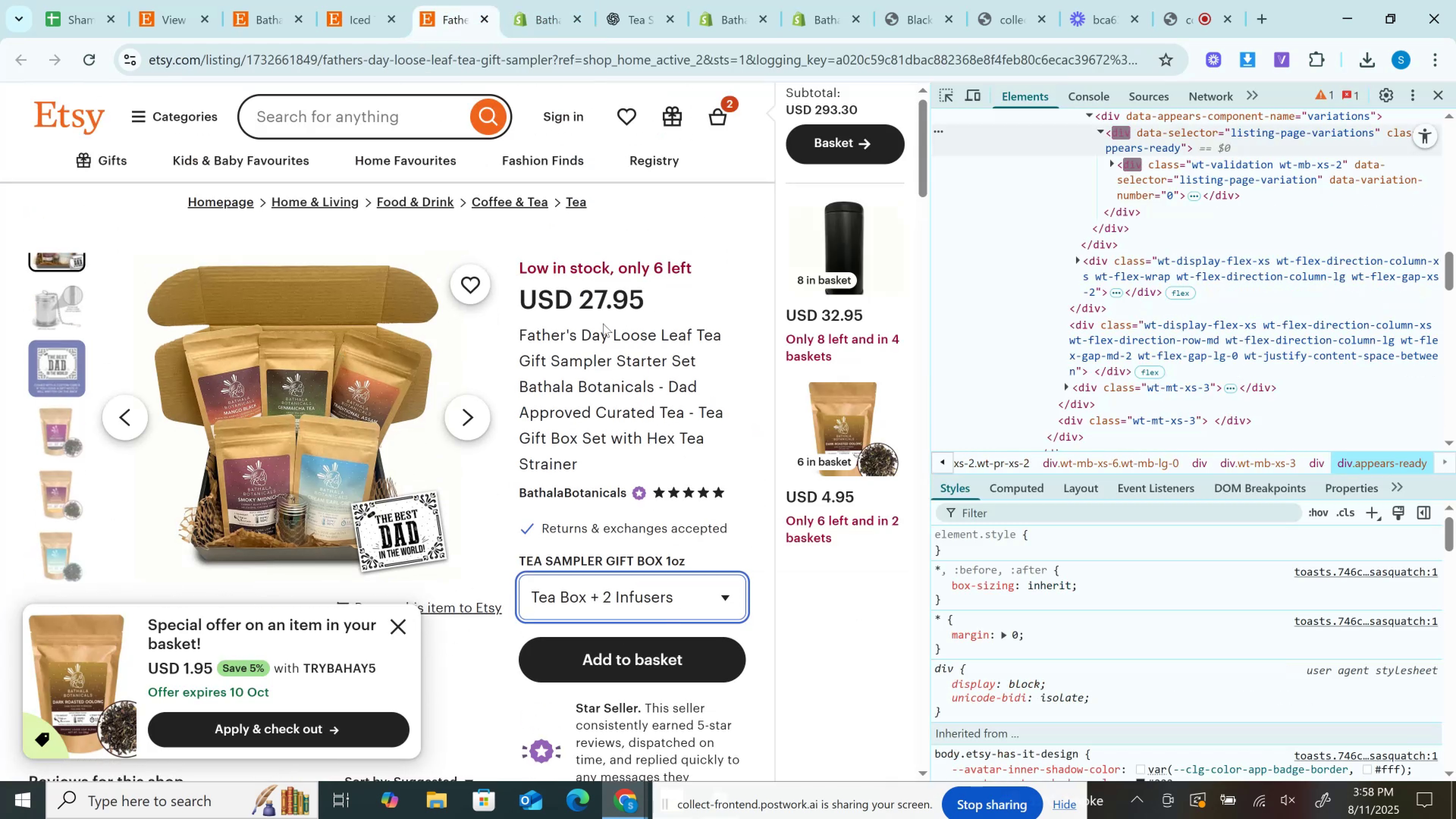 
left_click([591, 302])
 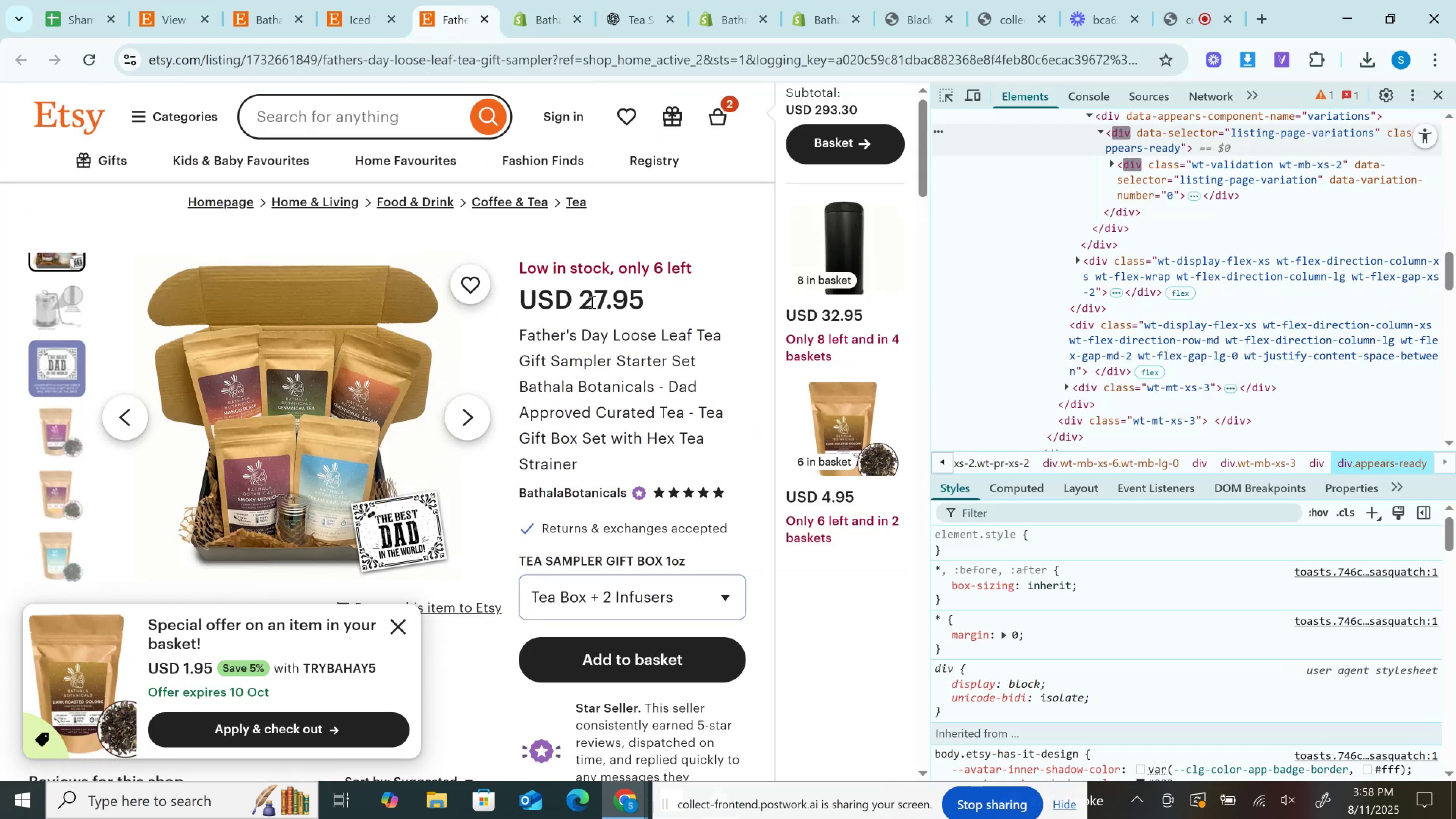 
double_click([591, 302])
 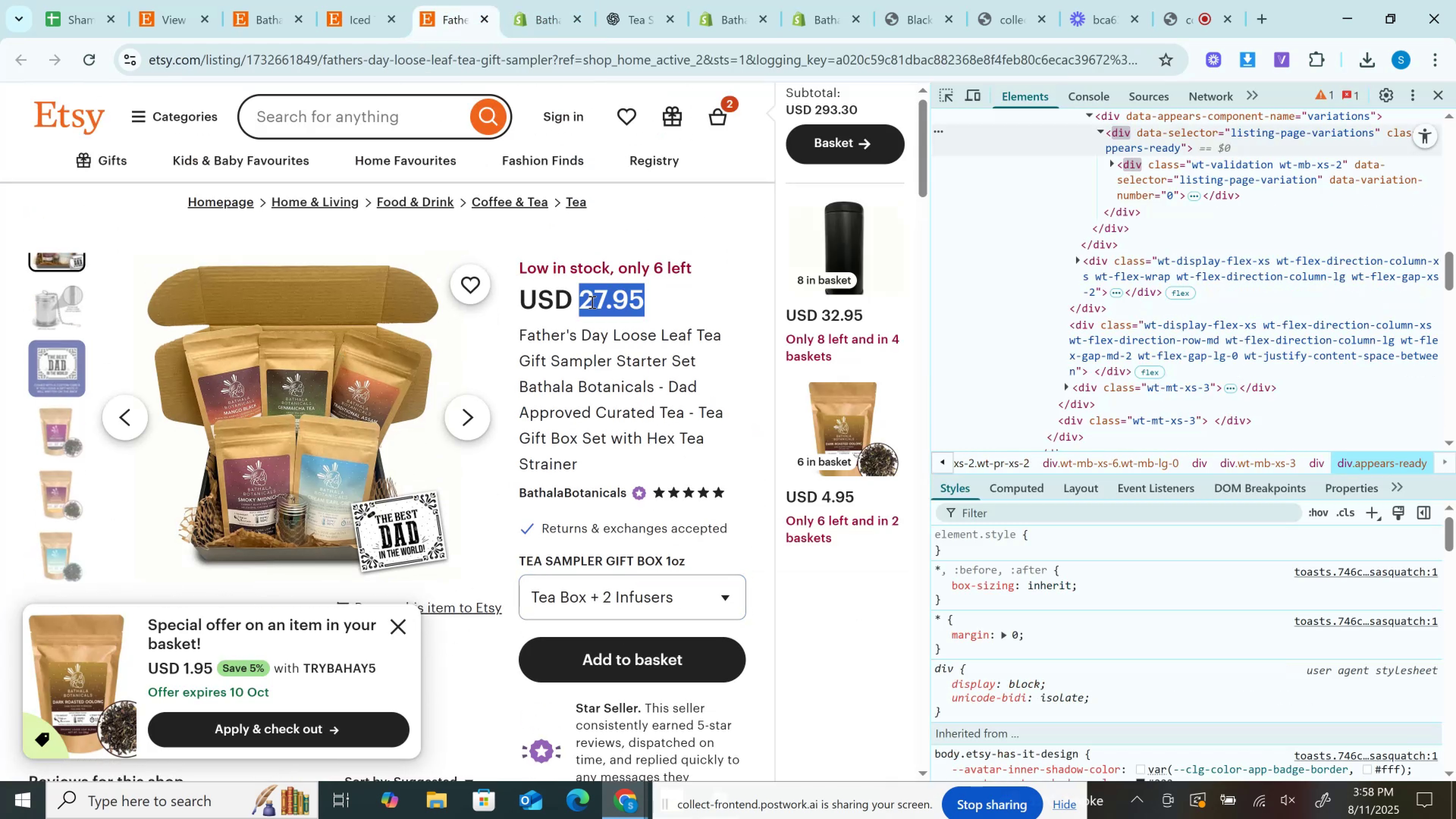 
key(Control+C)
 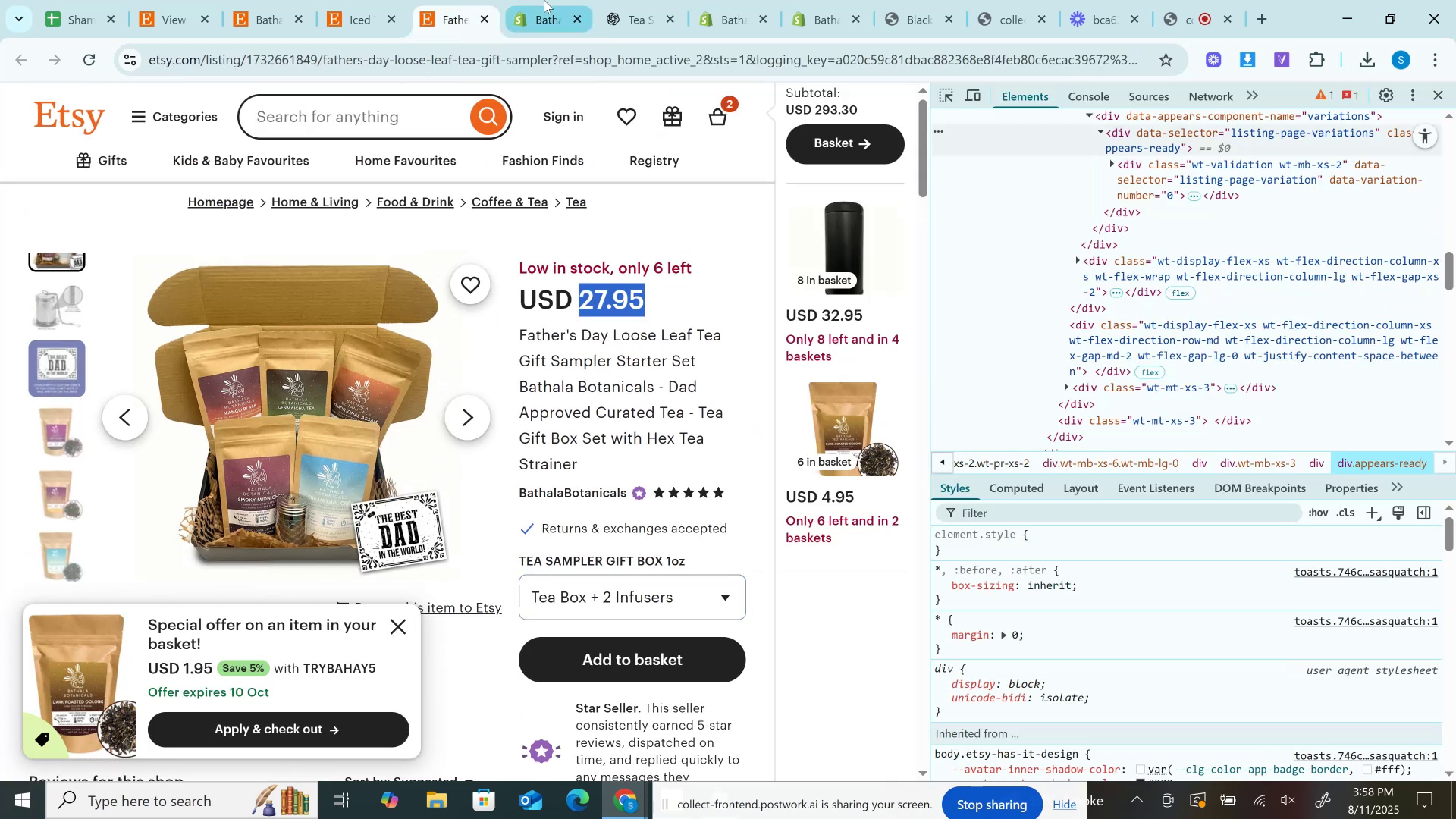 
left_click([540, 0])
 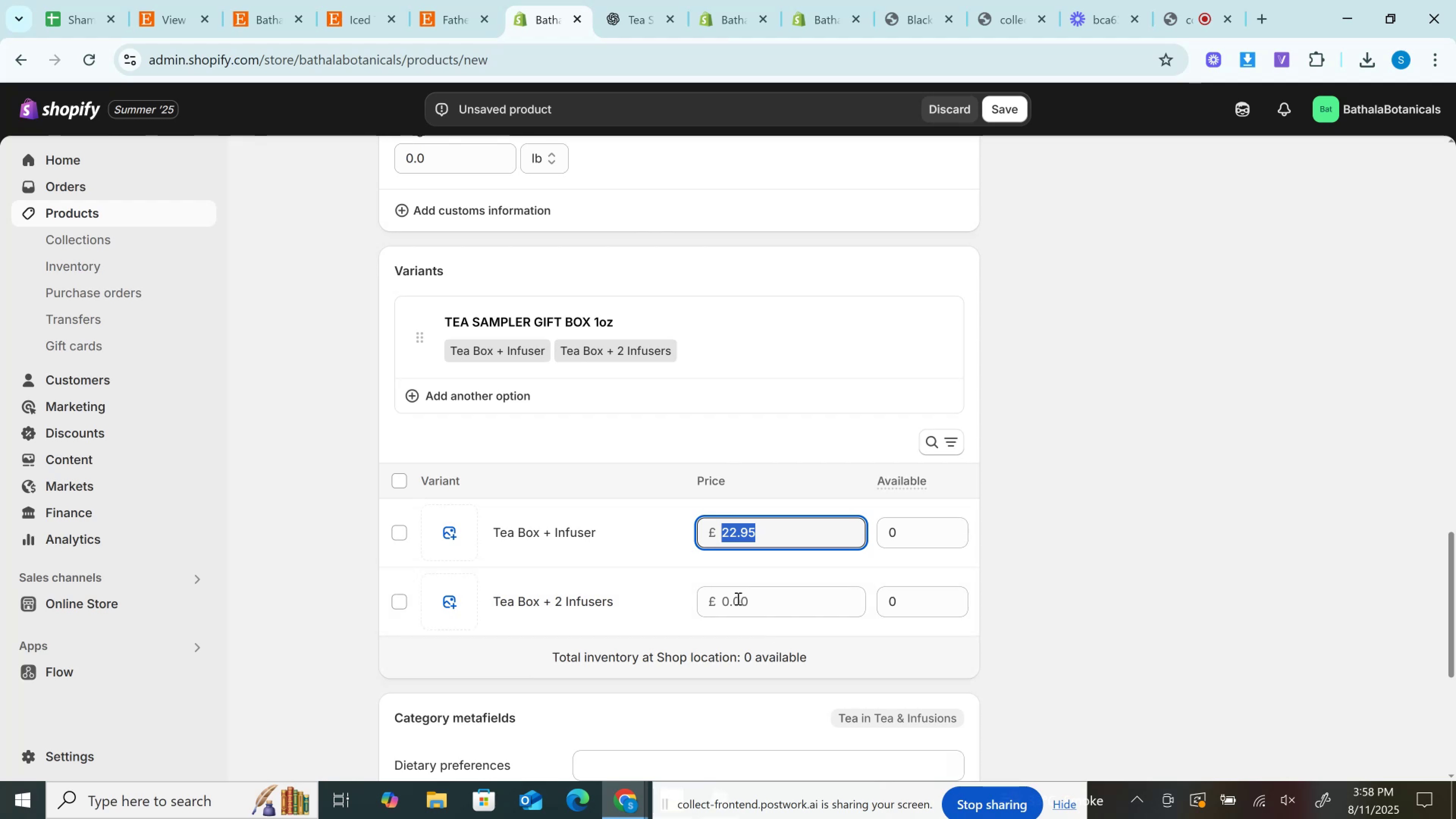 
left_click([737, 598])
 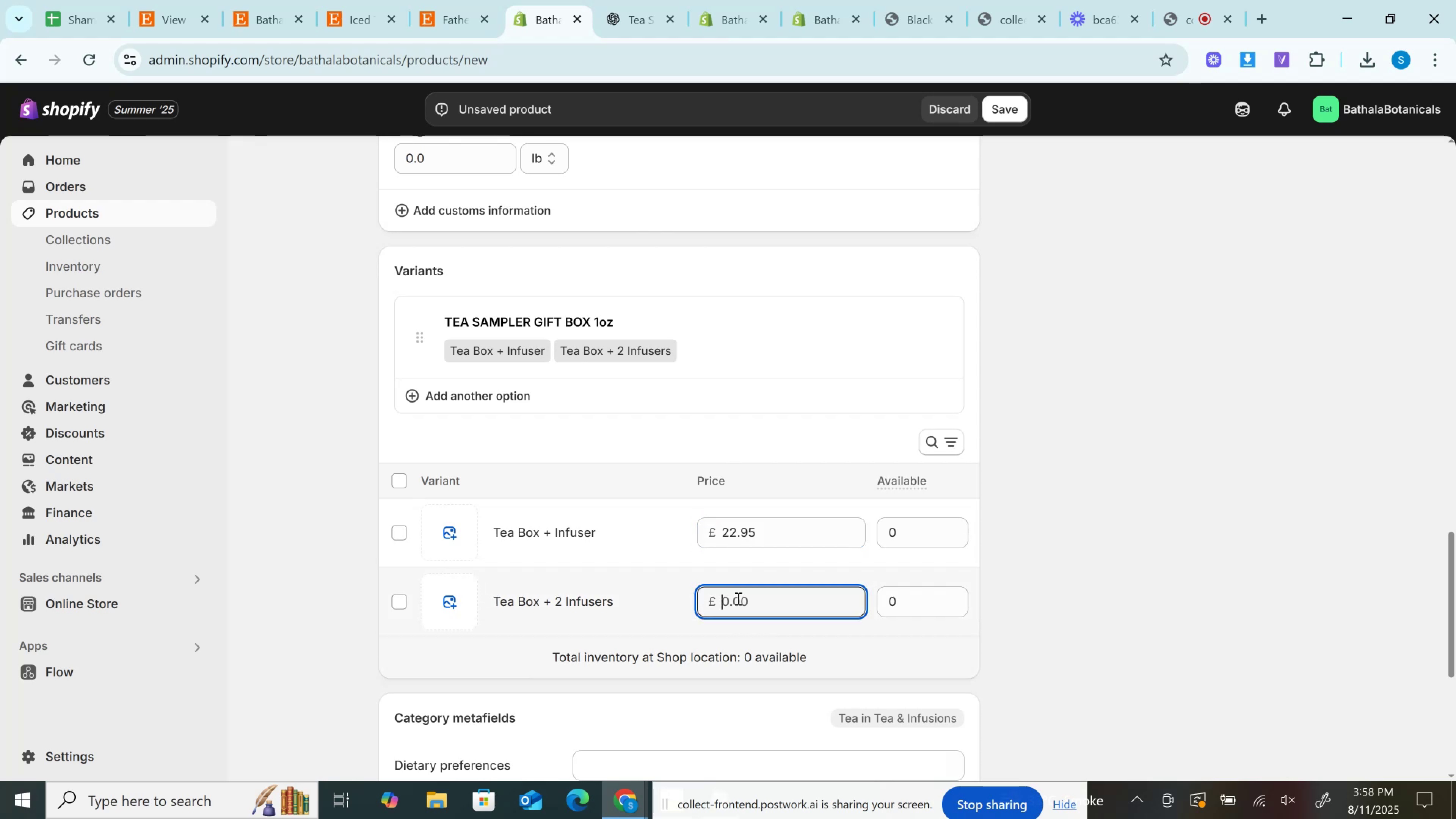 
key(Control+V)
 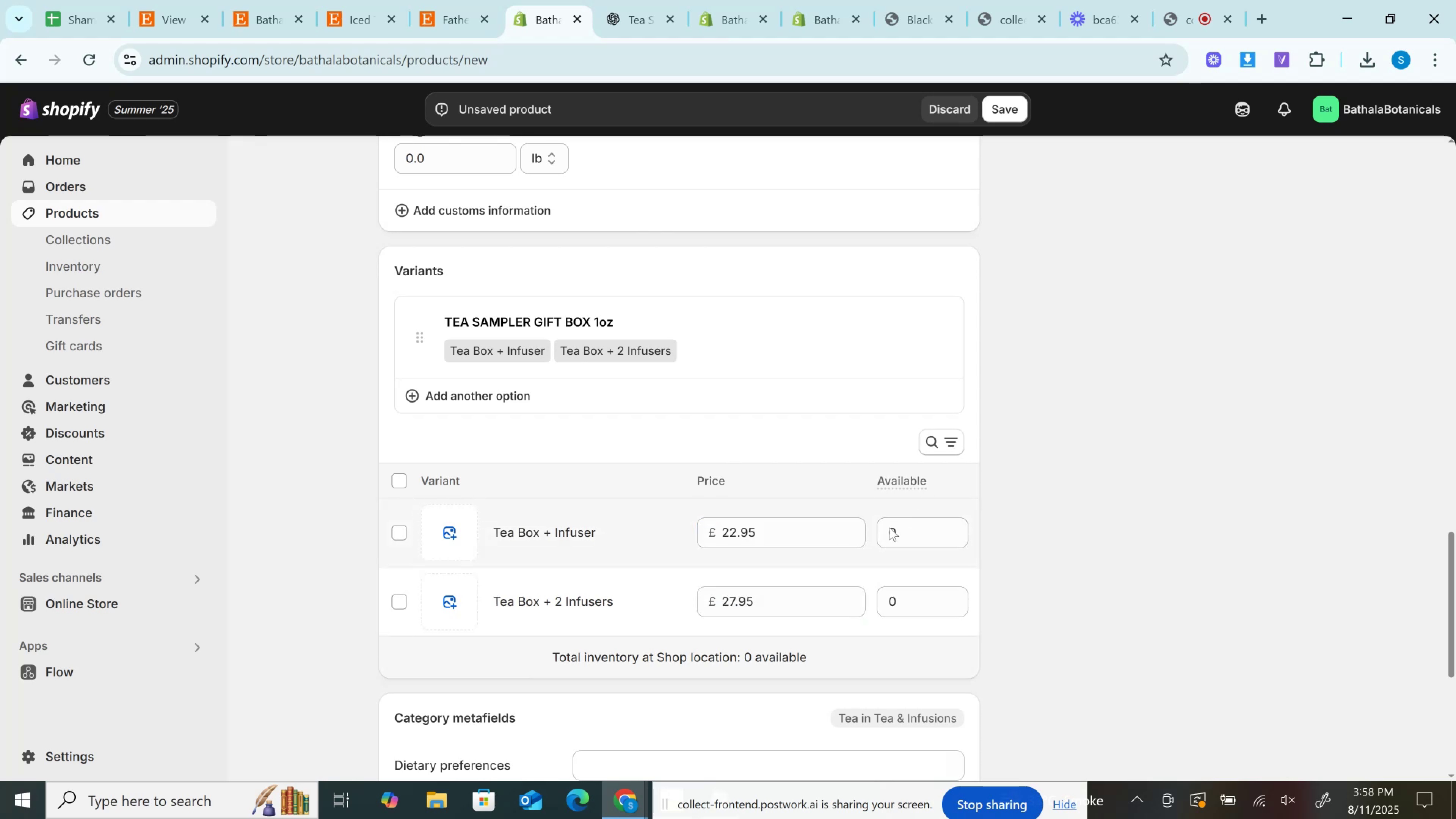 
double_click([887, 530])
 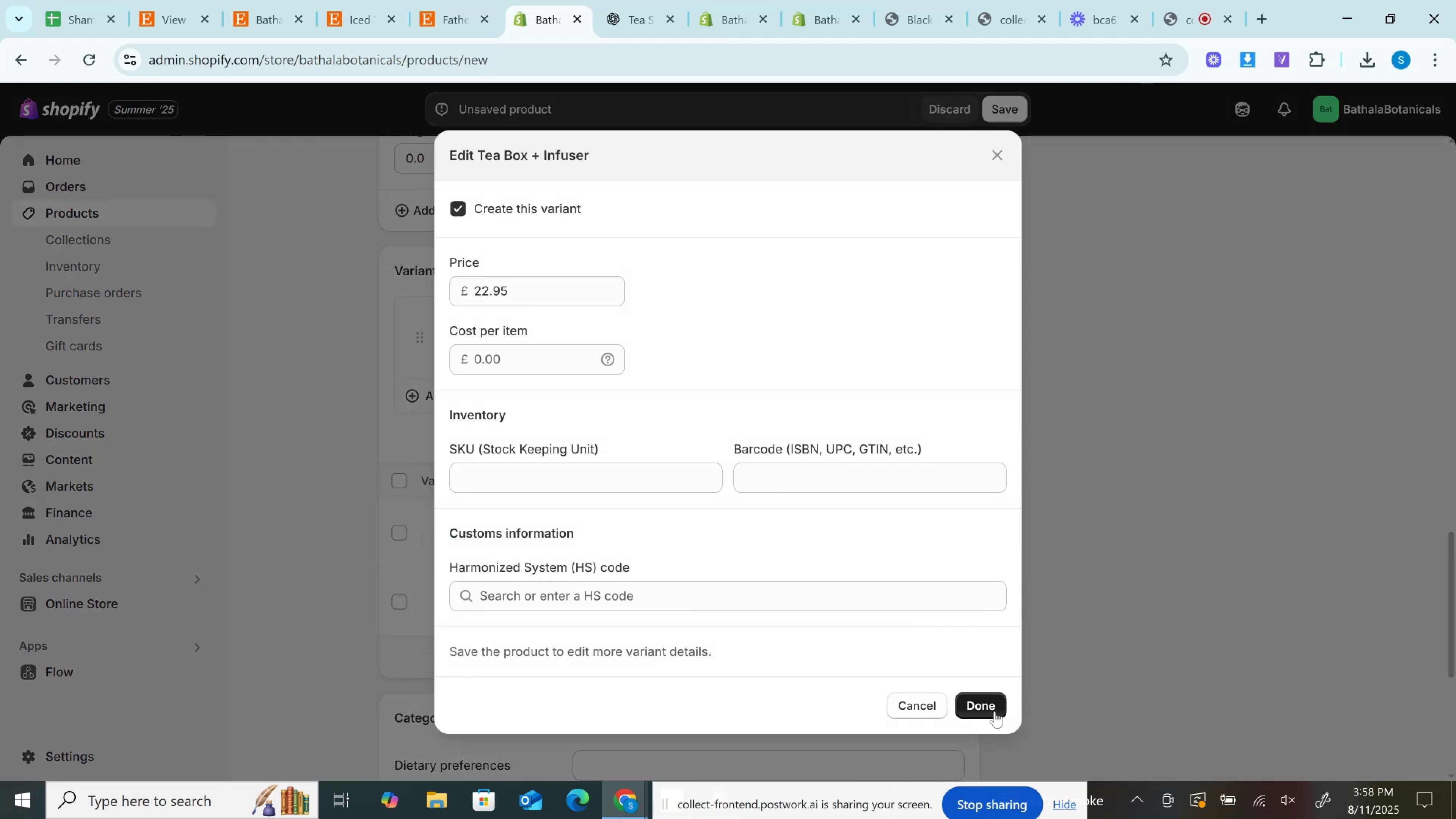 
left_click([995, 710])
 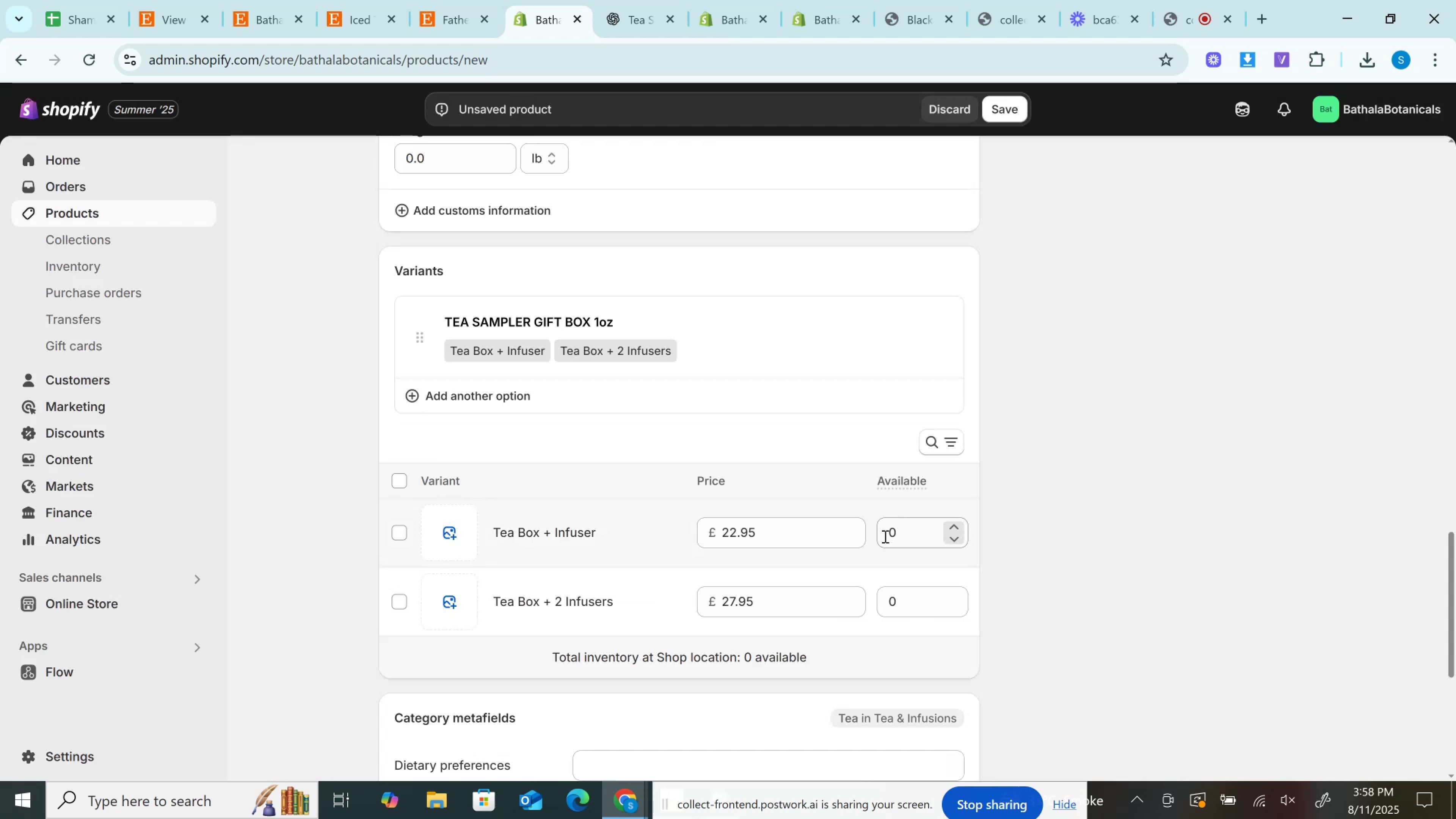 
left_click([884, 537])
 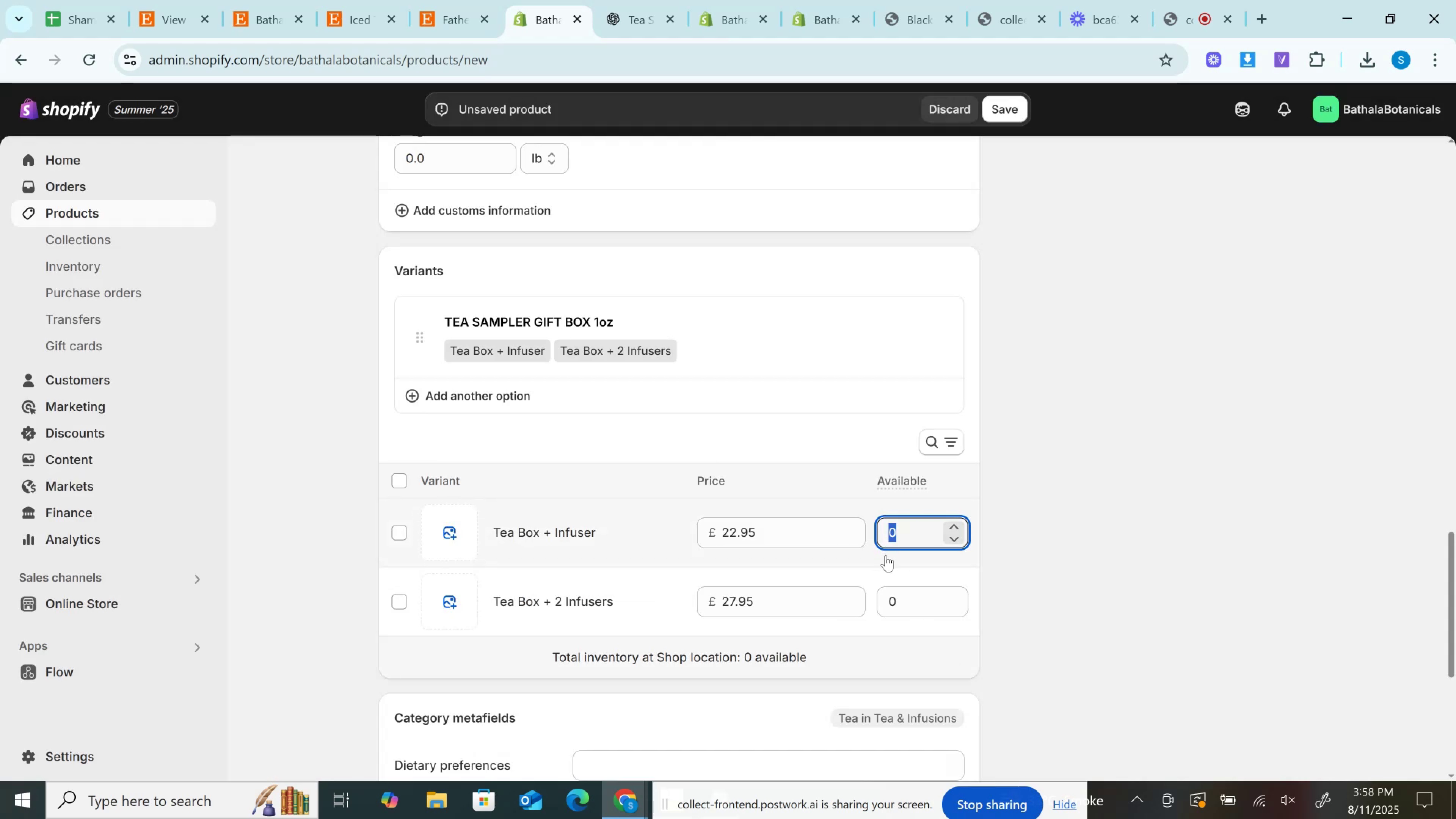 
type(10)
 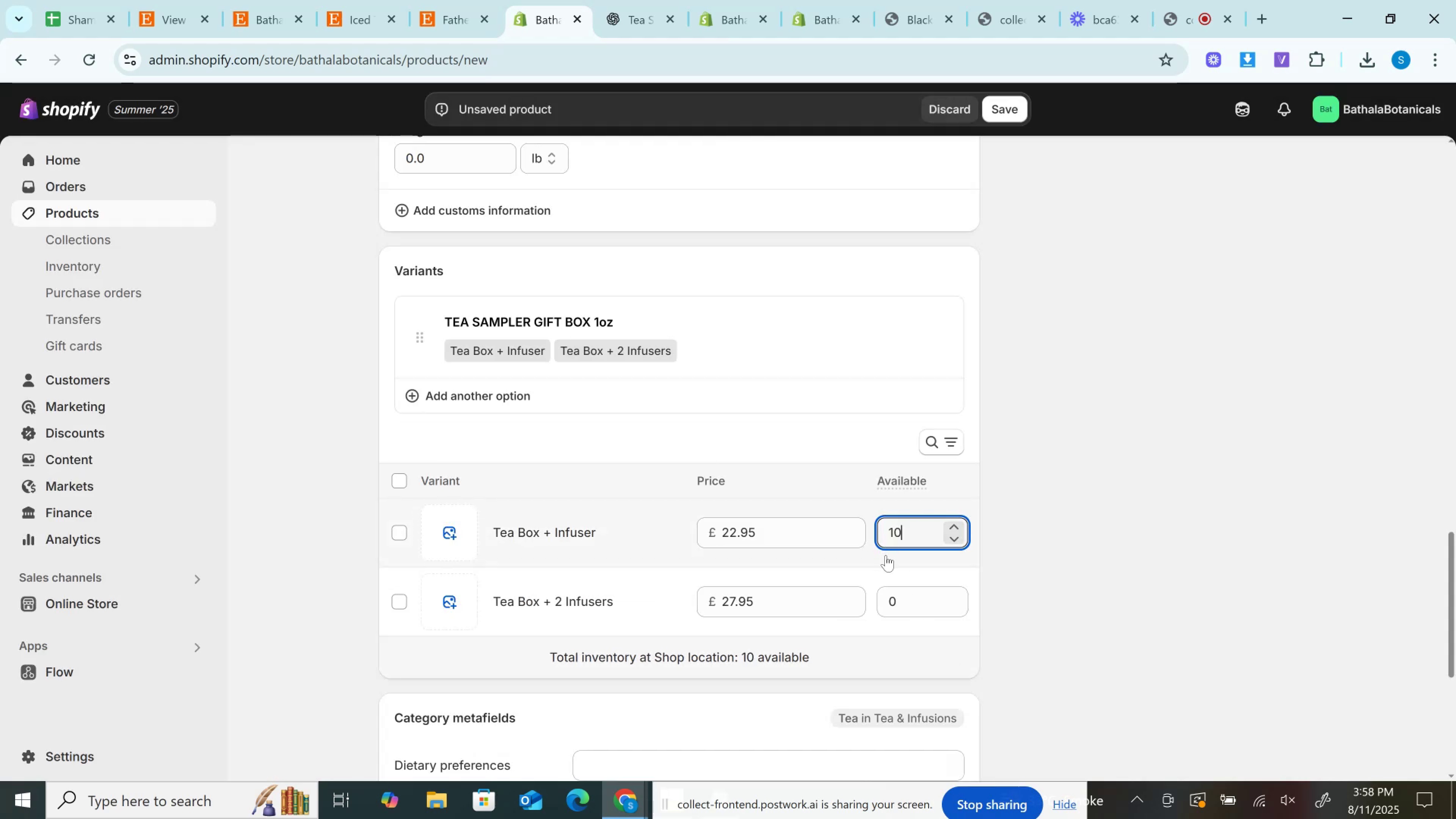 
key(Control+A)
 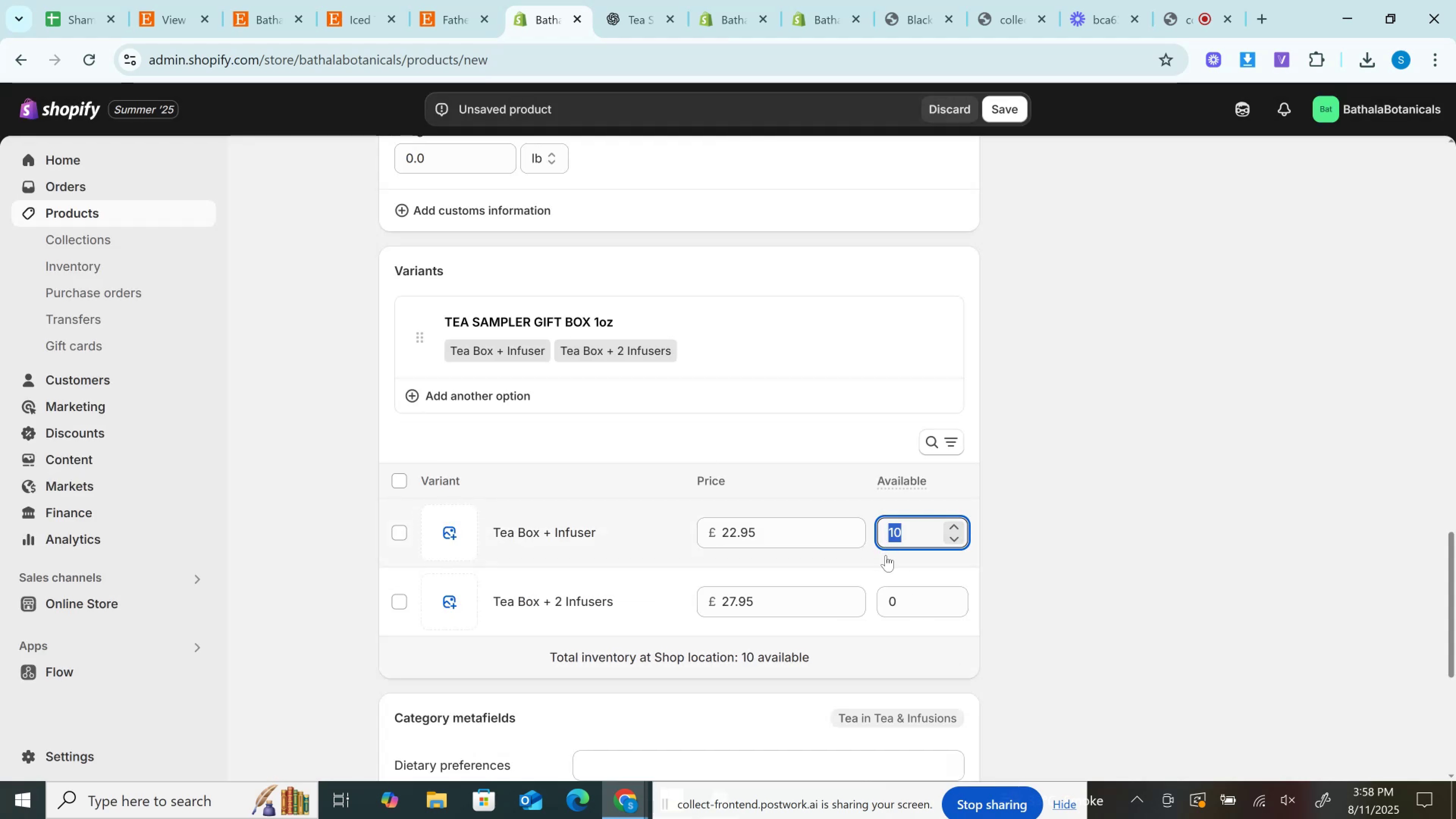 
key(Control+C)
 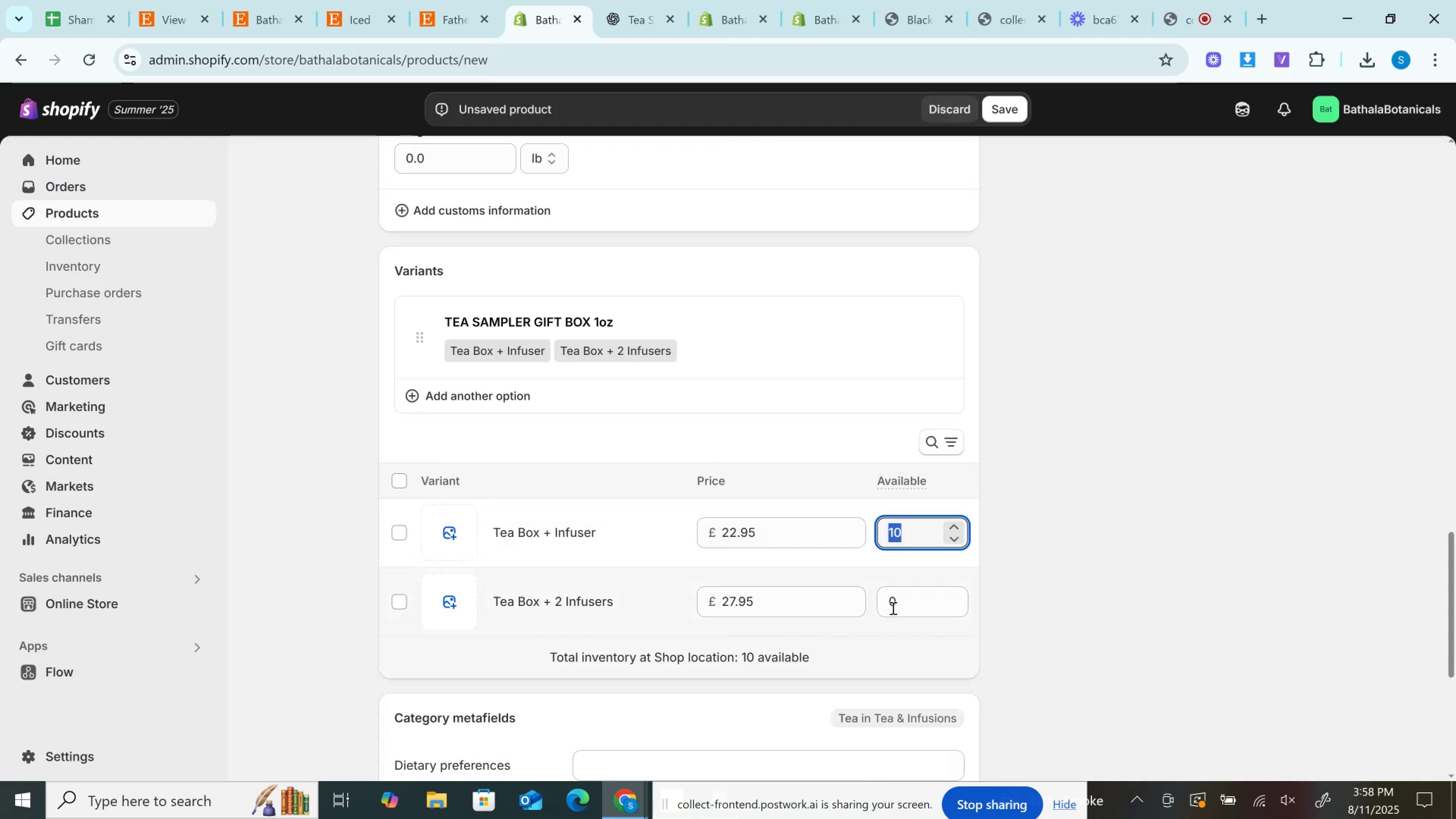 
left_click([895, 598])
 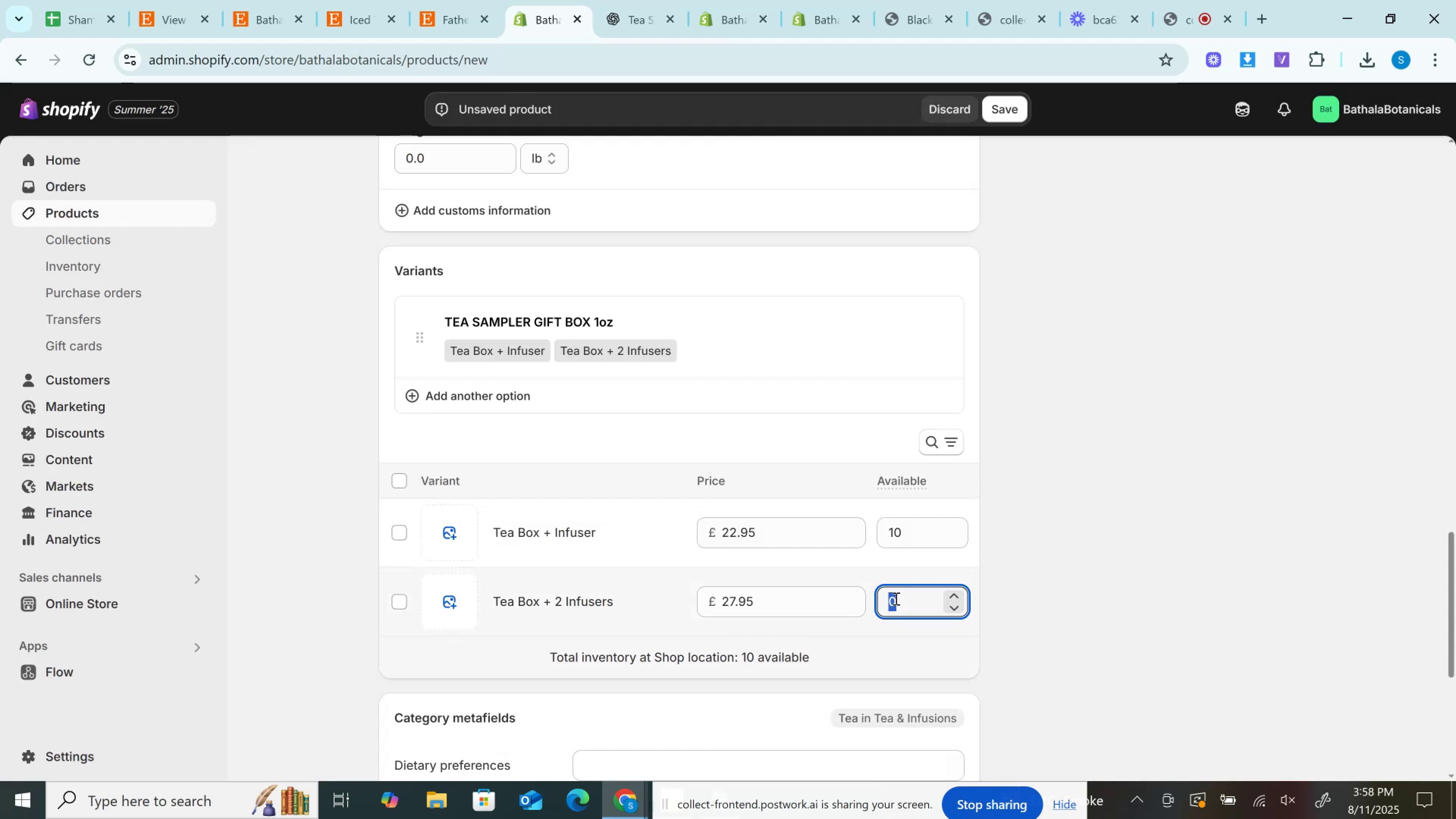 
key(Control+V)
 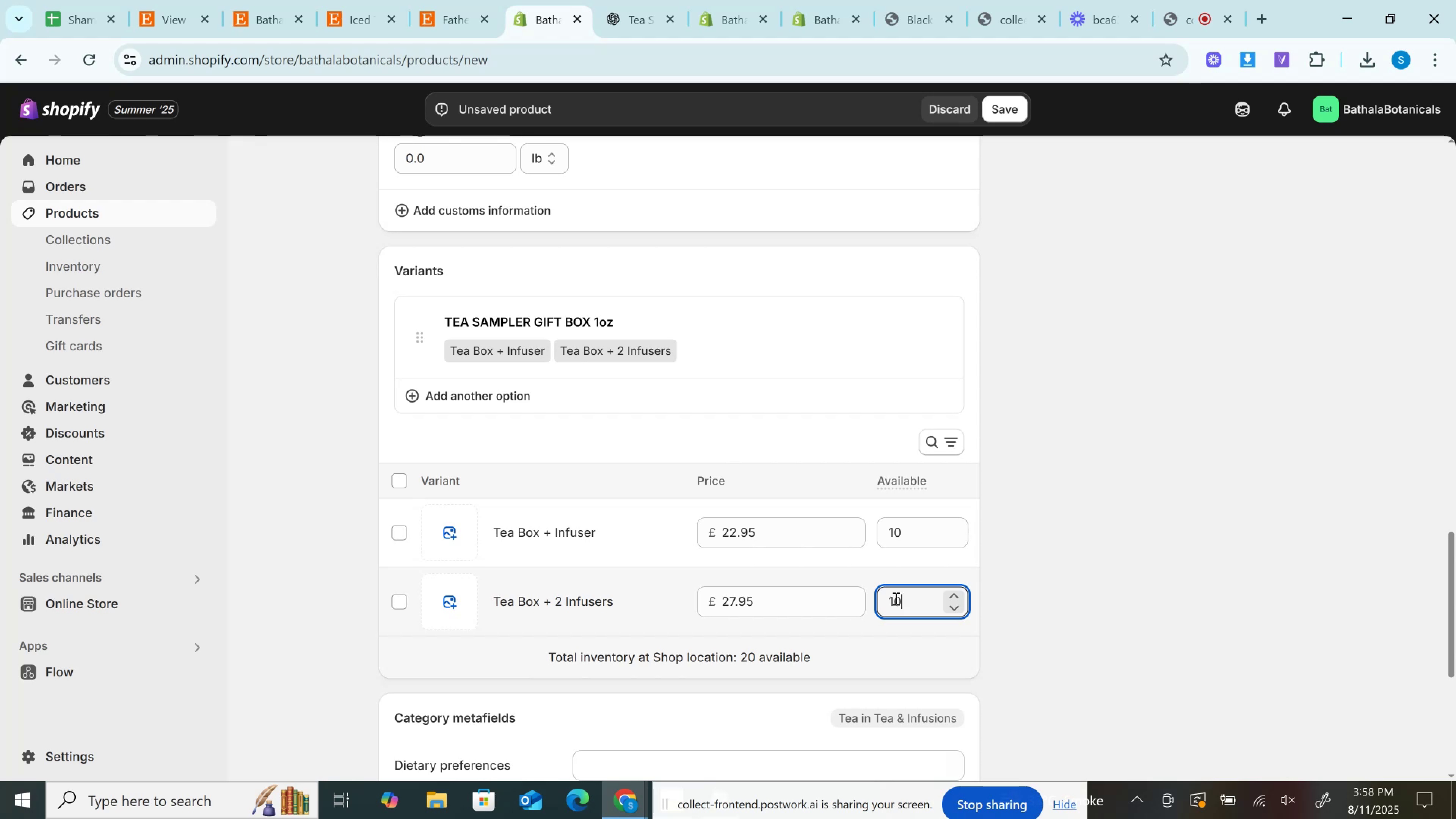 
left_click([476, 0])
 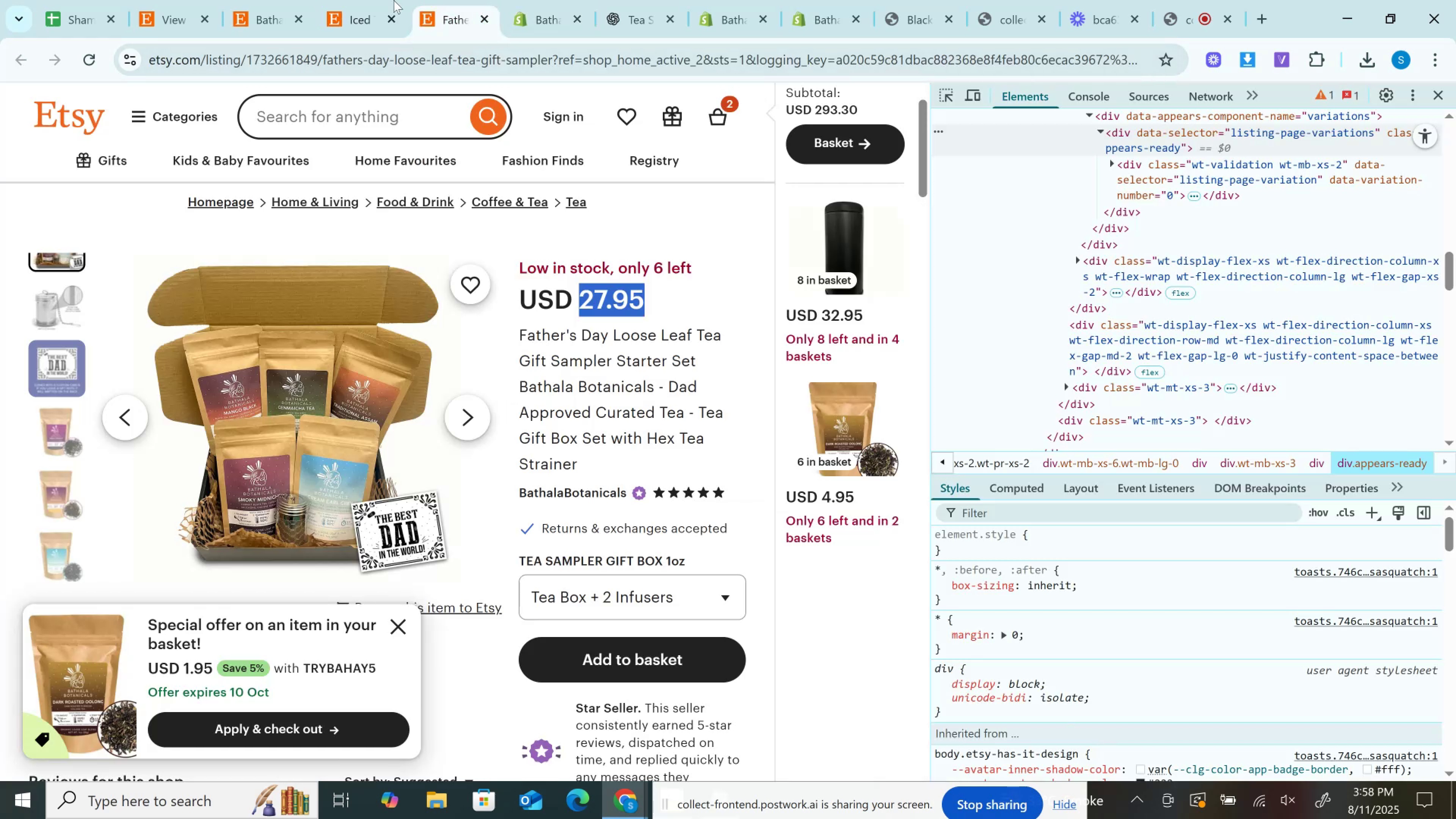 
left_click([379, 0])
 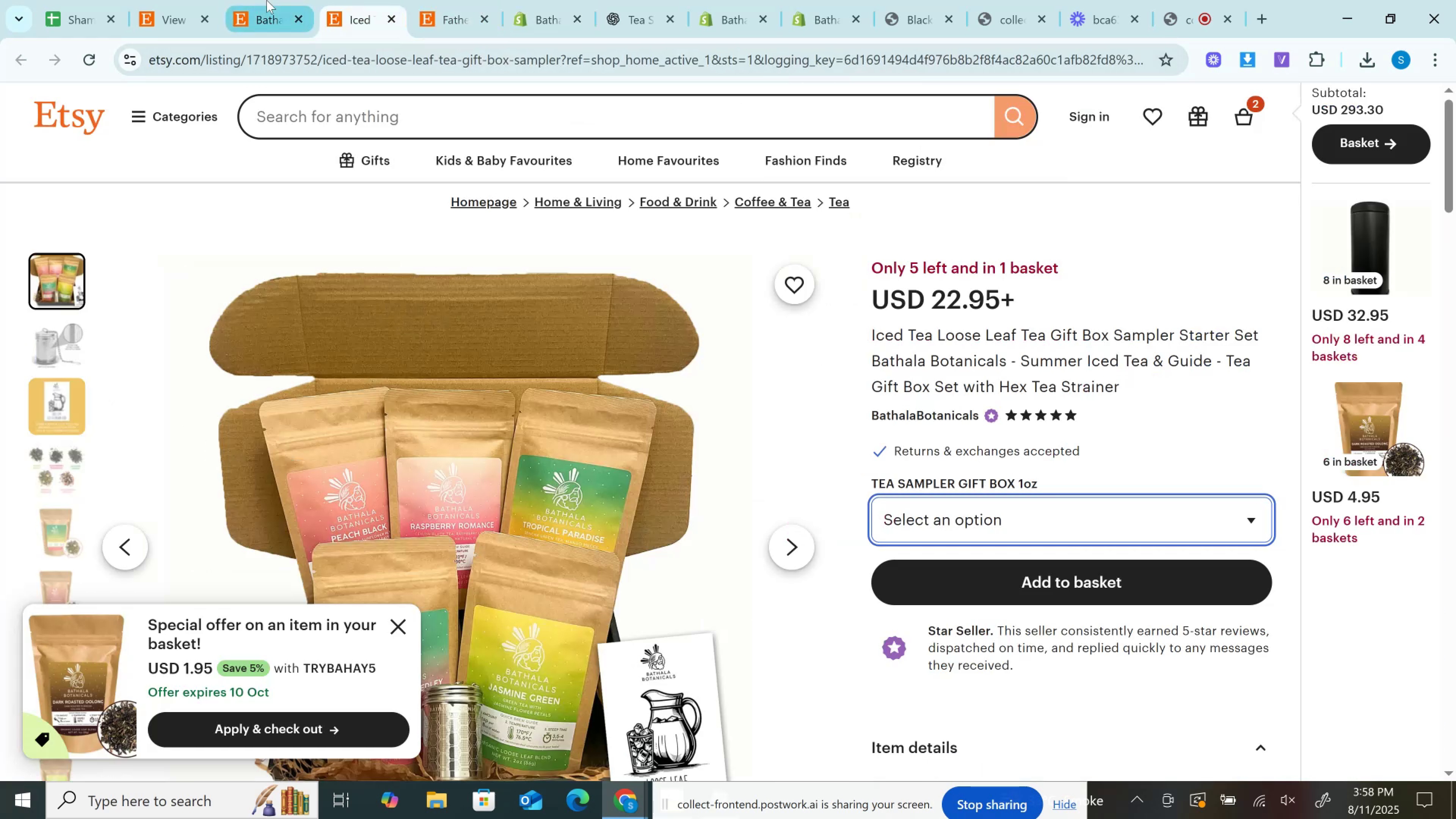 
left_click([267, 0])
 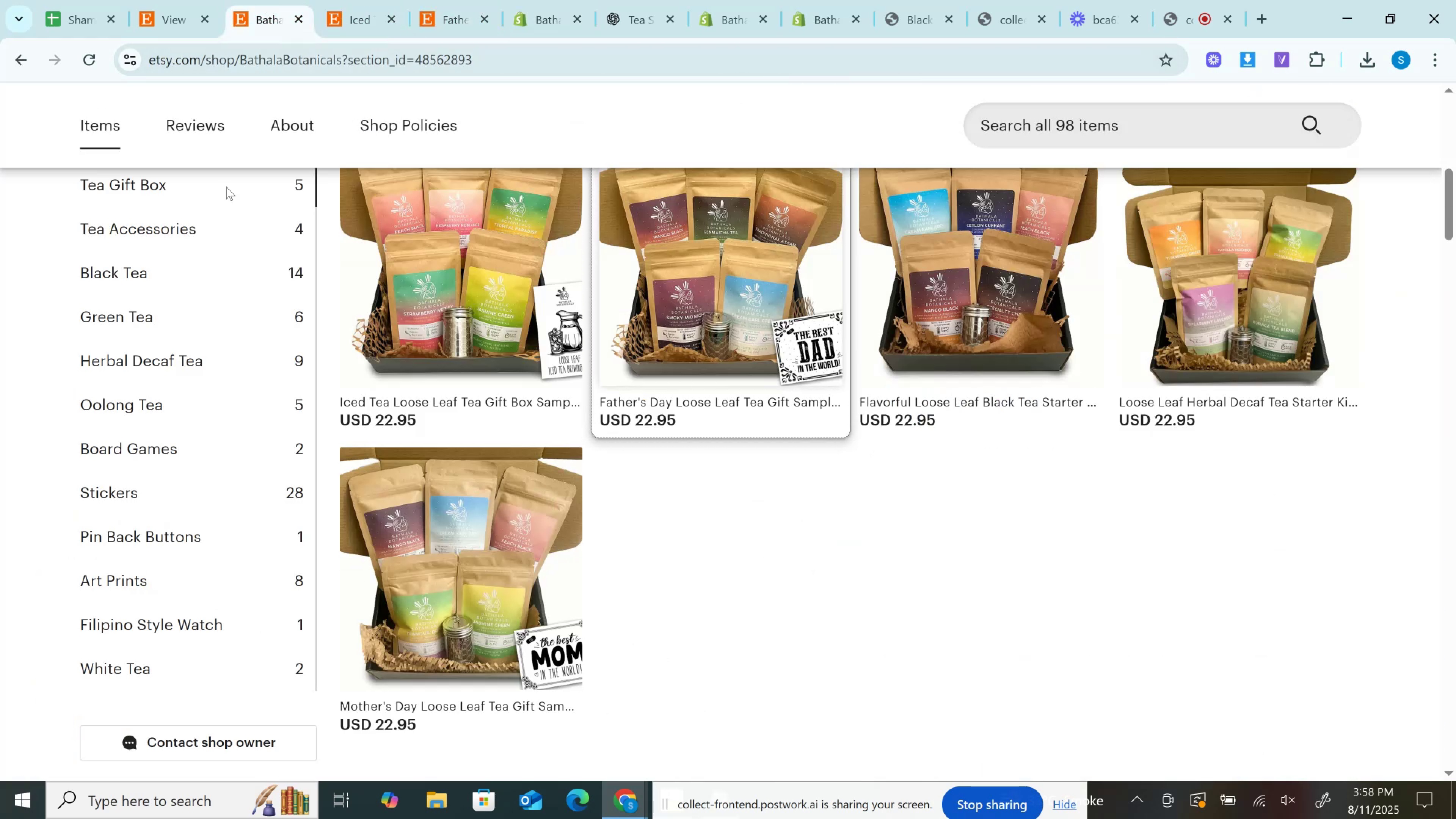 
scroll: coordinate [194, 290], scroll_direction: up, amount: 1.0
 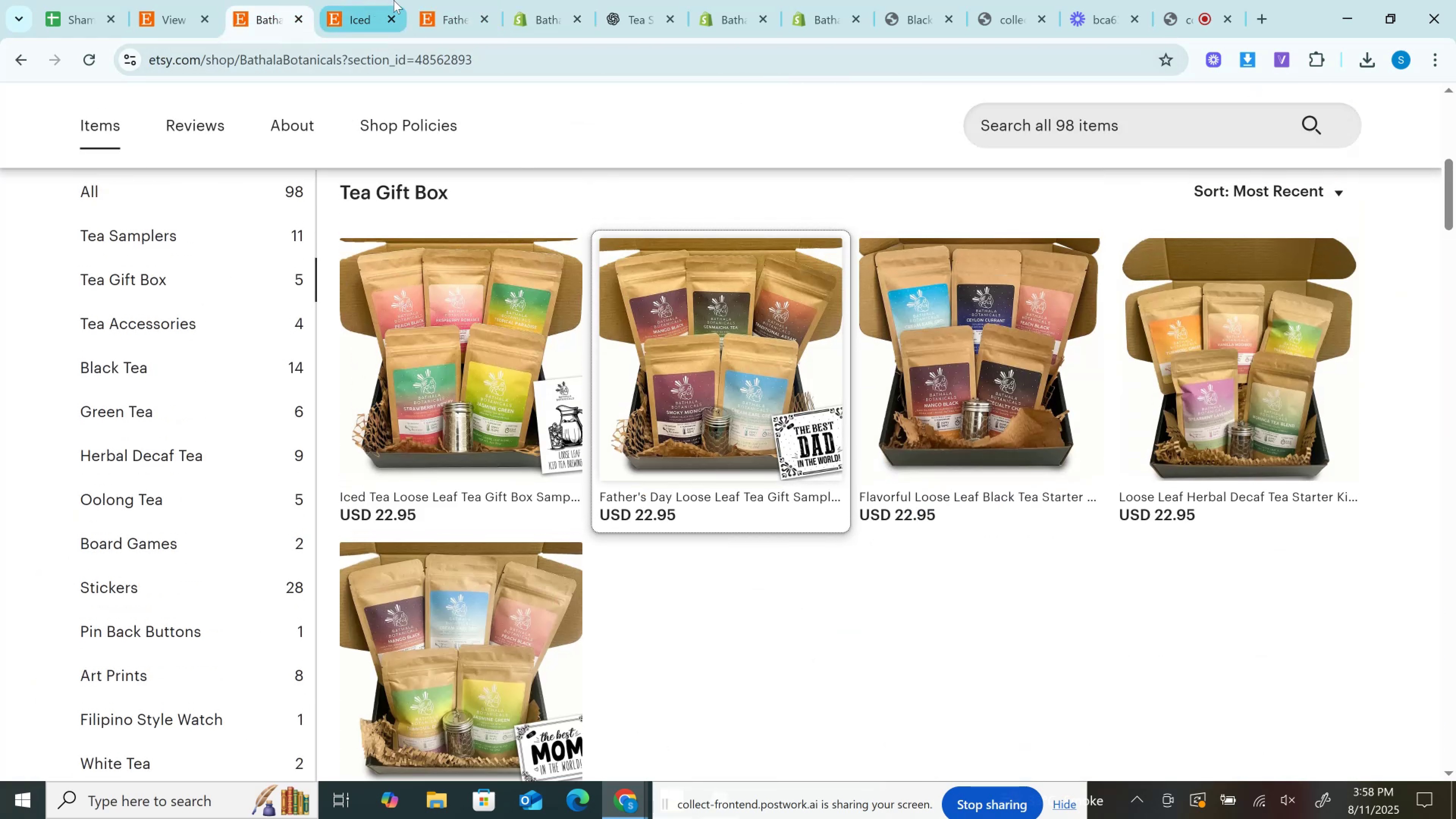 
left_click([469, 0])
 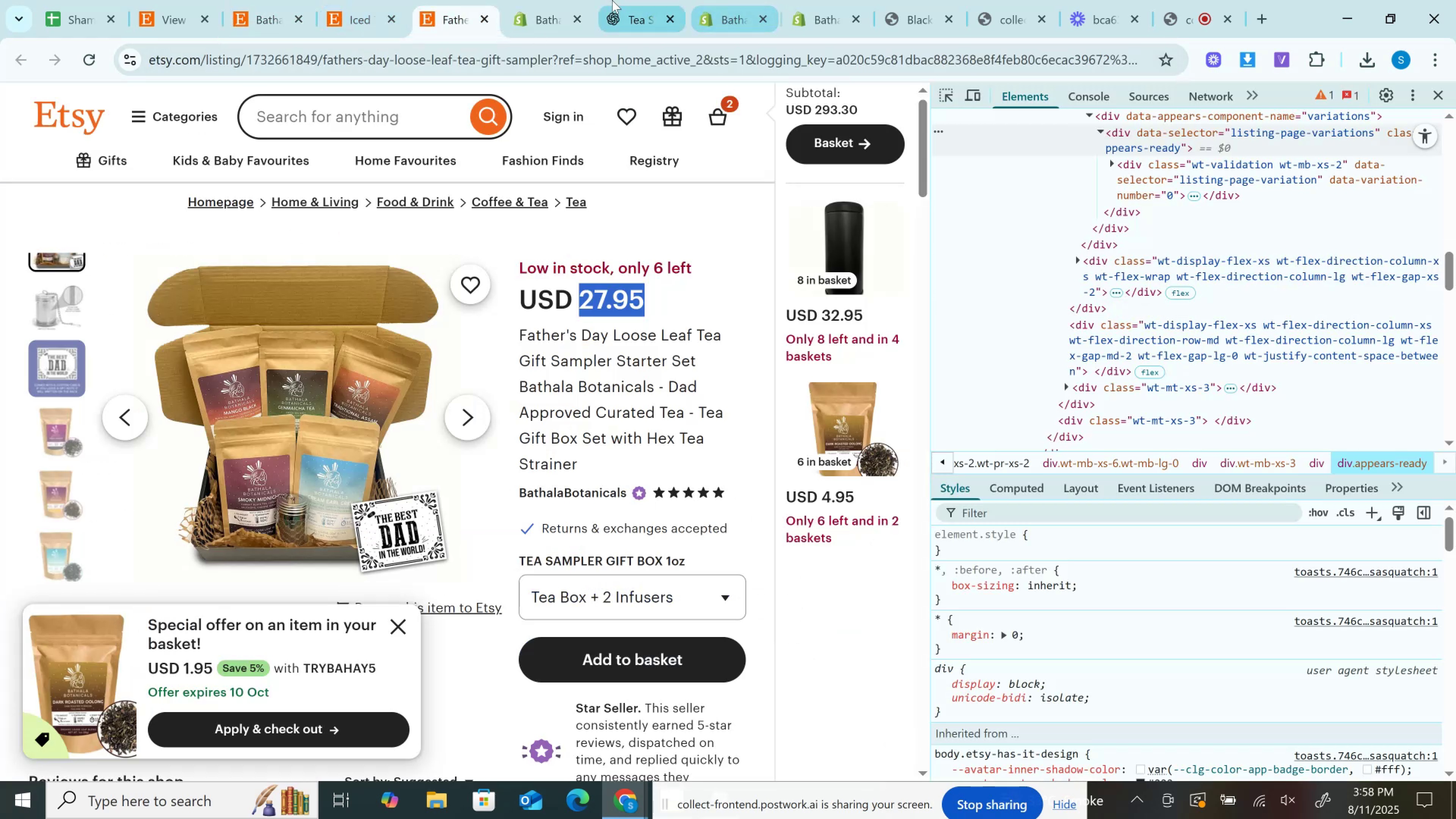 
left_click([557, 0])
 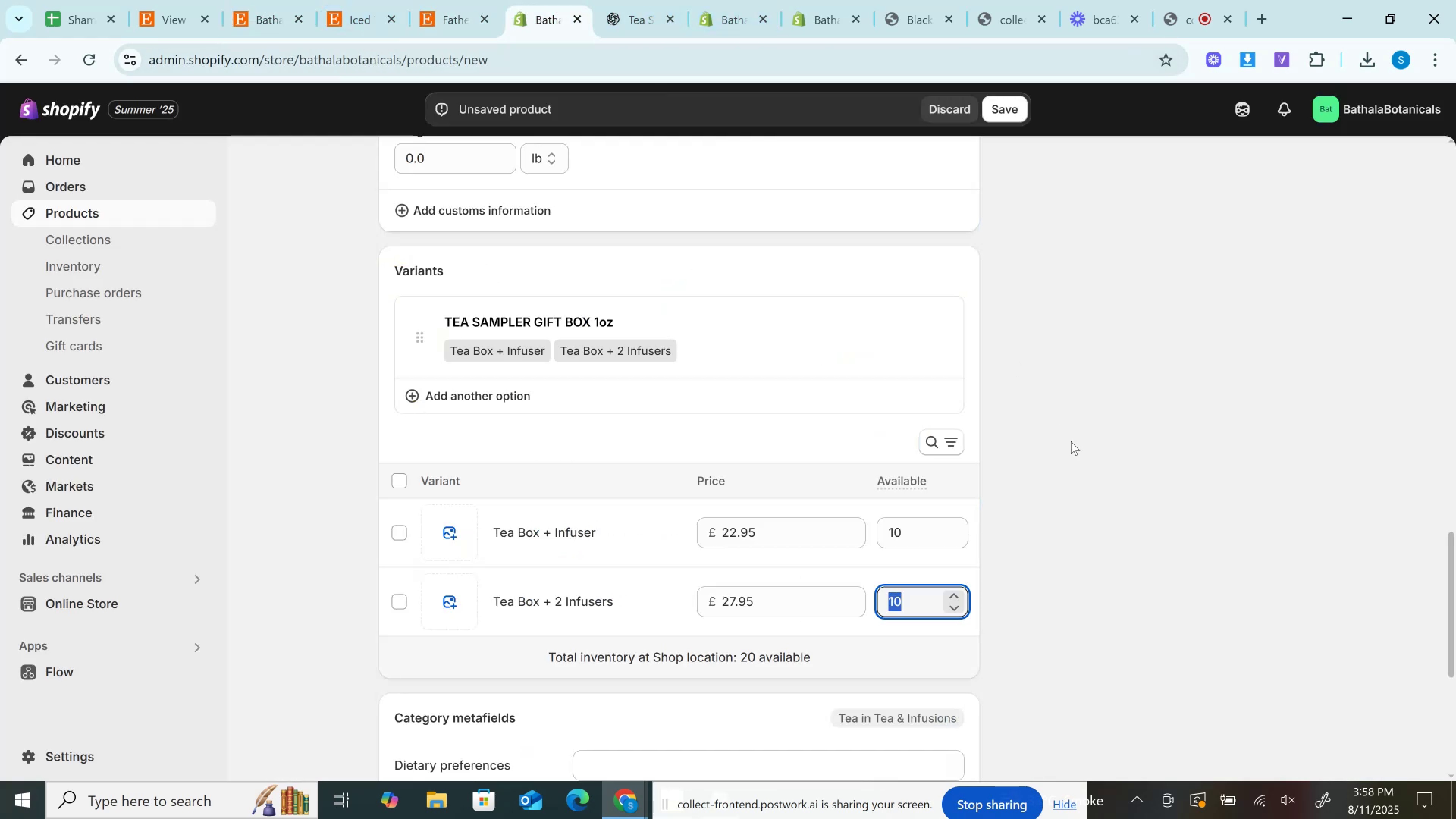 
scroll: coordinate [1071, 446], scroll_direction: up, amount: 17.0
 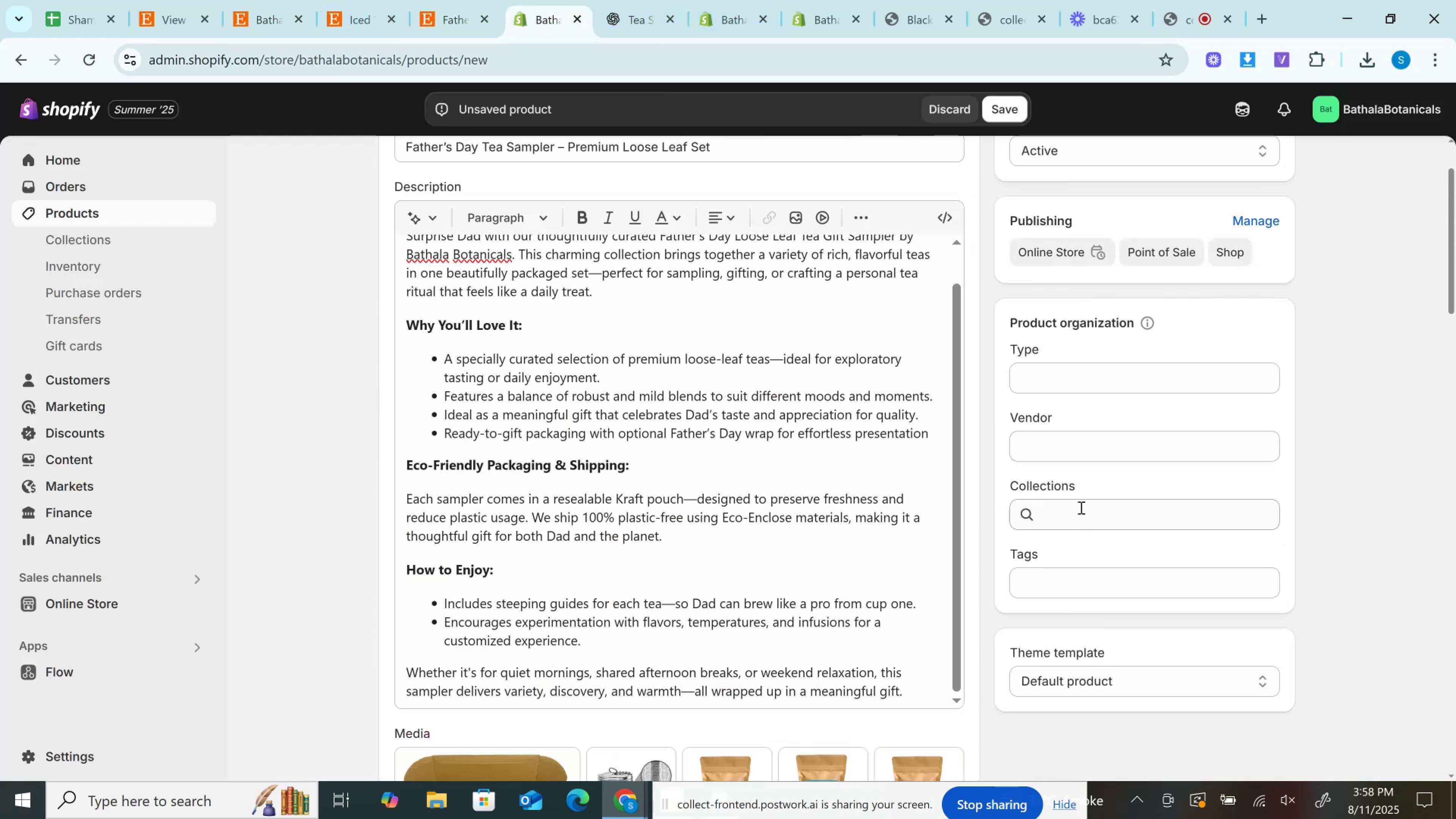 
left_click([1079, 505])
 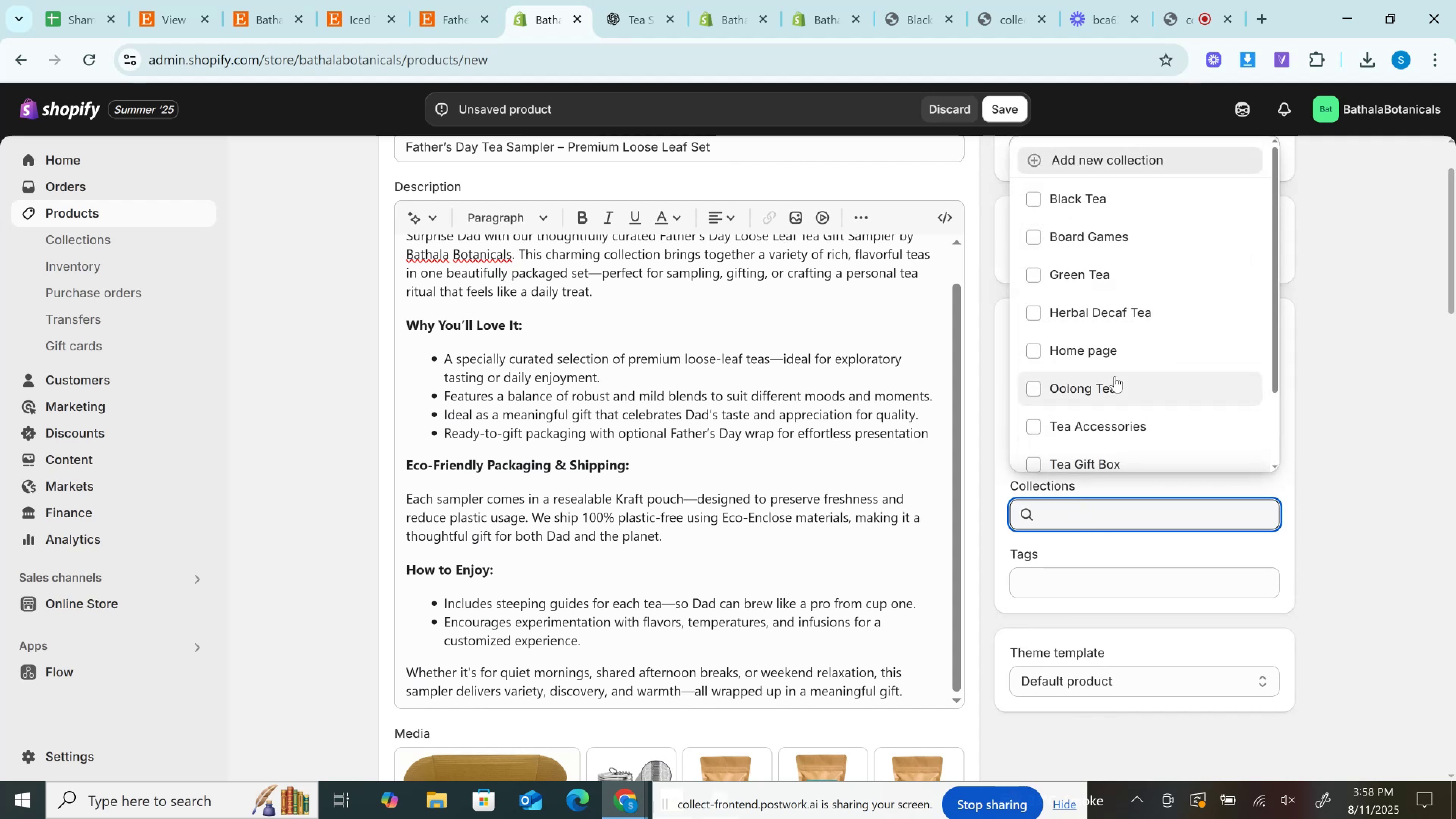 
scroll: coordinate [1117, 371], scroll_direction: down, amount: 1.0
 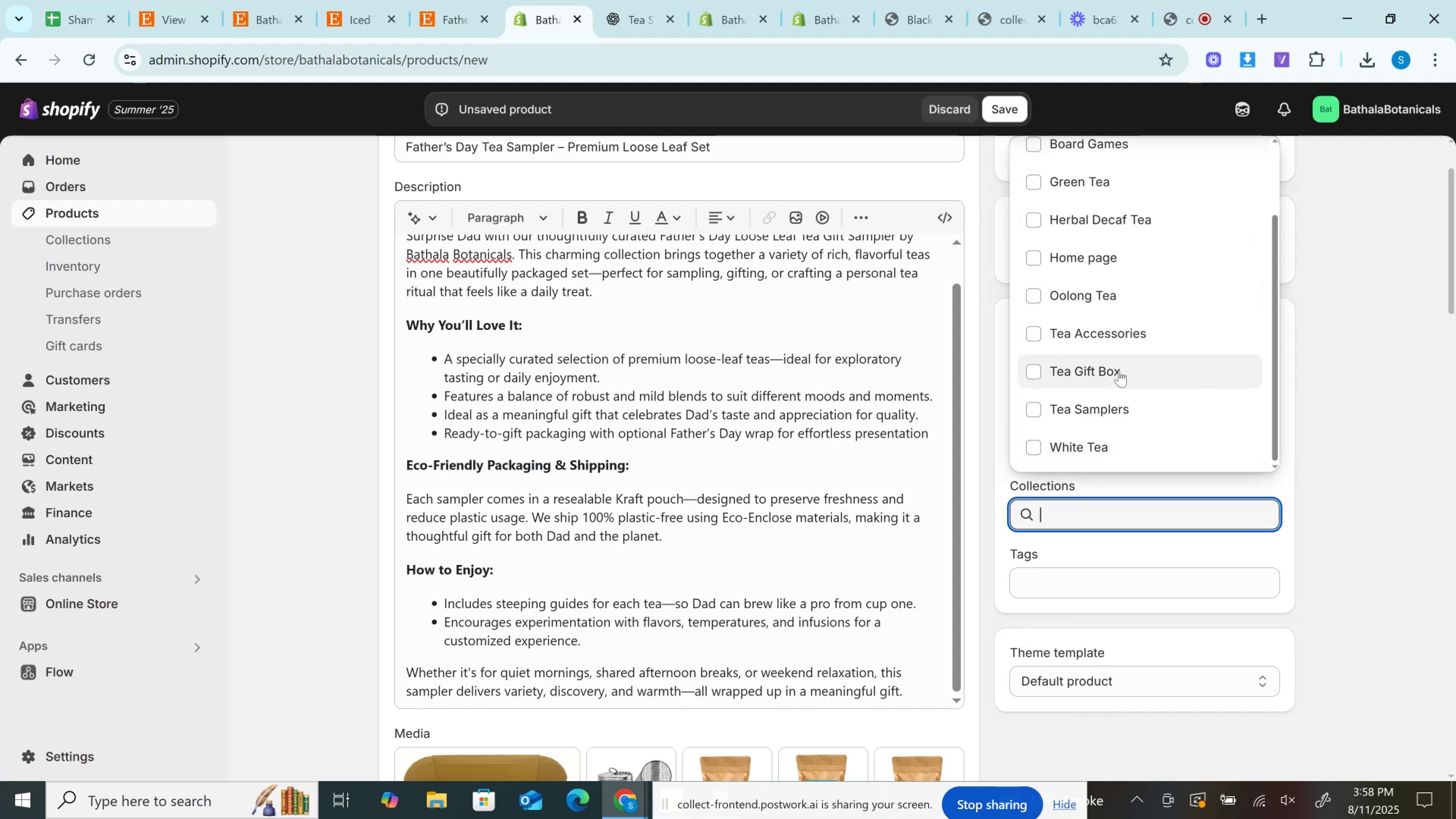 
left_click([1119, 370])
 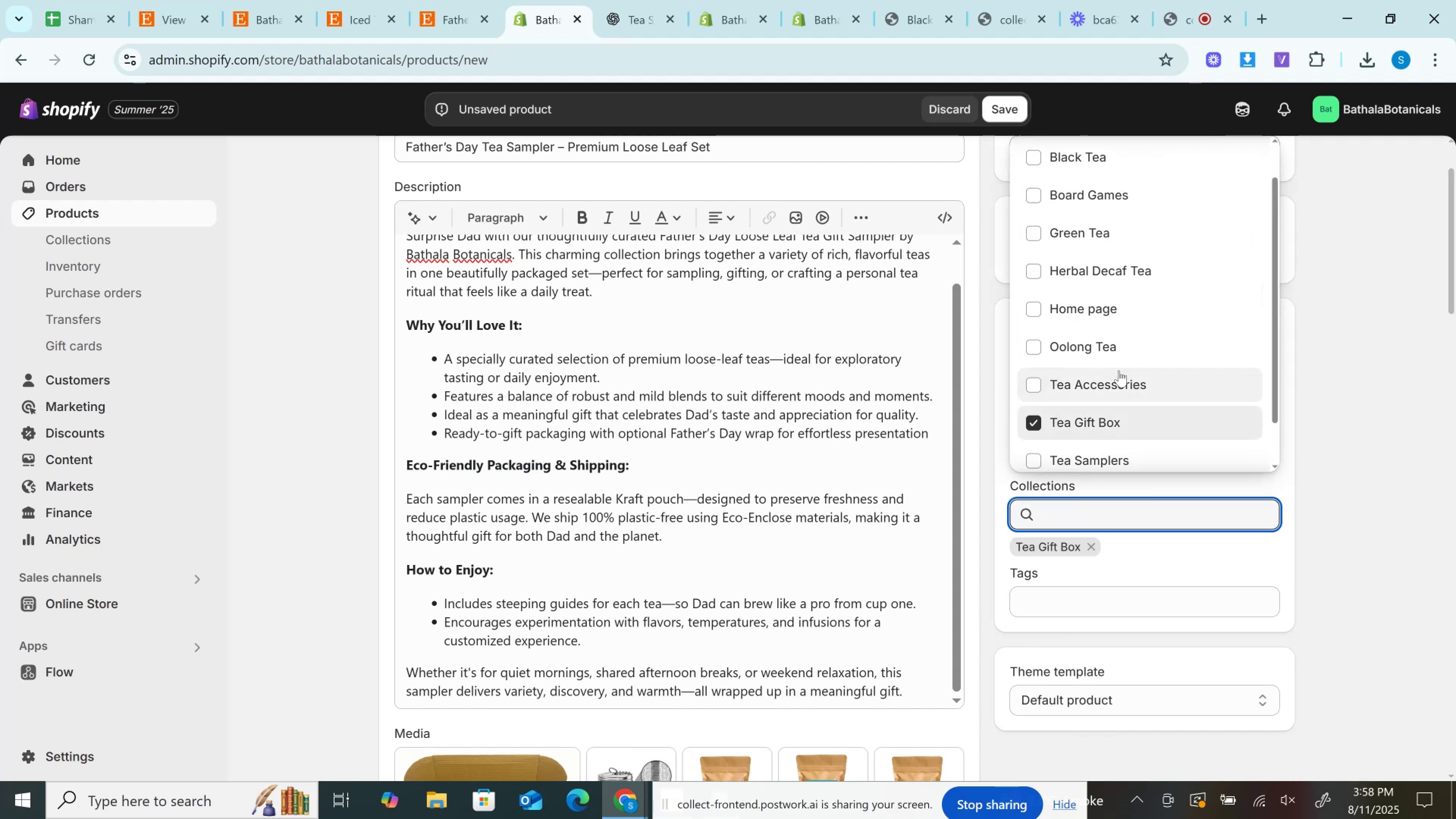 
scroll: coordinate [1119, 370], scroll_direction: down, amount: 4.0
 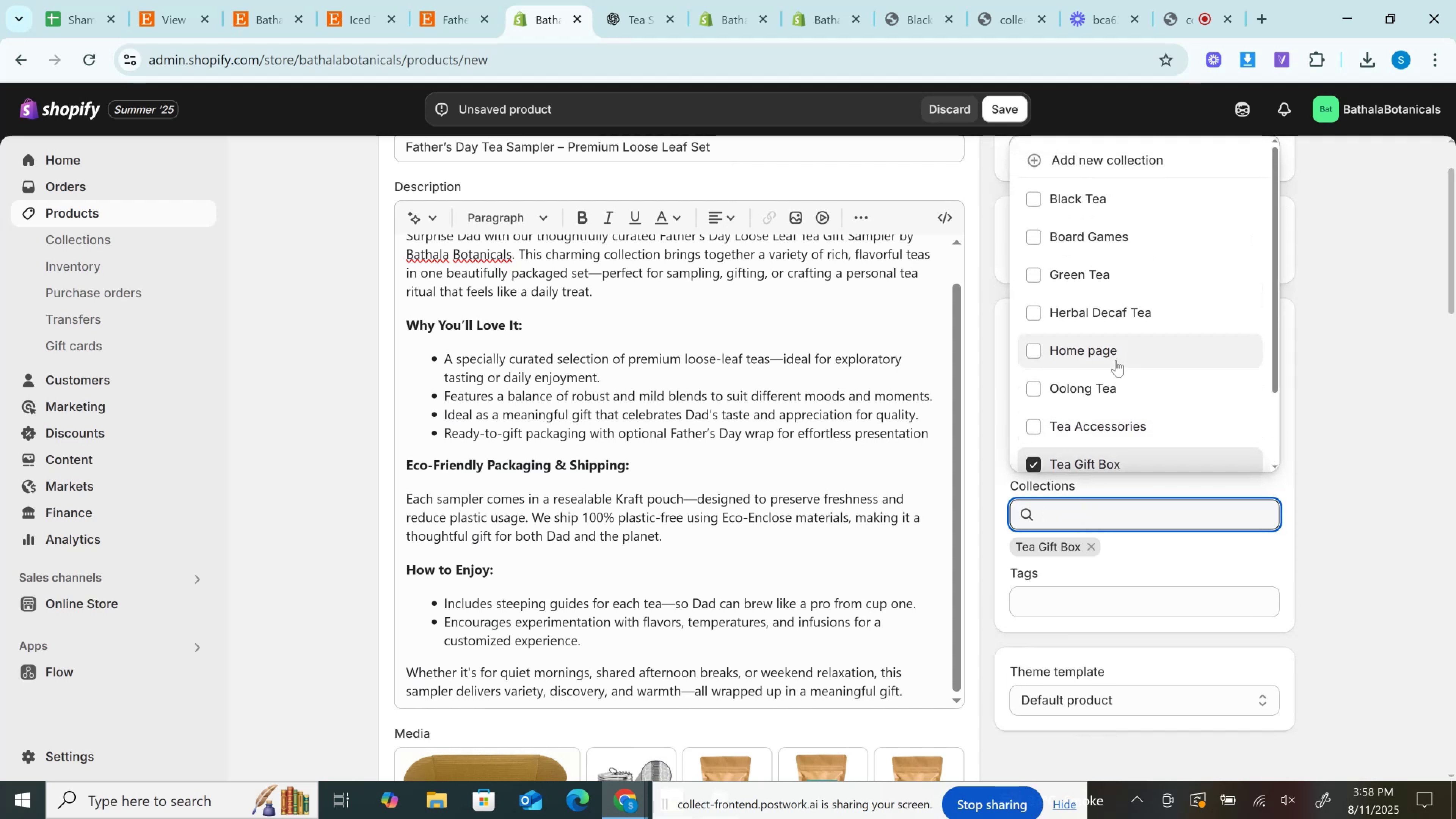 
left_click([1115, 355])
 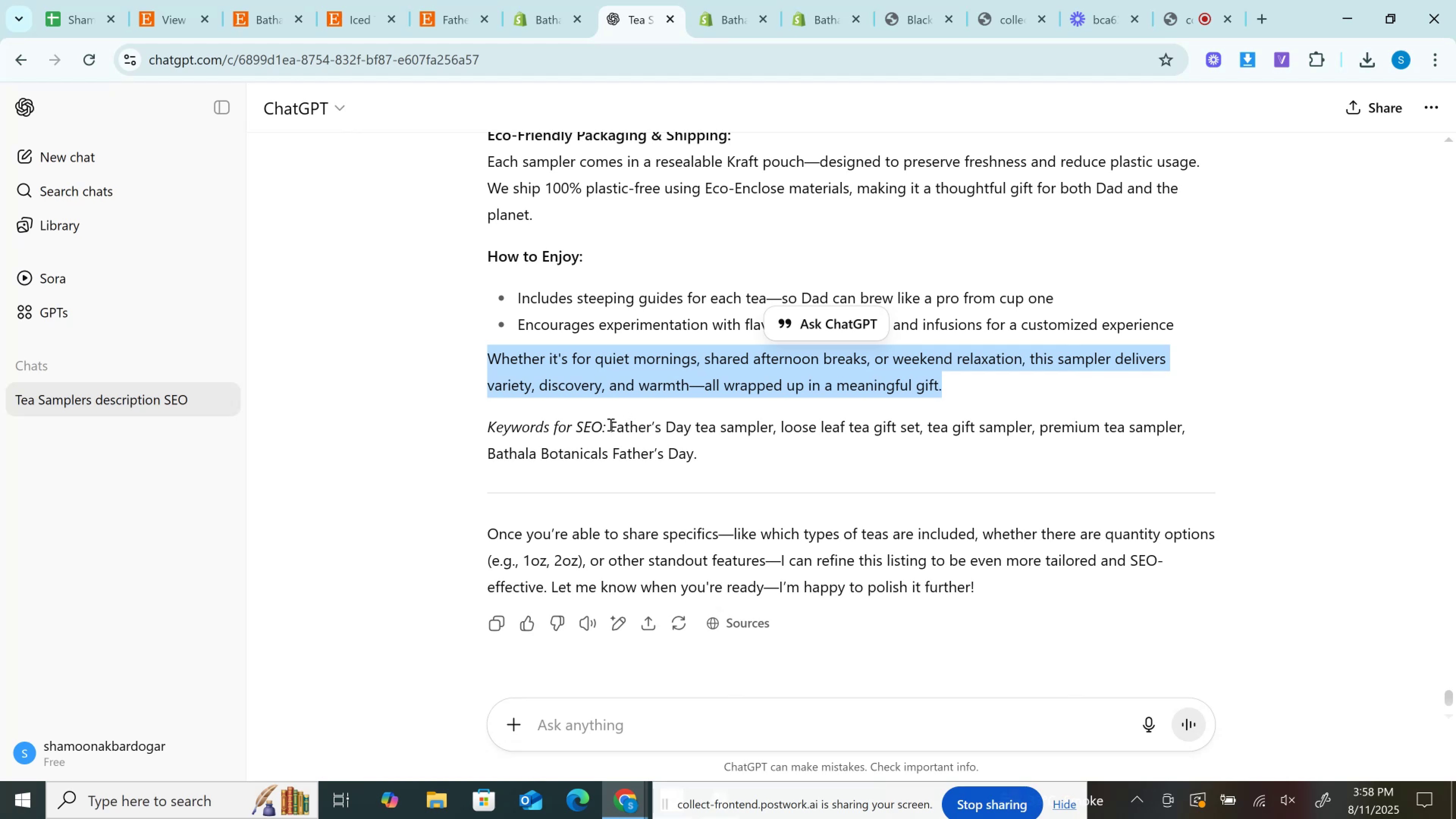 
wait(5.95)
 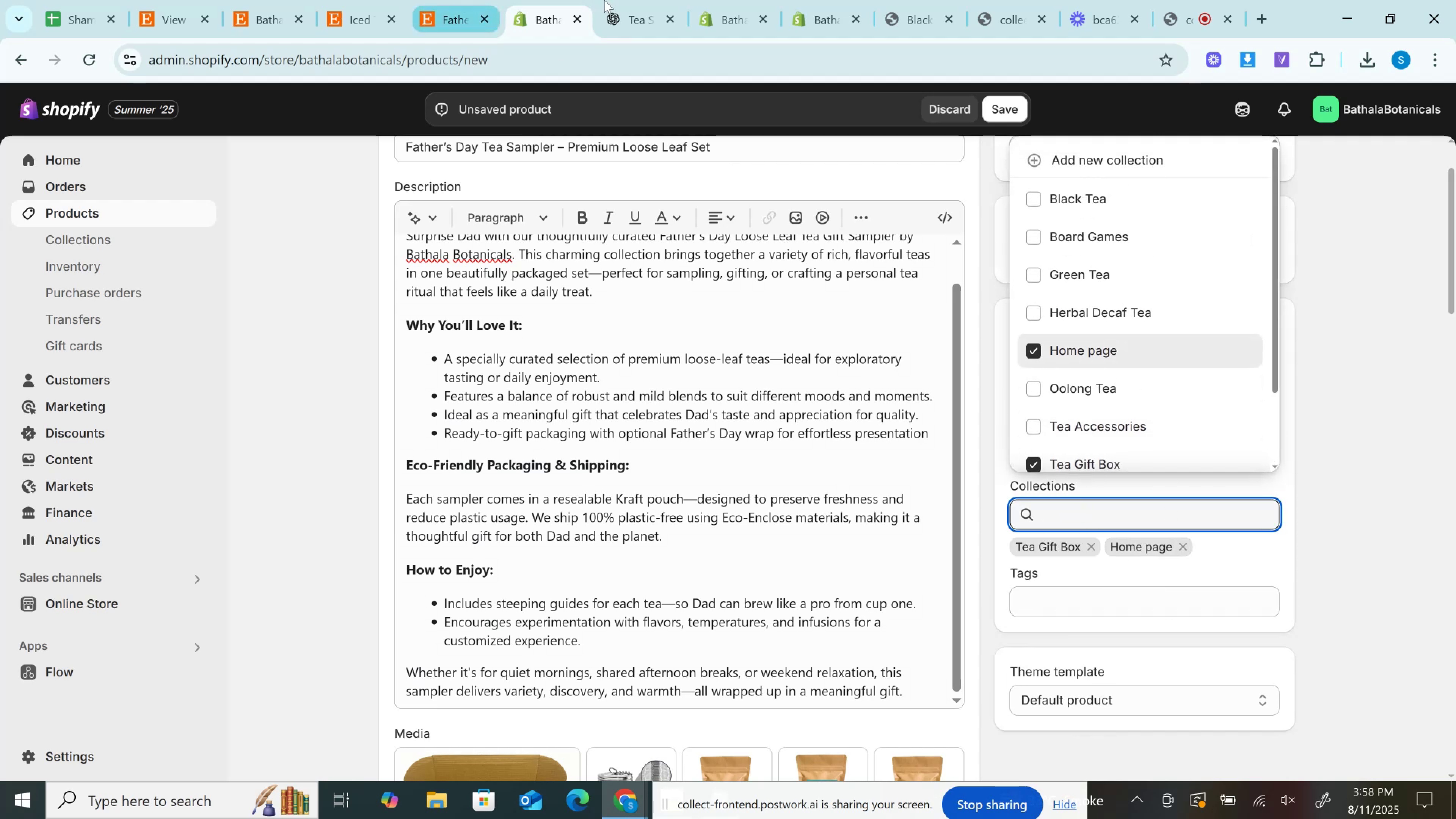 
key(Control+C)
 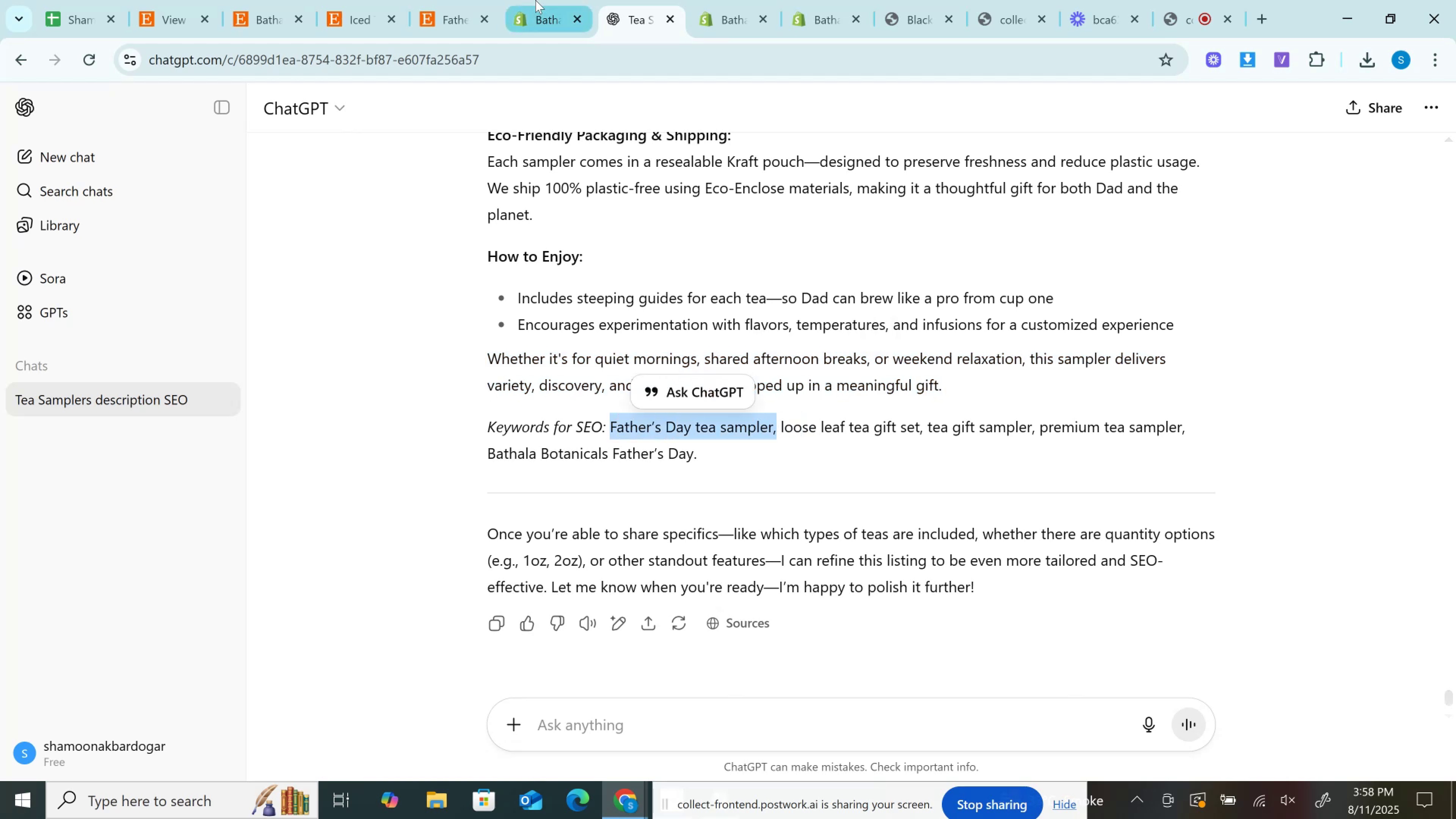 
left_click([535, 0])
 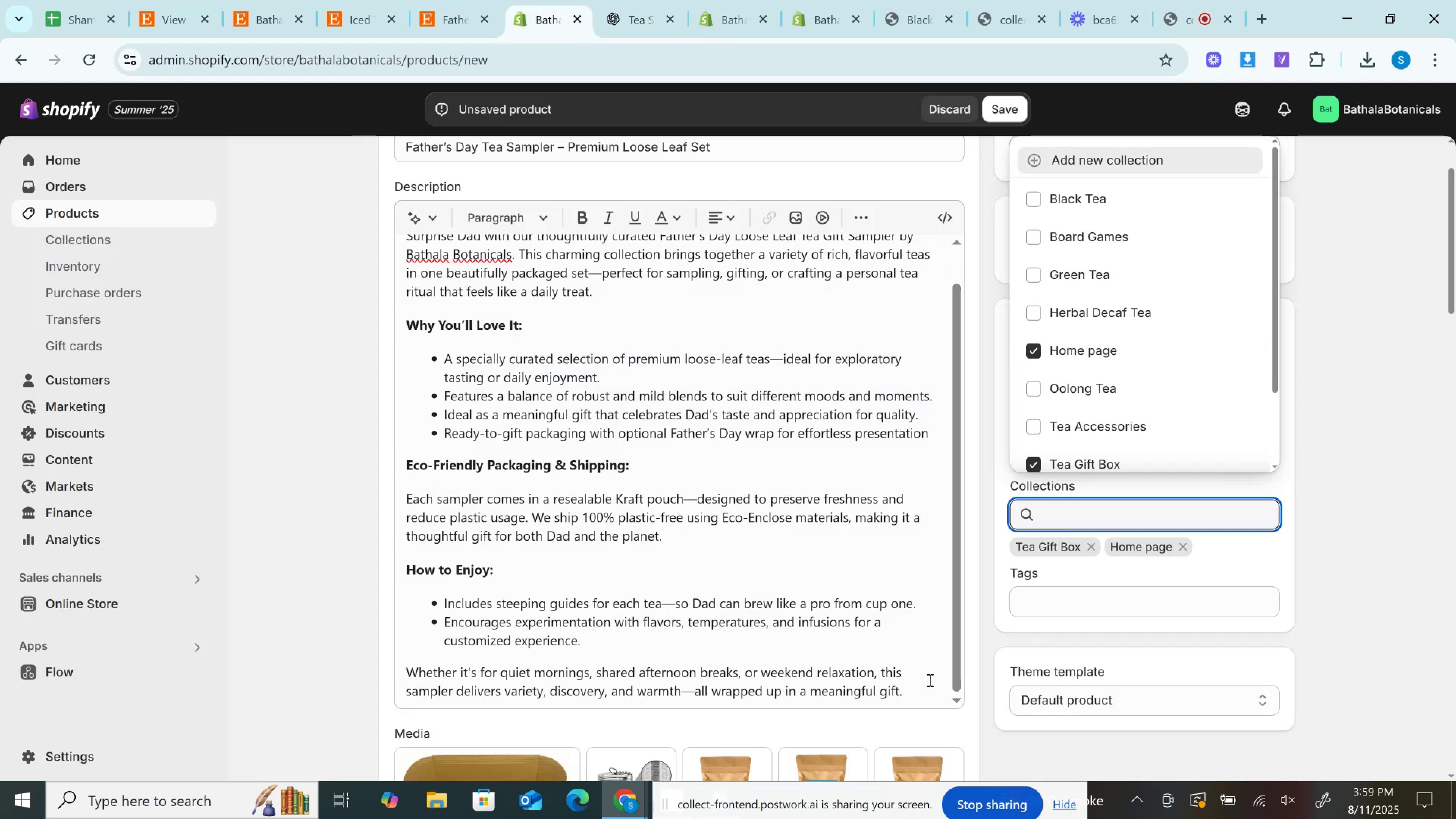 
left_click([1040, 596])
 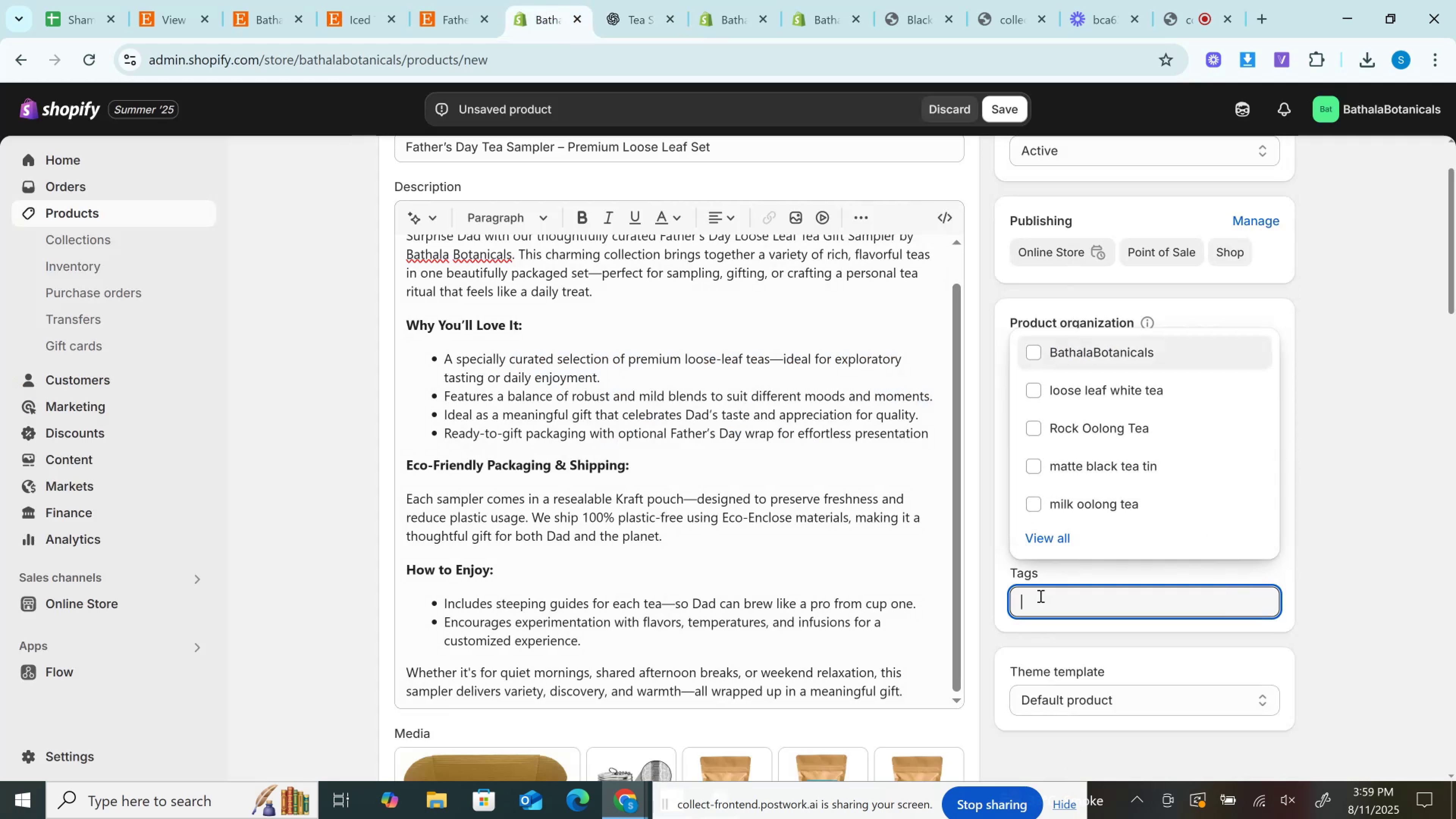 
key(Control+V)
 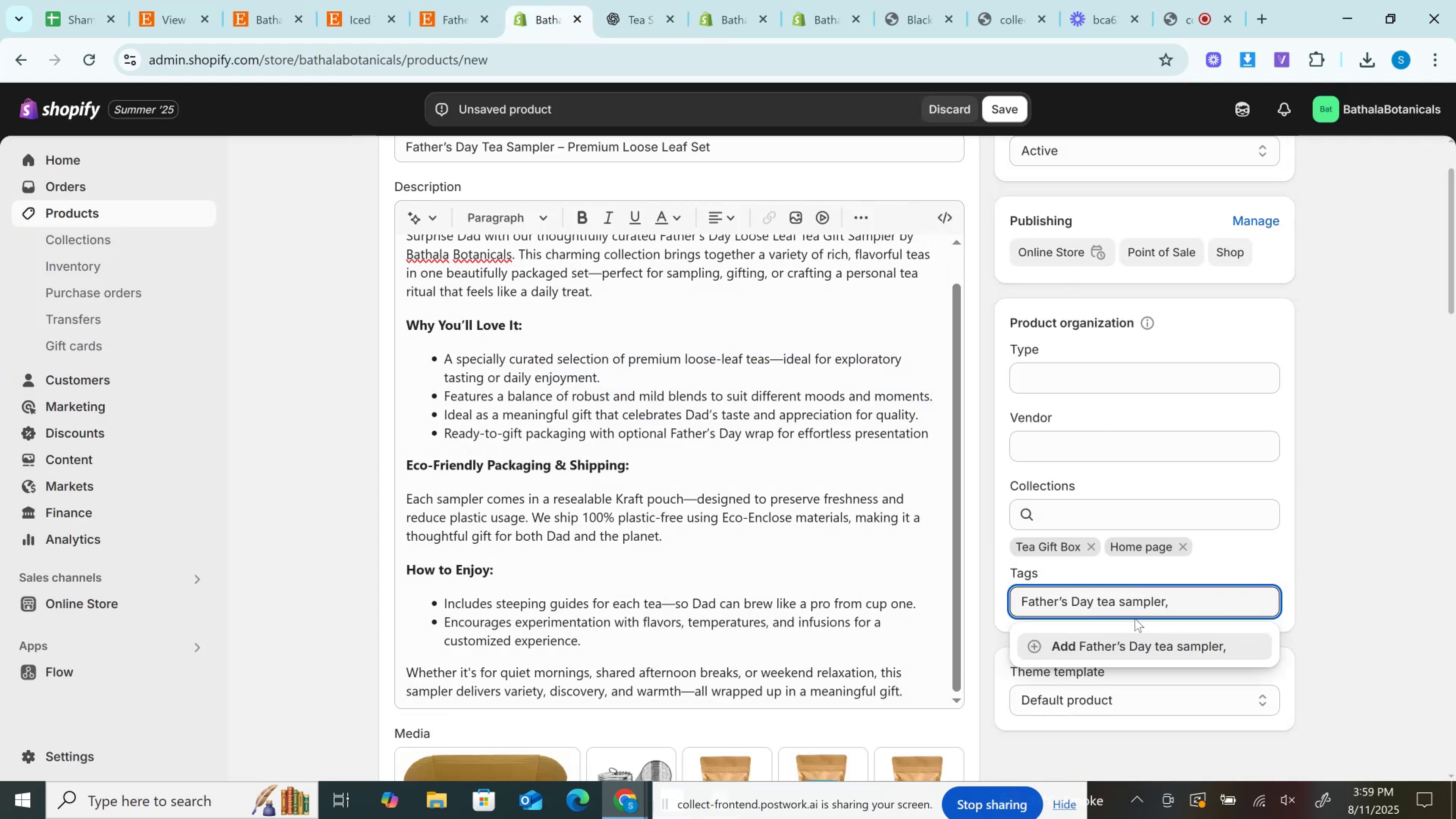 
key(Backspace)
 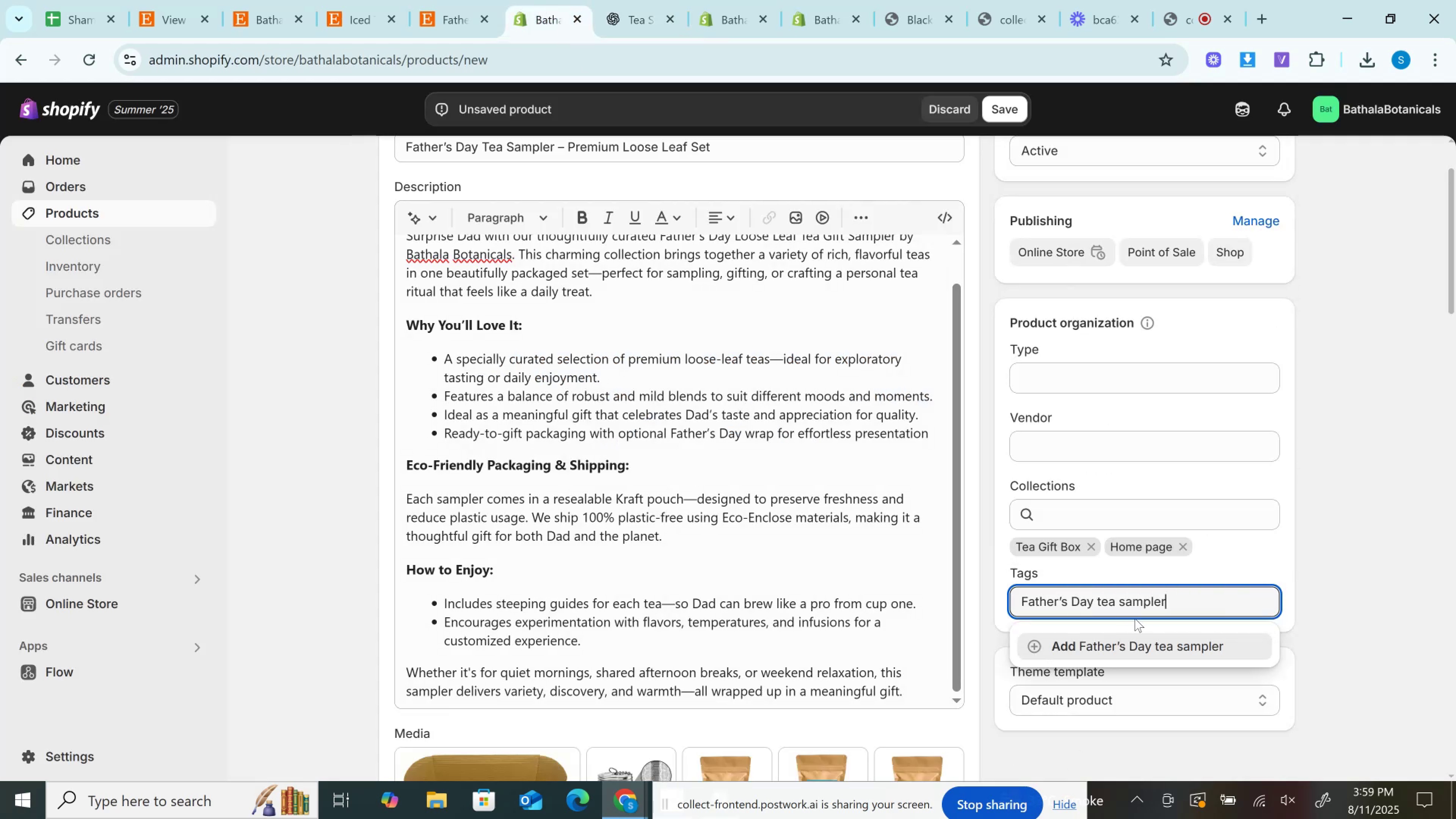 
key(Backspace)
 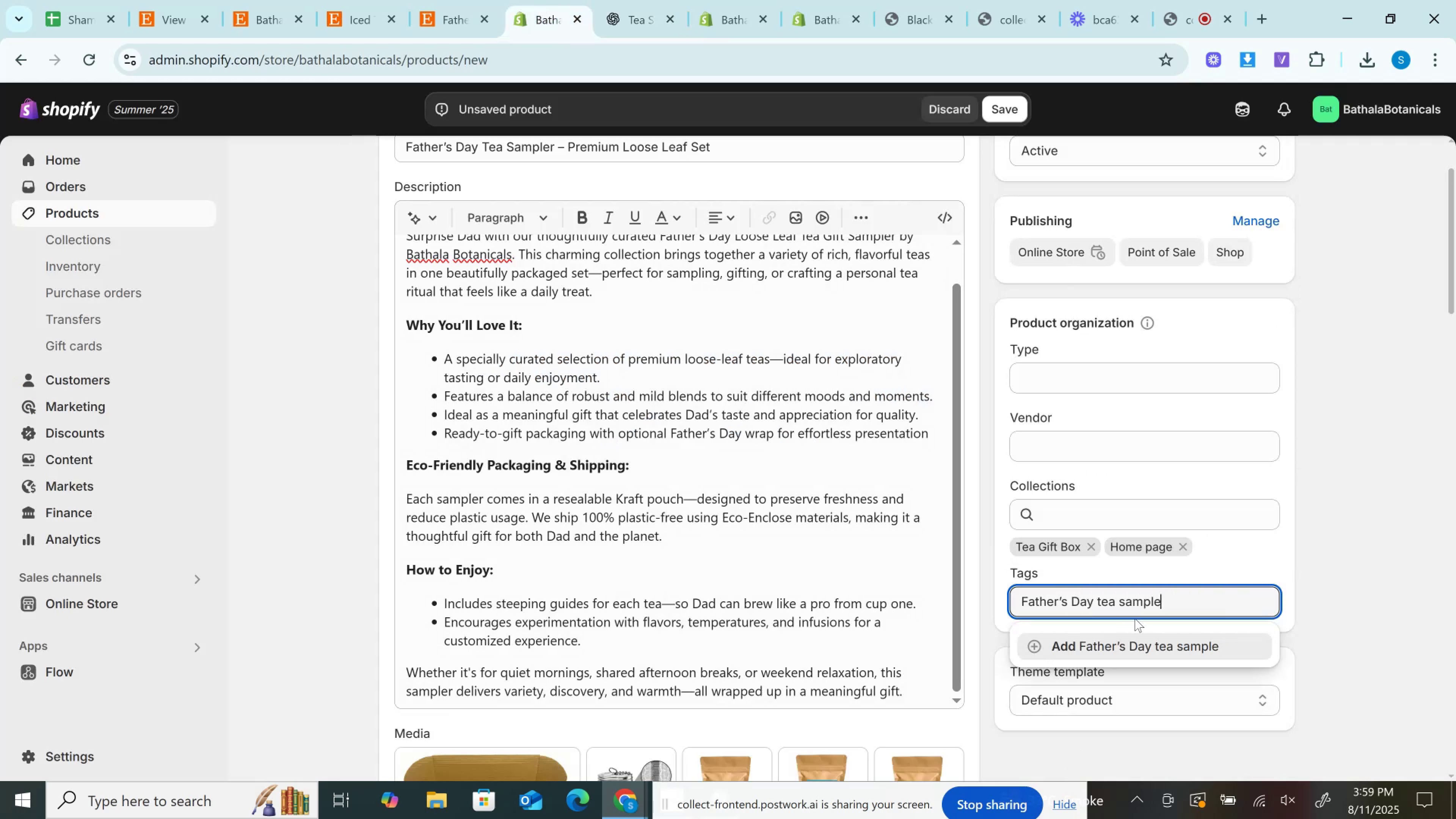 
hold_key(key=Backspace, duration=0.67)
 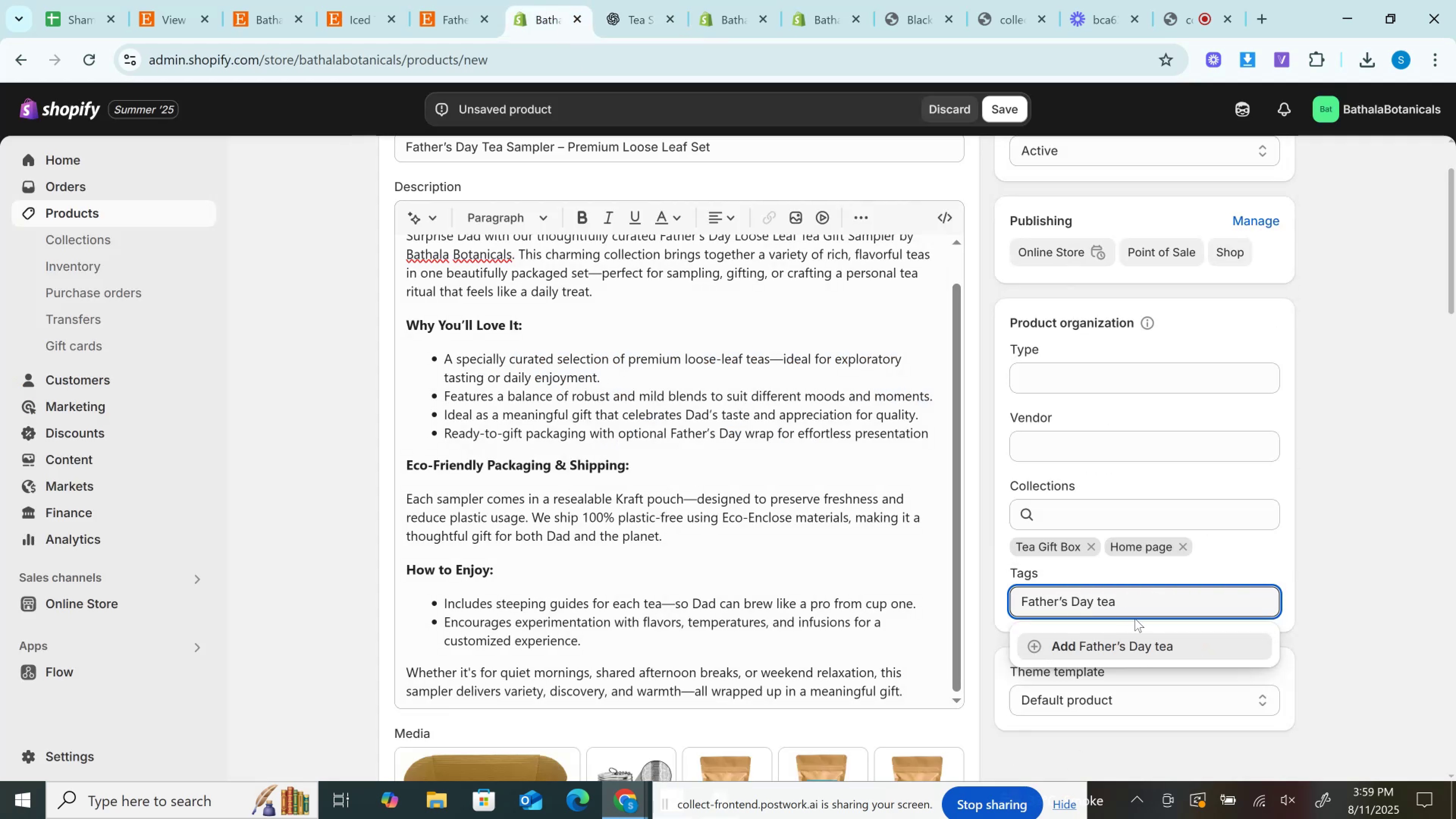 
key(Backspace)
 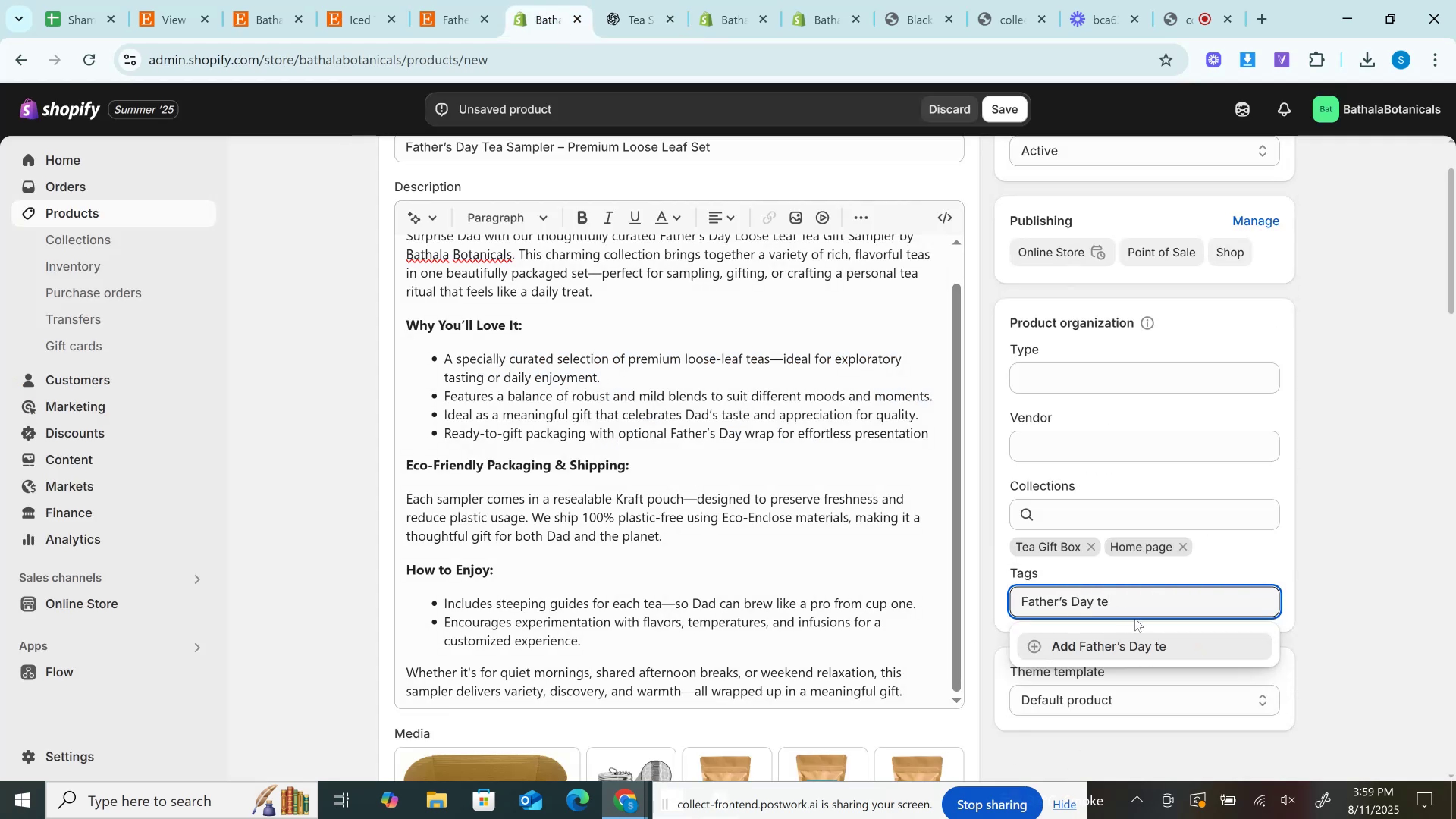 
key(A)
 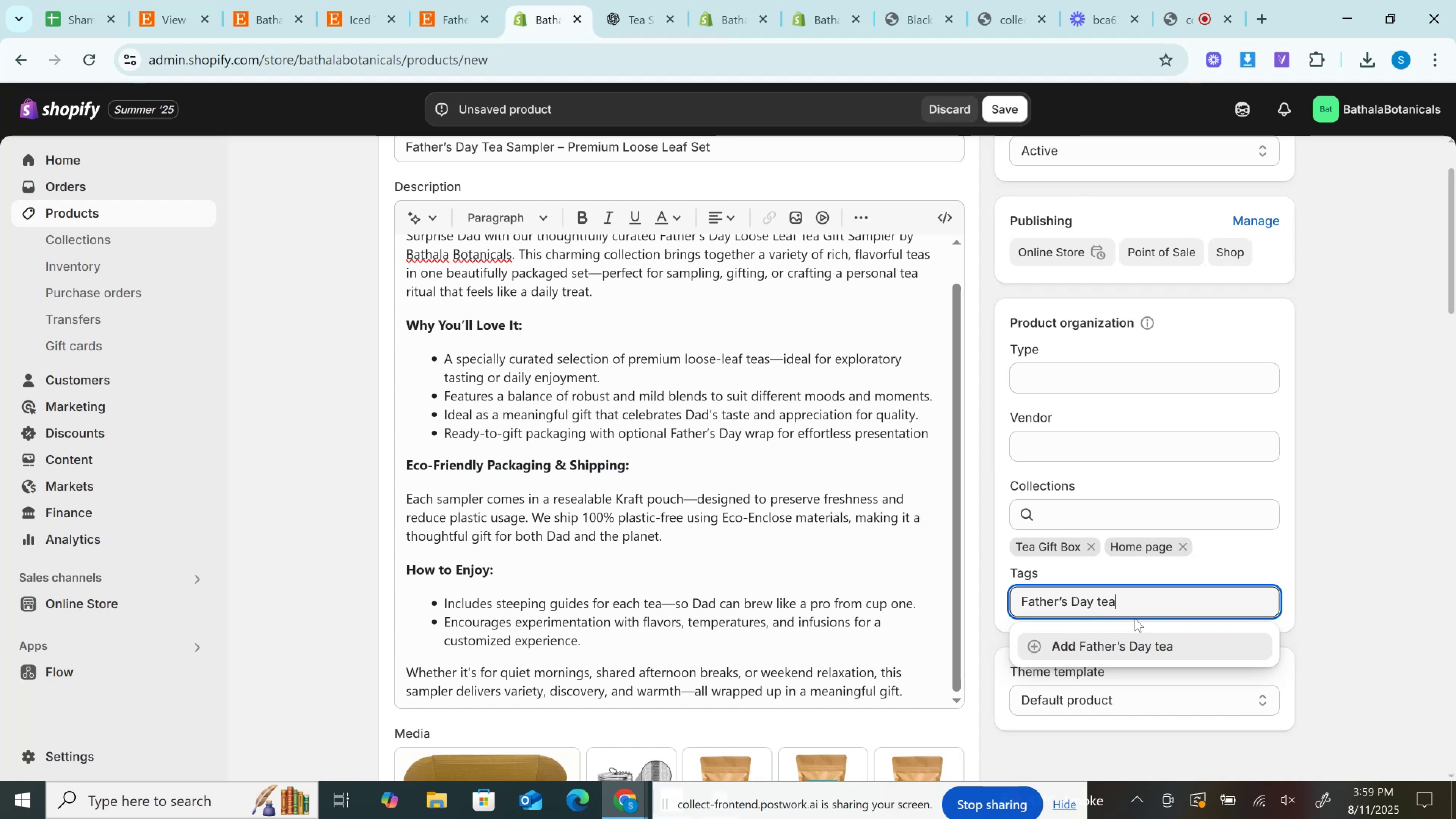 
key(Enter)
 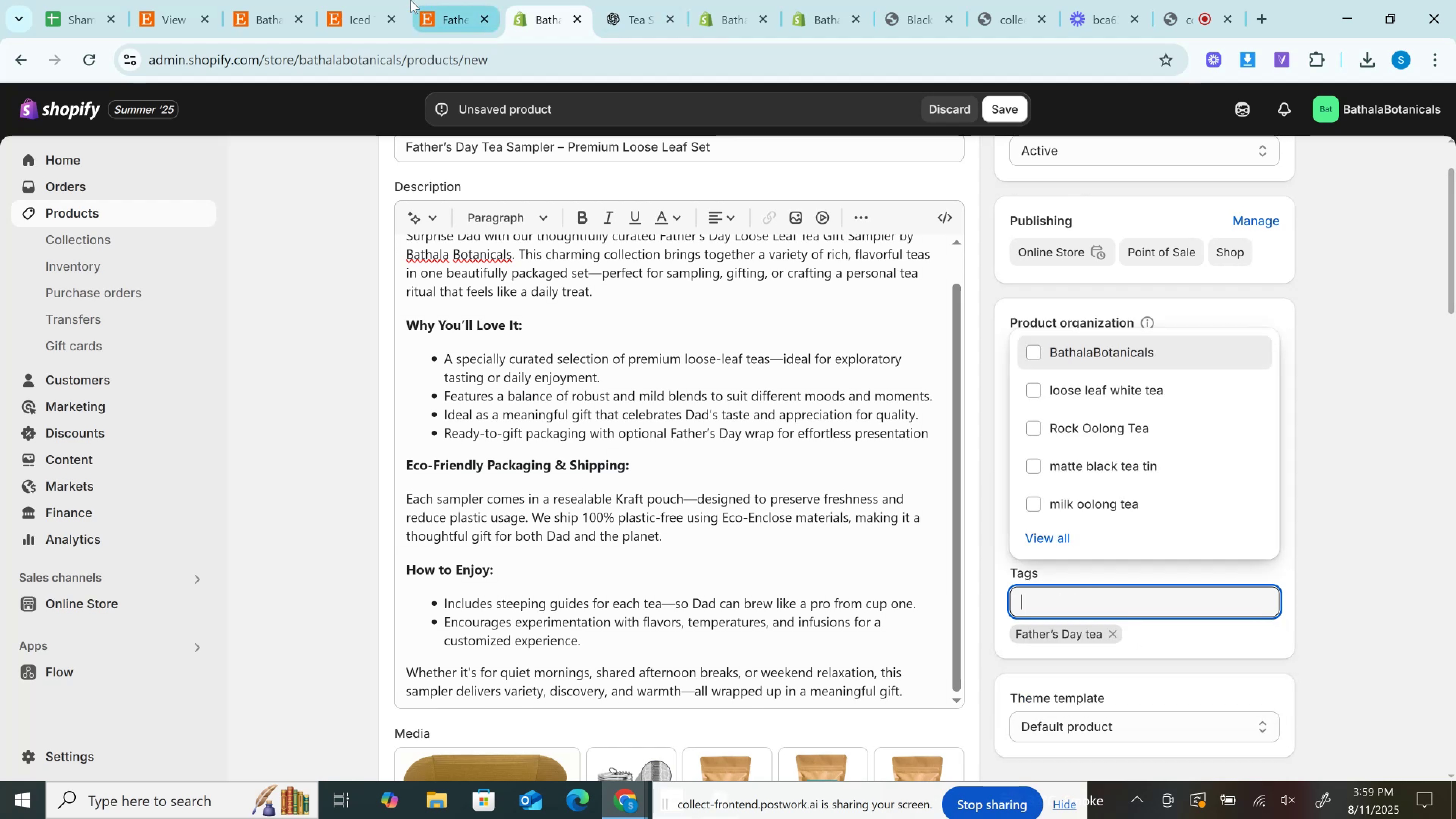 
left_click([454, 0])
 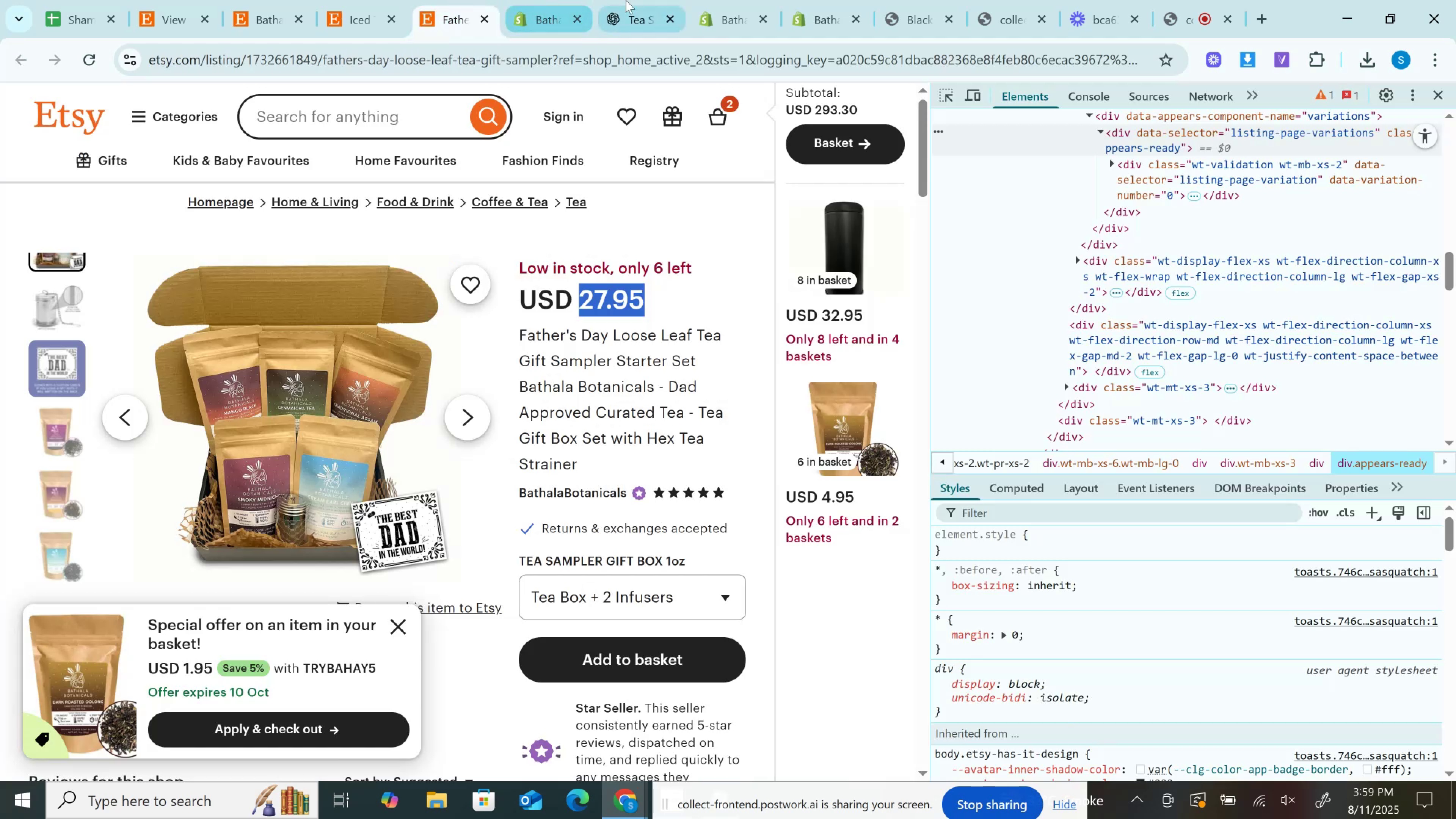 
left_click([638, 0])
 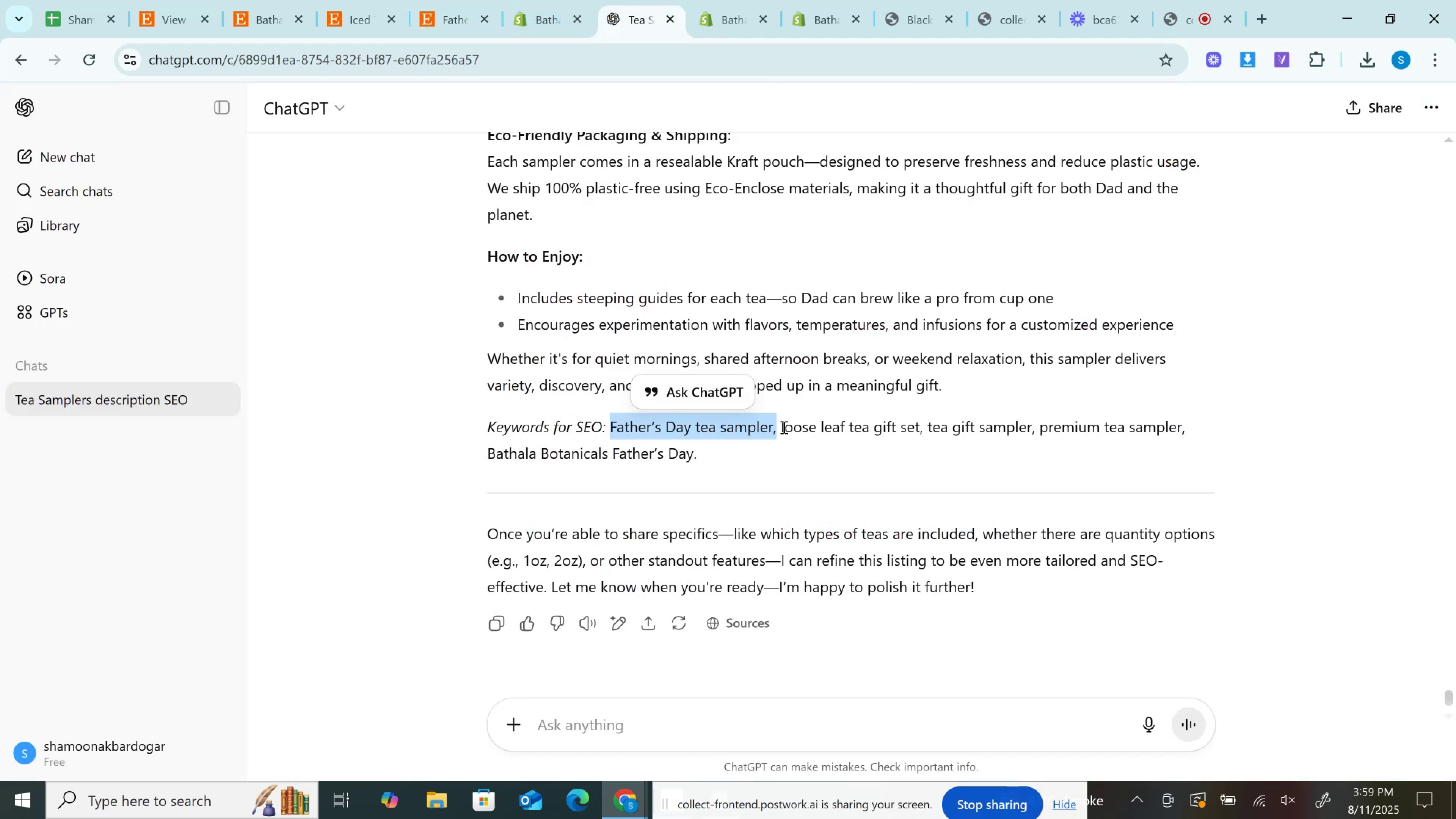 
wait(9.27)
 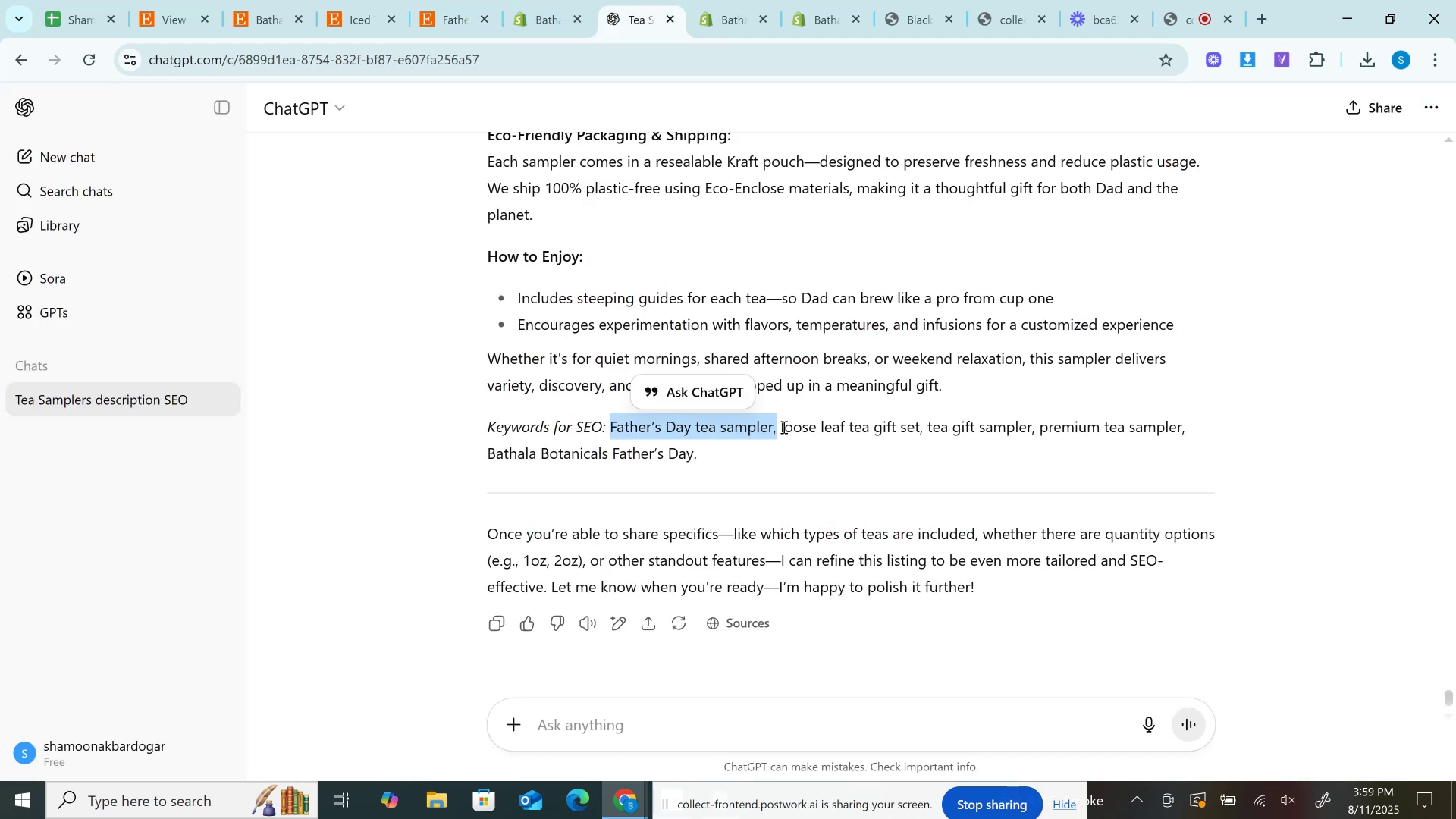 
left_click([689, 452])
 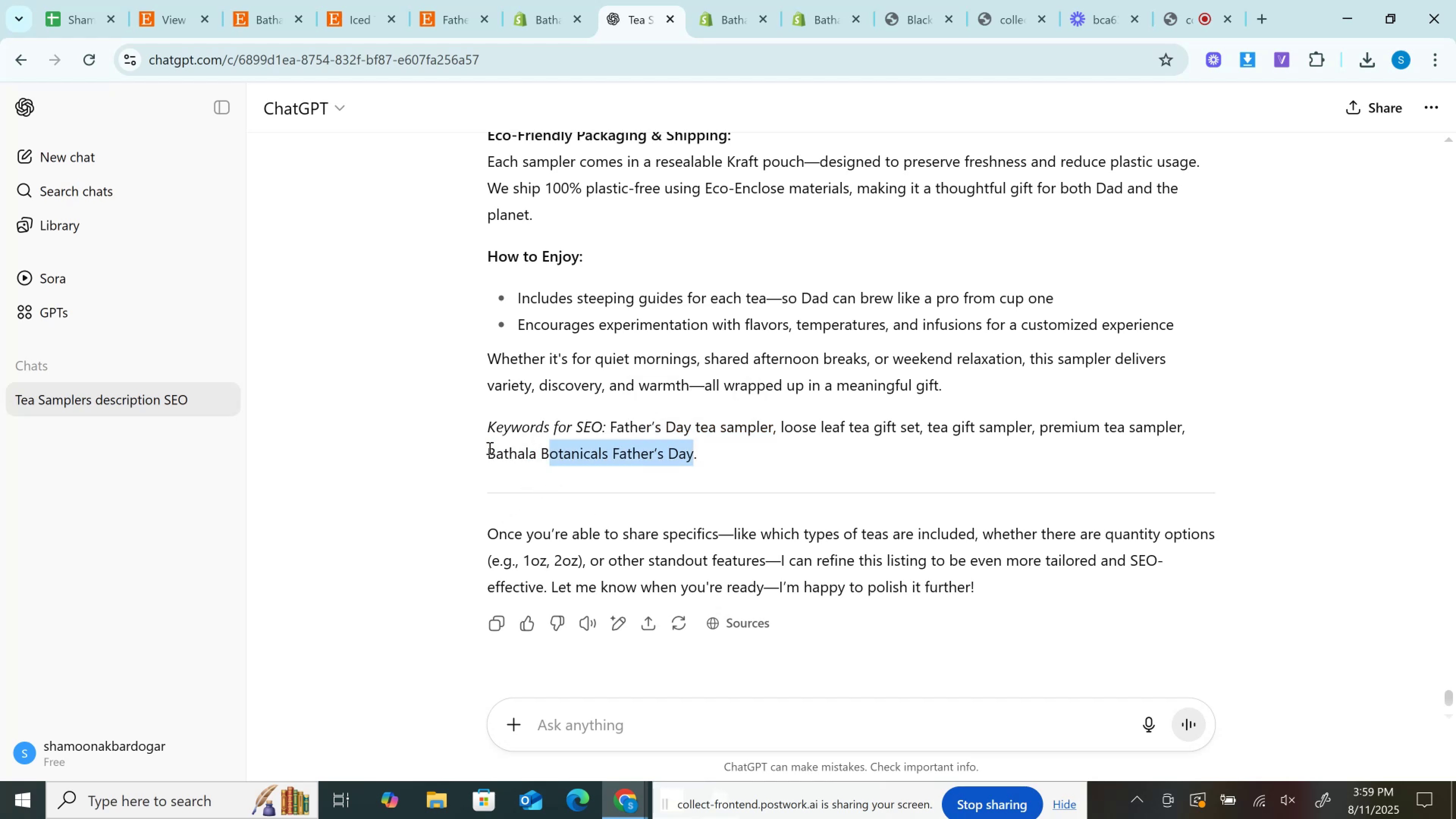 
key(Control+C)
 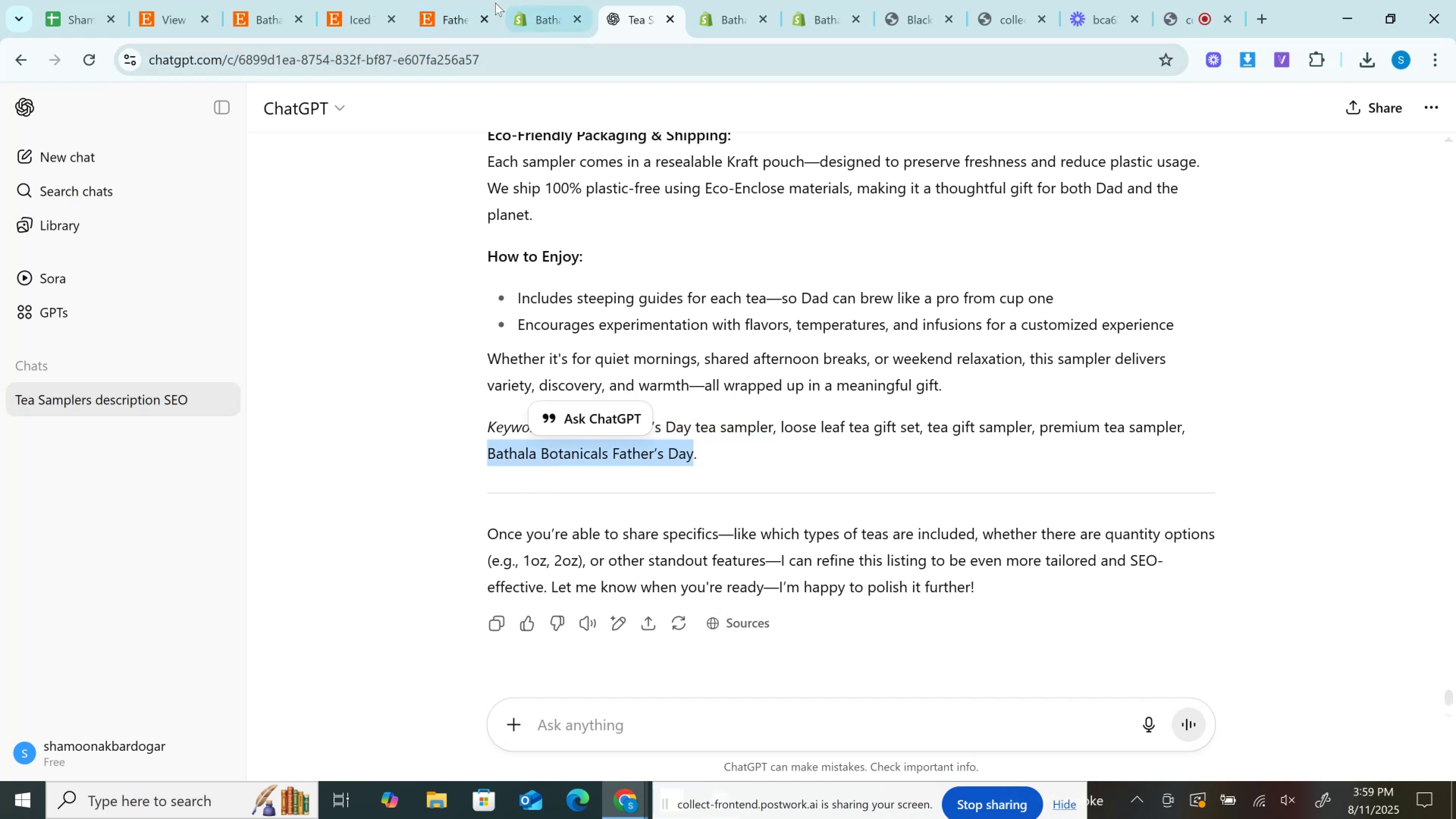 
left_click([480, 0])
 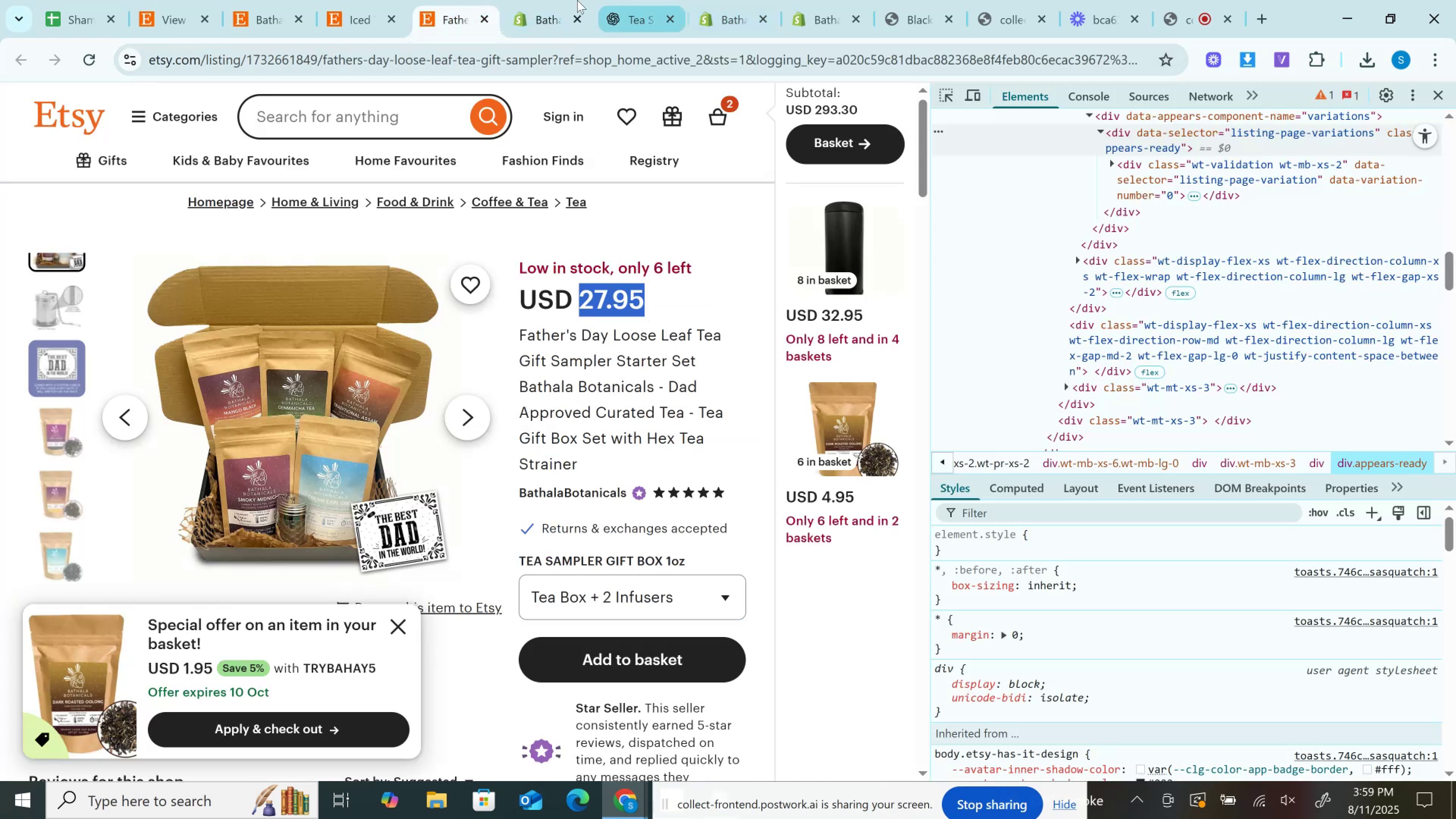 
left_click([564, 0])
 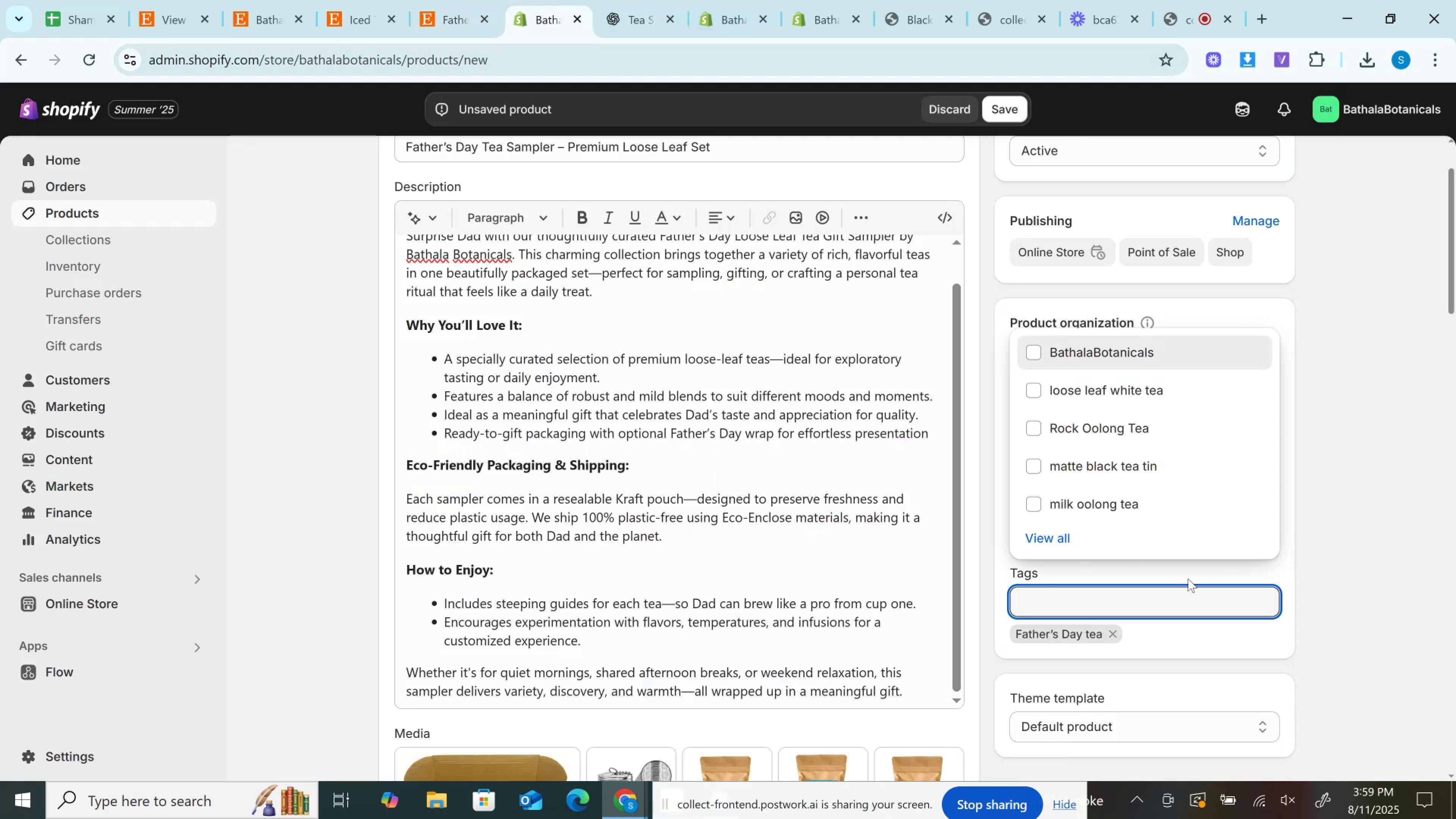 
left_click([1186, 581])
 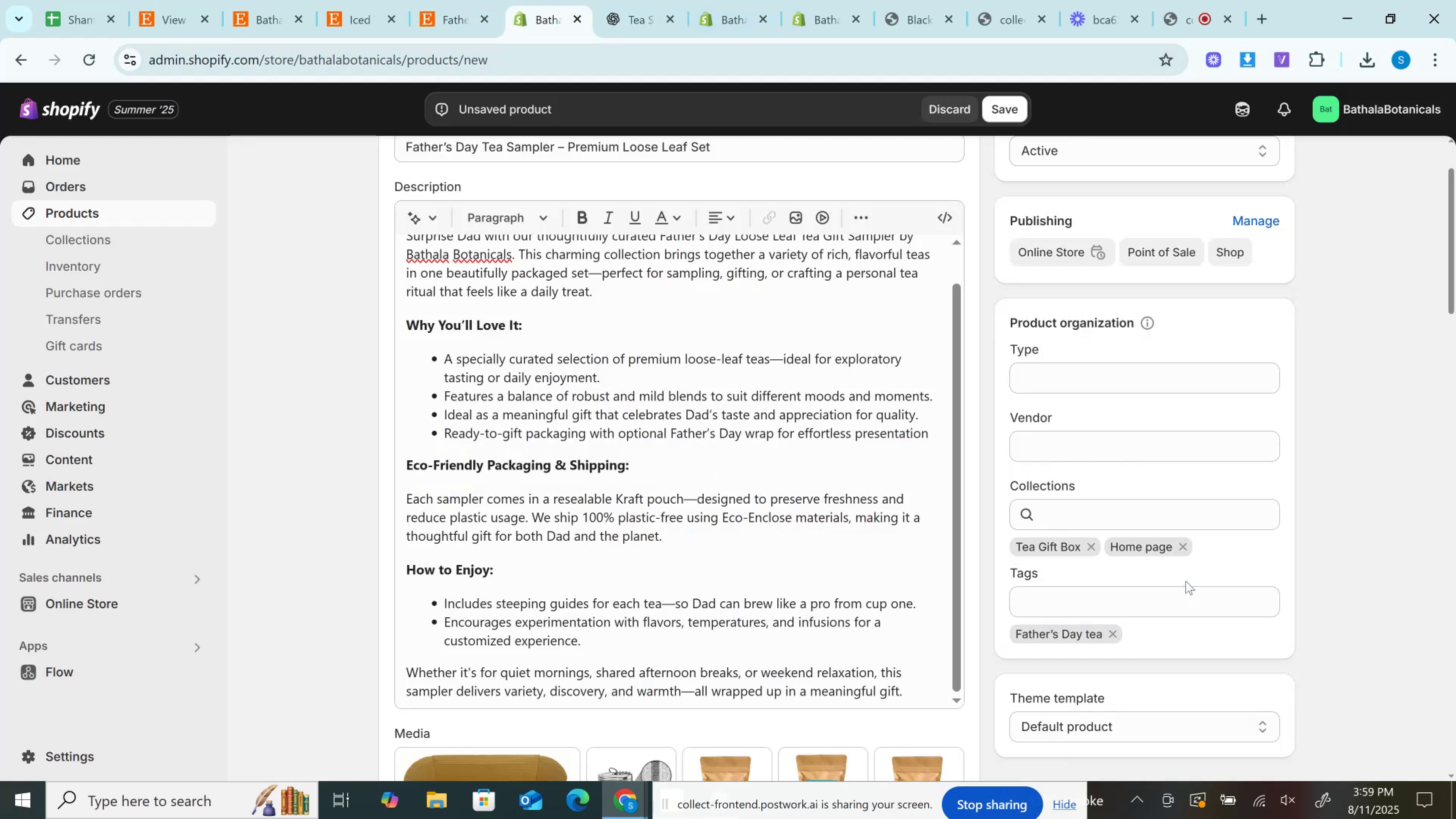 
key(Control+V)
 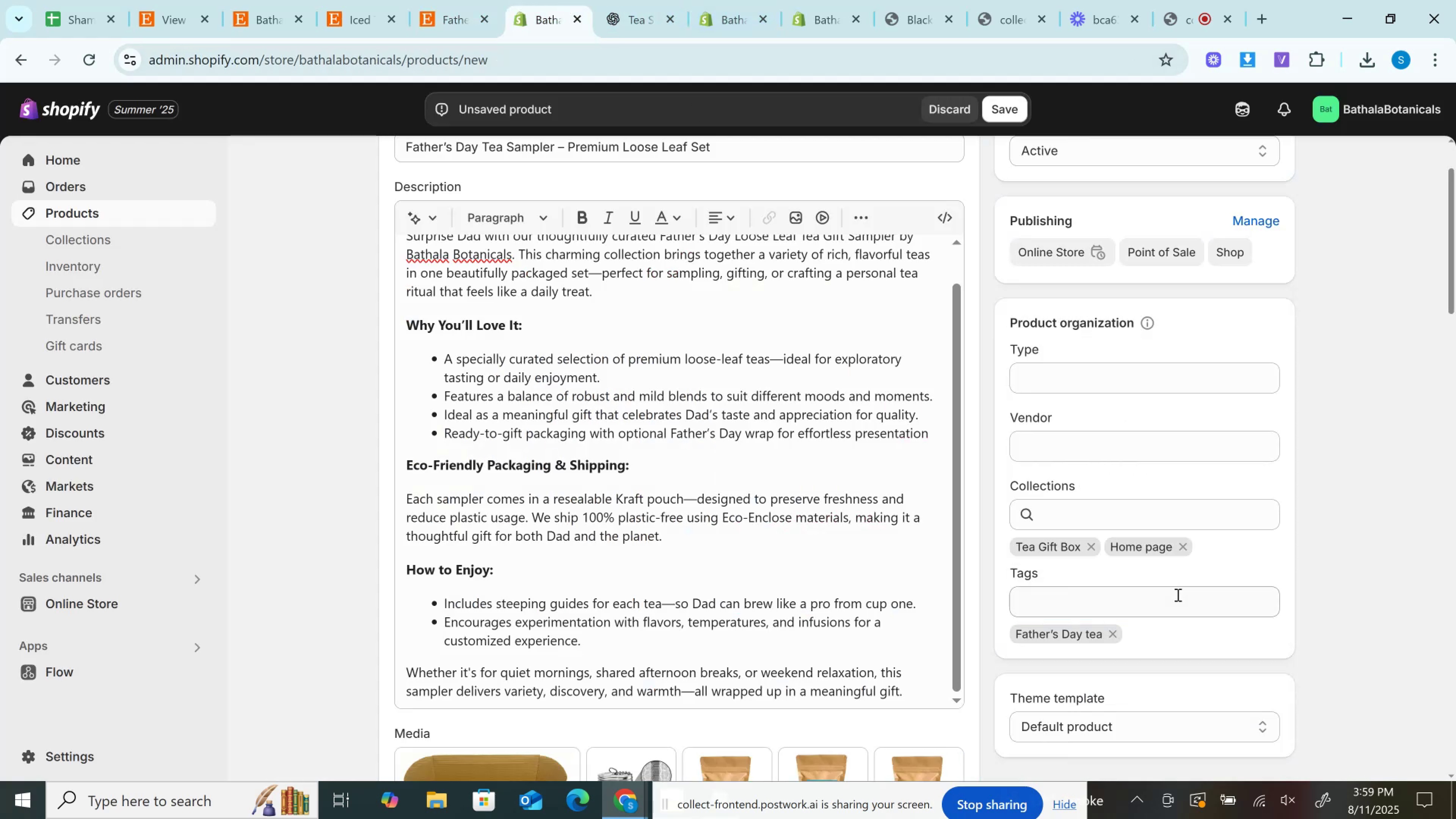 
left_click([1177, 595])
 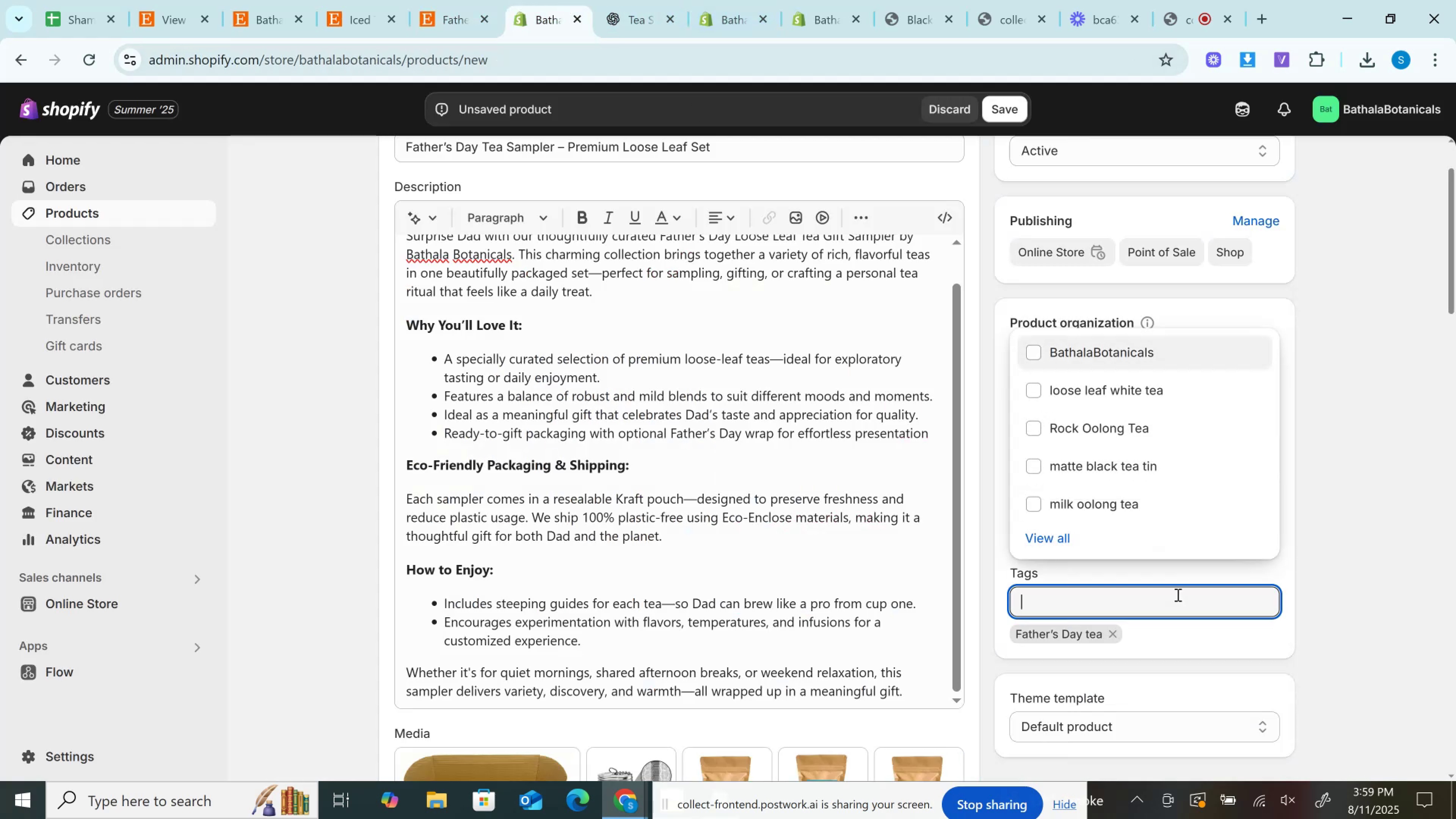 
key(Control+V)
 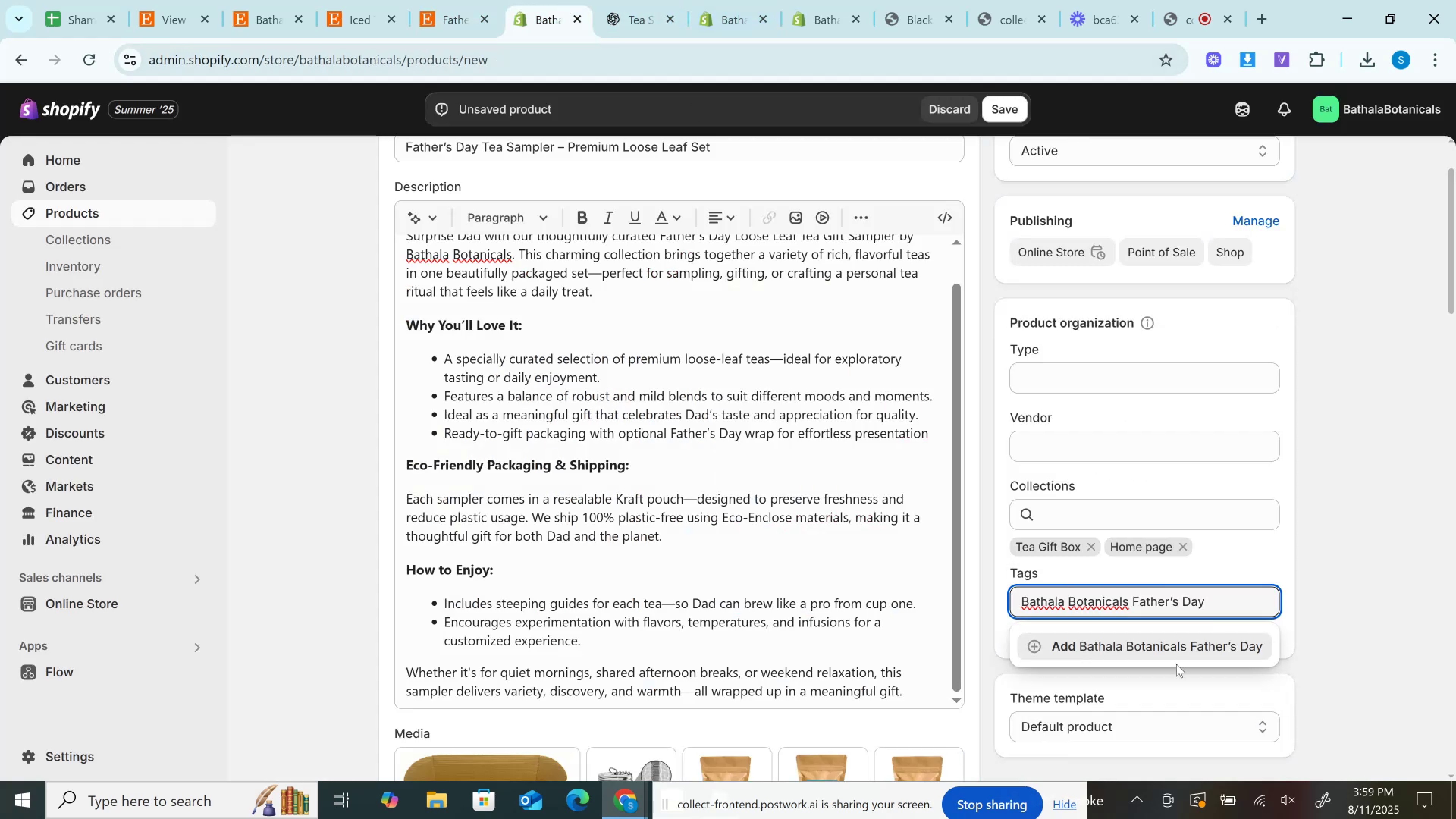 
left_click([1170, 659])
 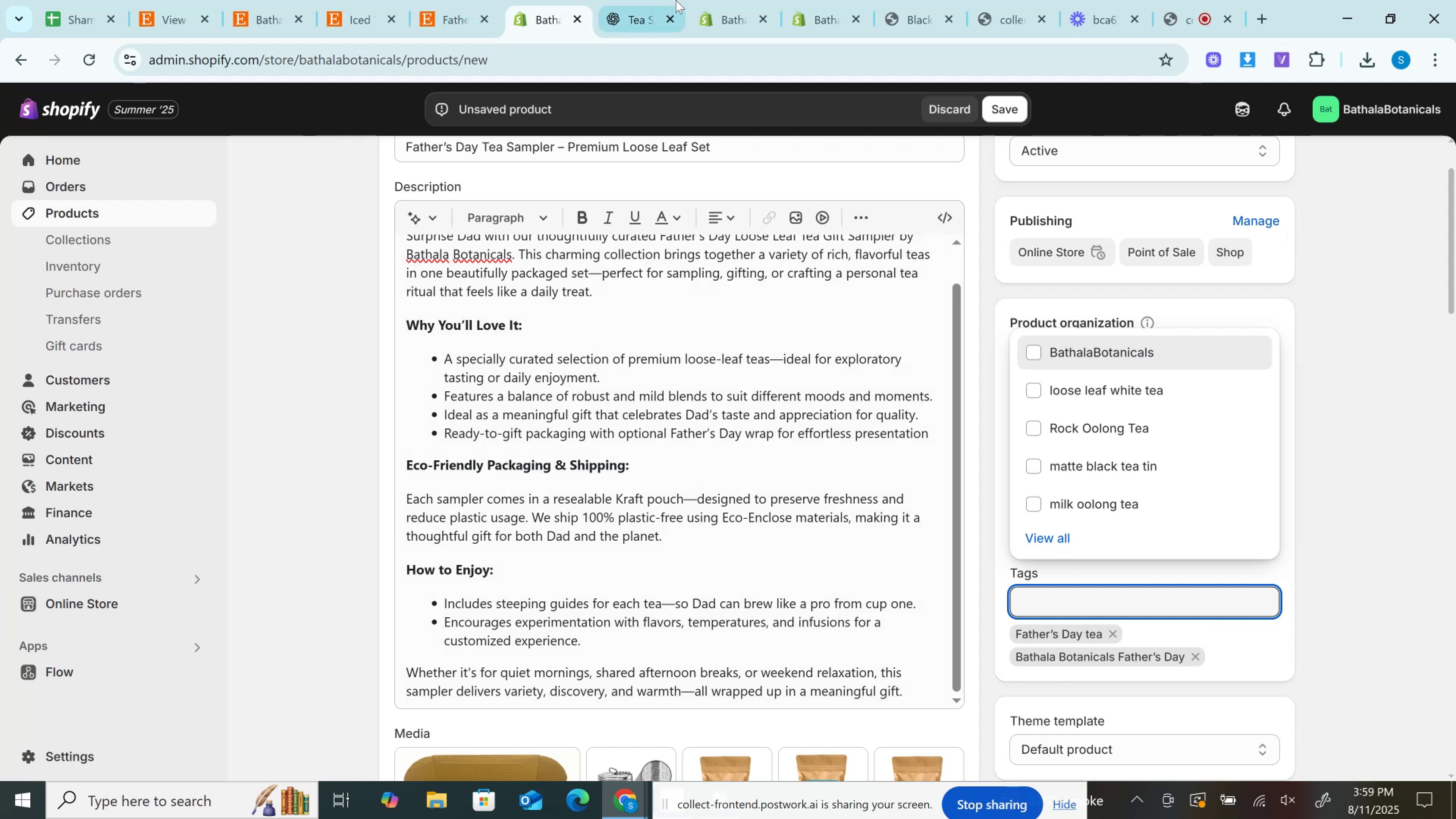 
left_click([676, 0])
 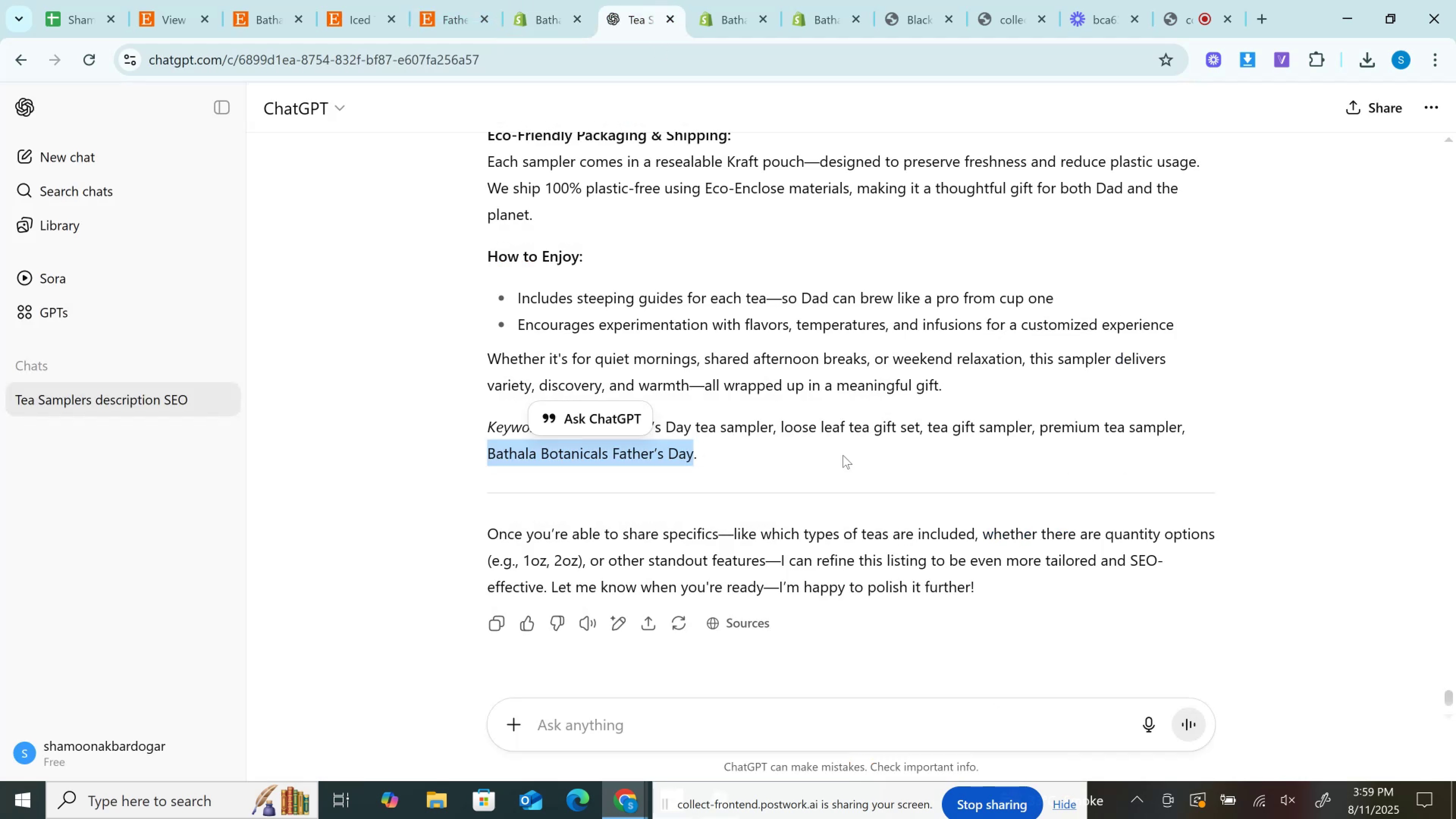 
left_click([841, 454])
 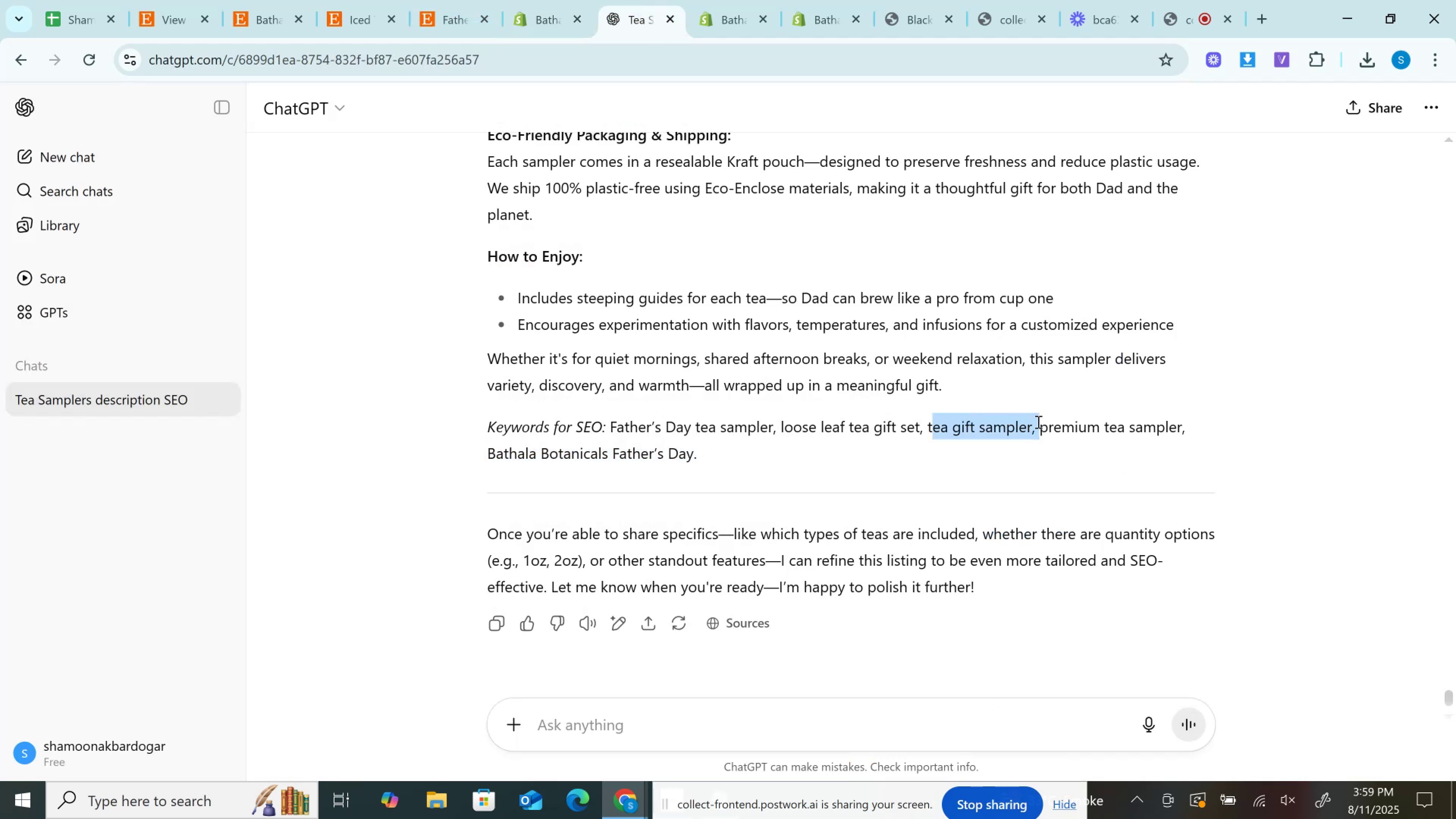 
key(Control+C)
 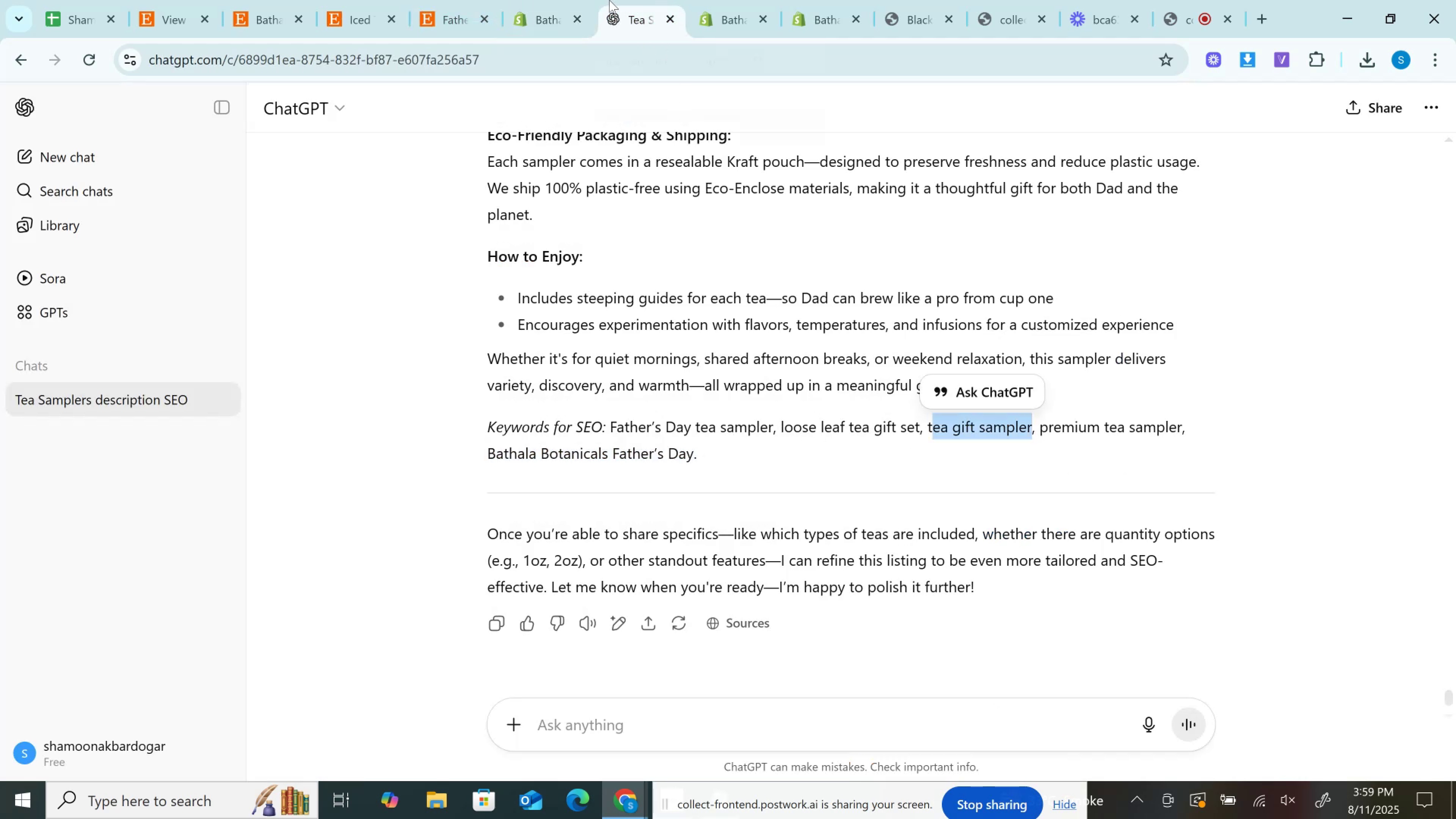 
left_click([533, 0])
 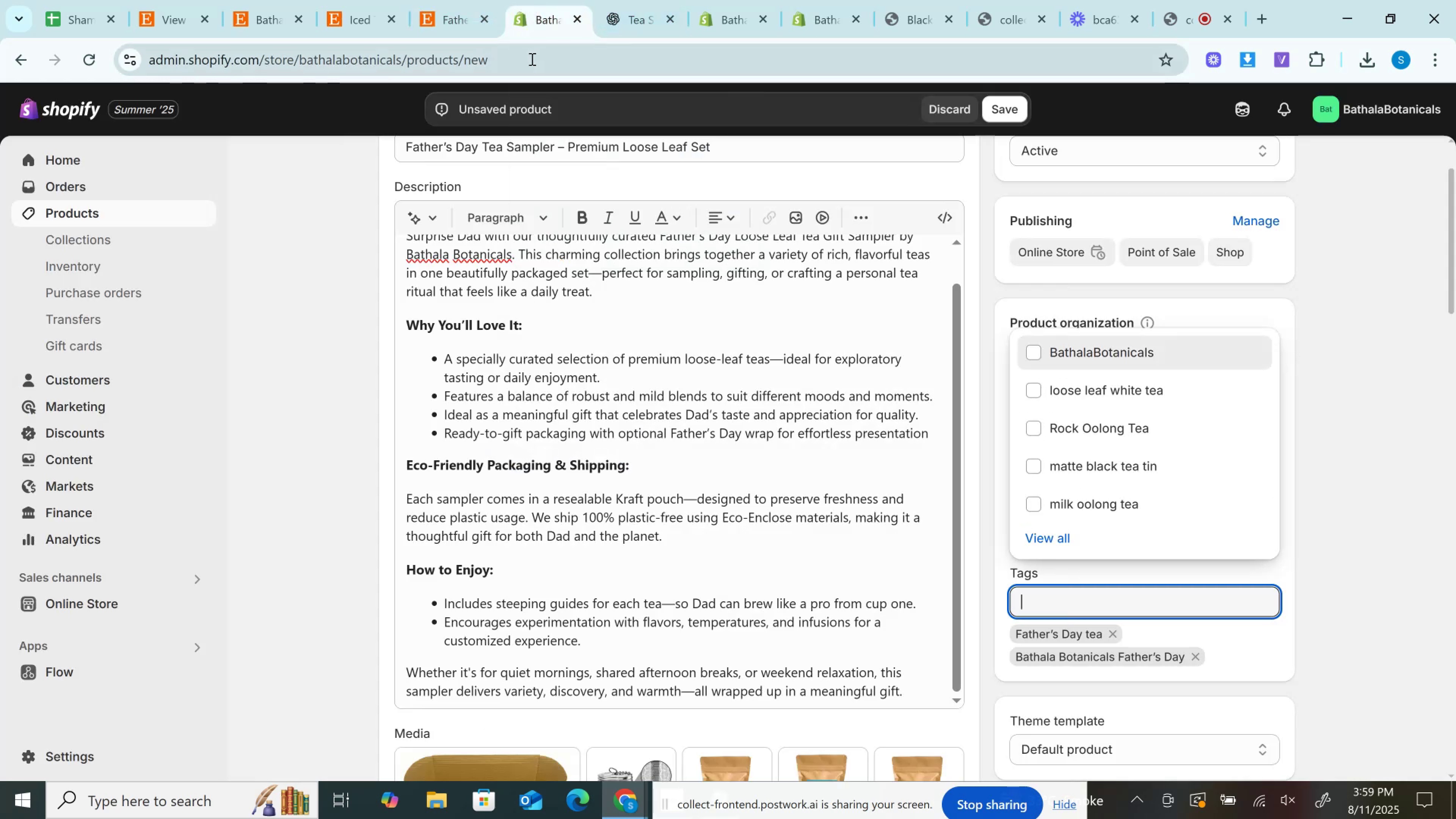 
left_click([531, 62])
 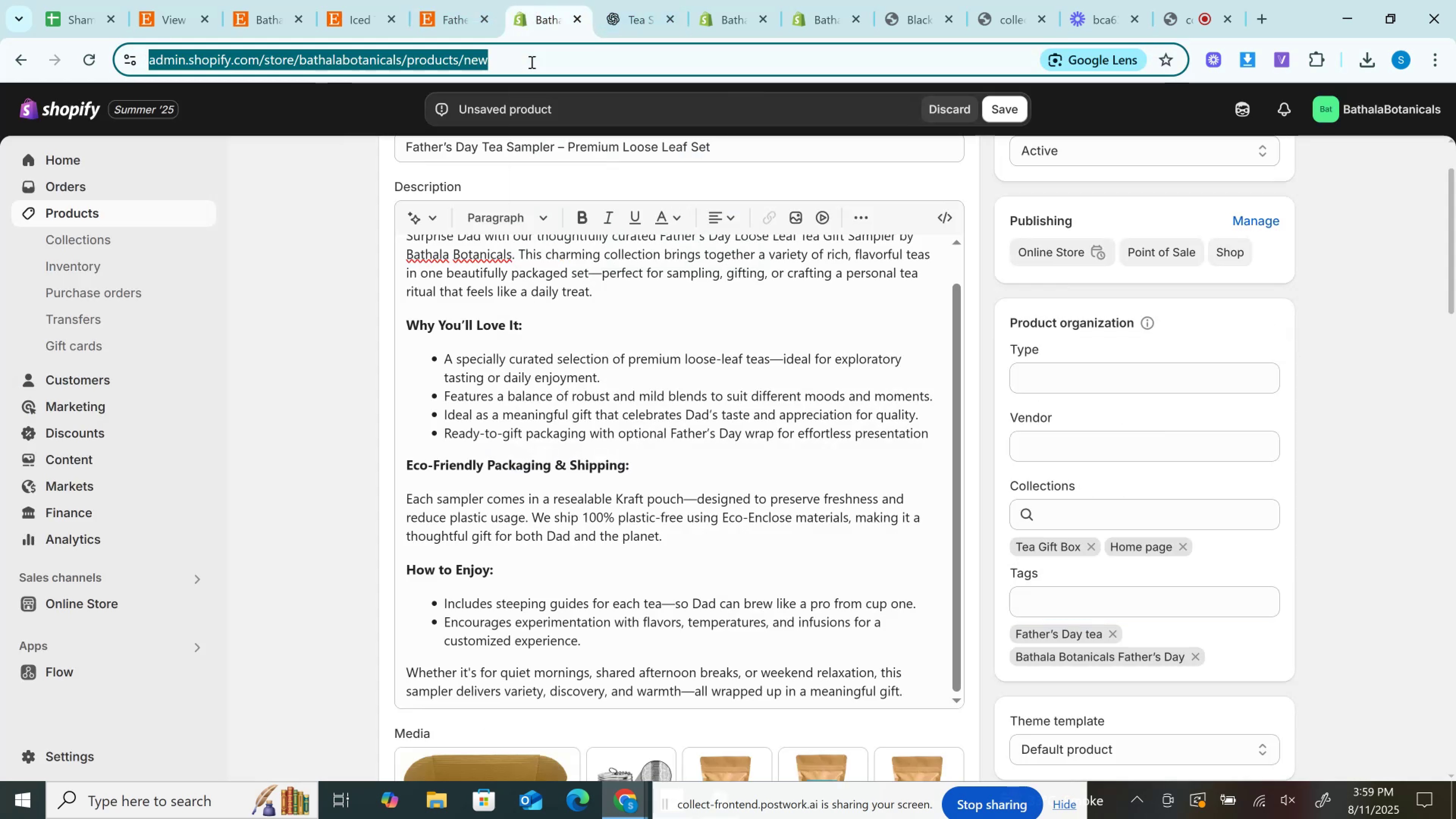 
key(Control+V)
 